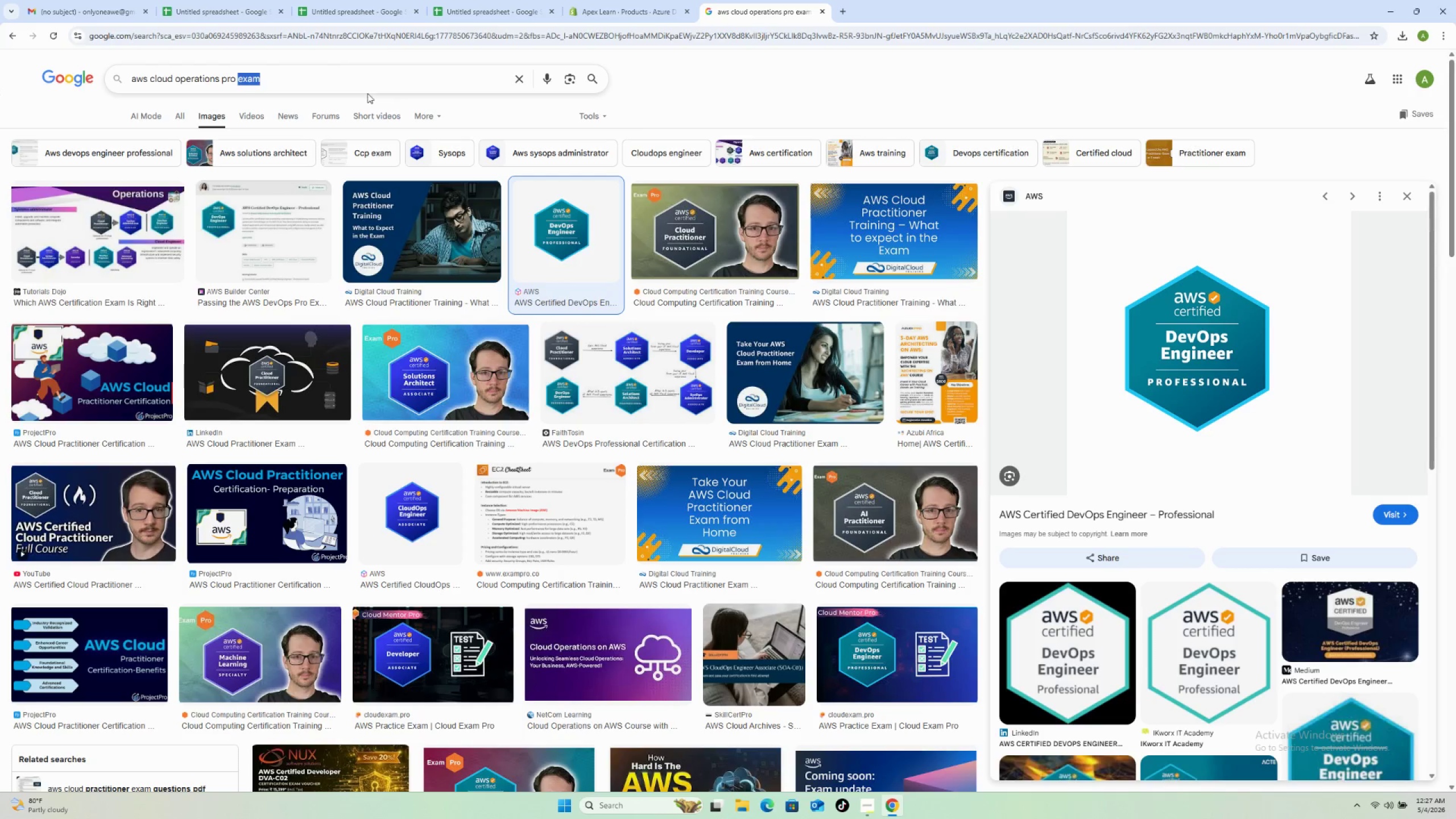 
triple_click([367, 93])
 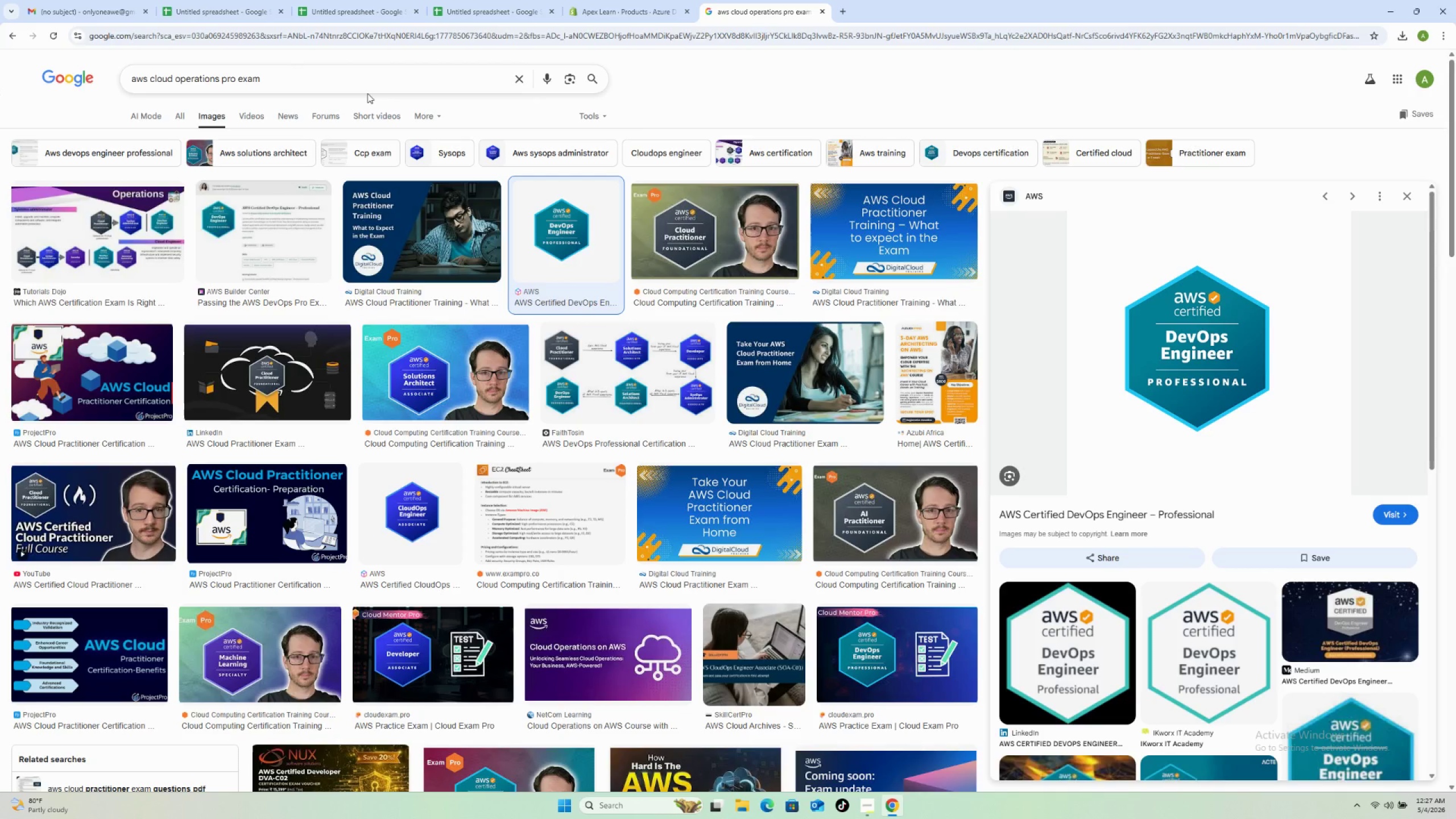 
triple_click([367, 93])
 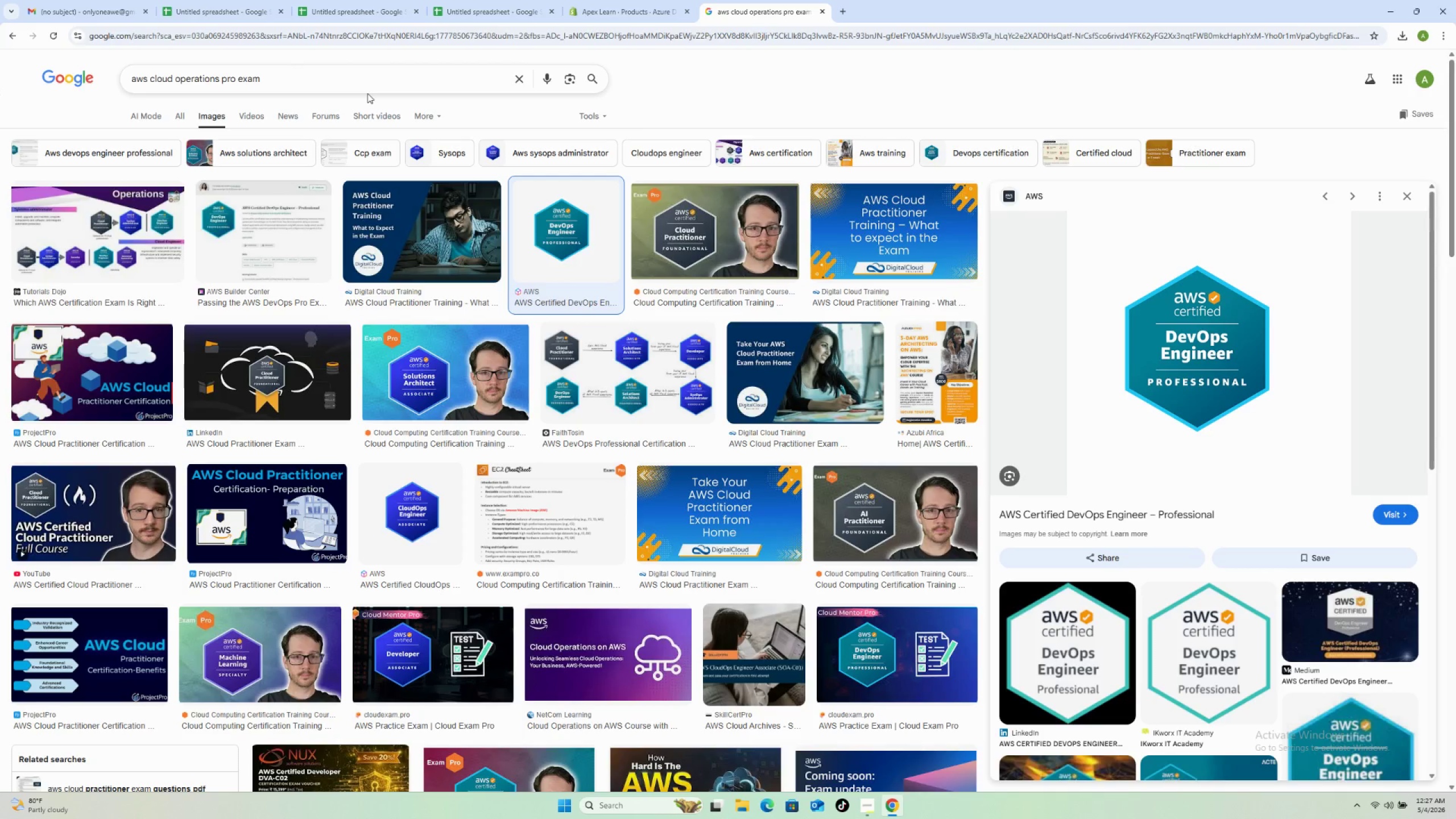 
triple_click([367, 93])
 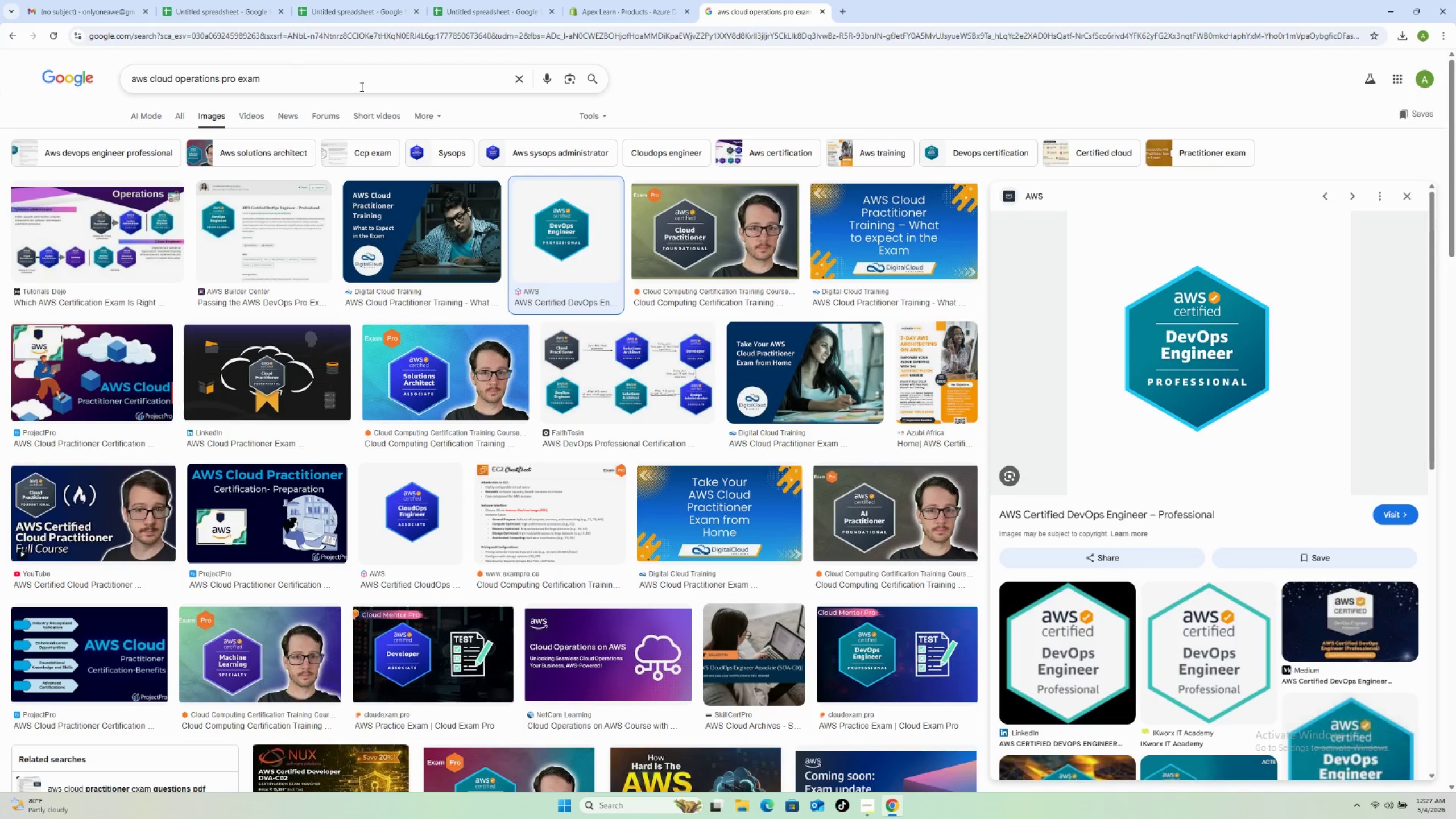 
triple_click([361, 86])
 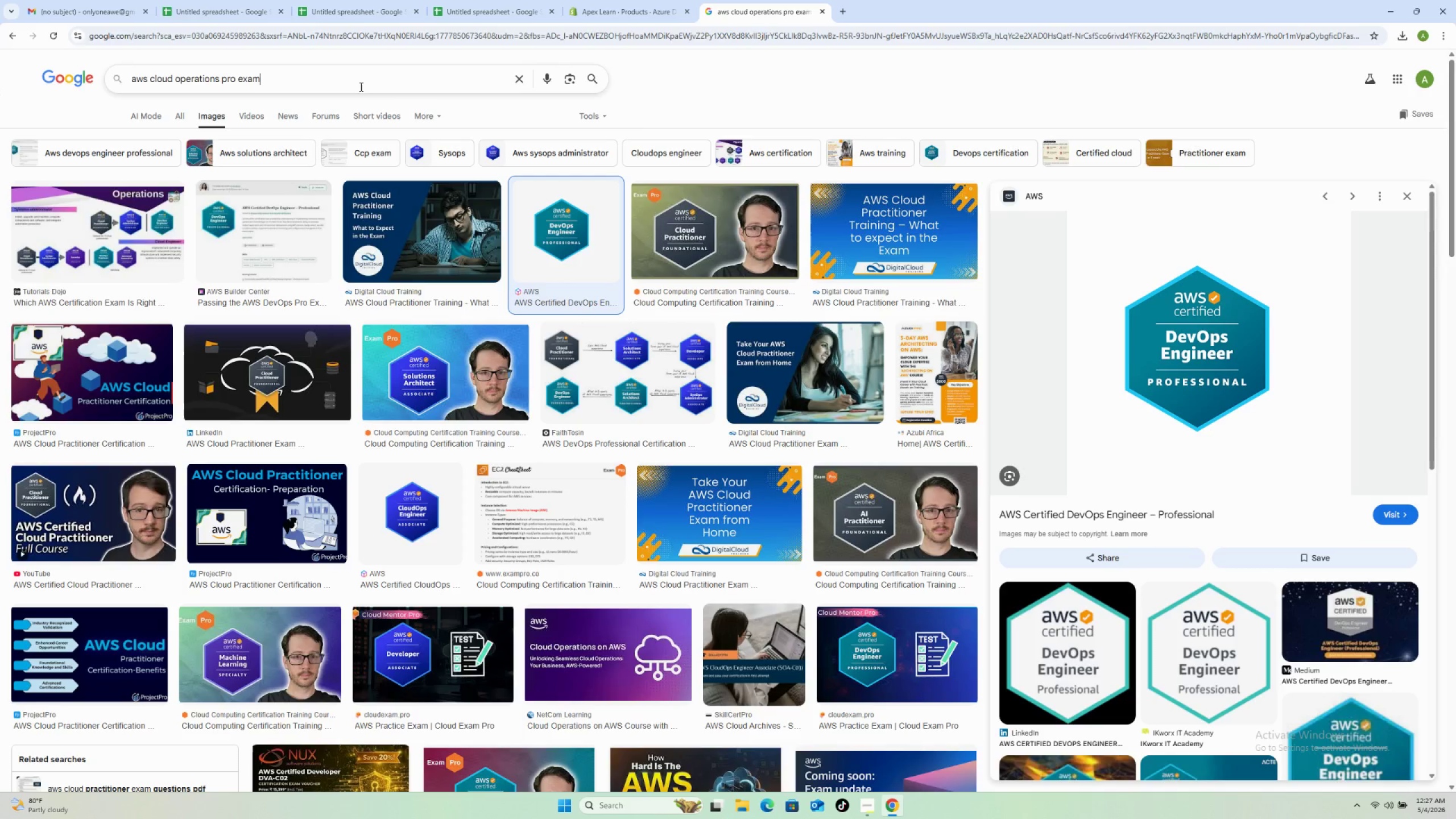 
triple_click([359, 86])
 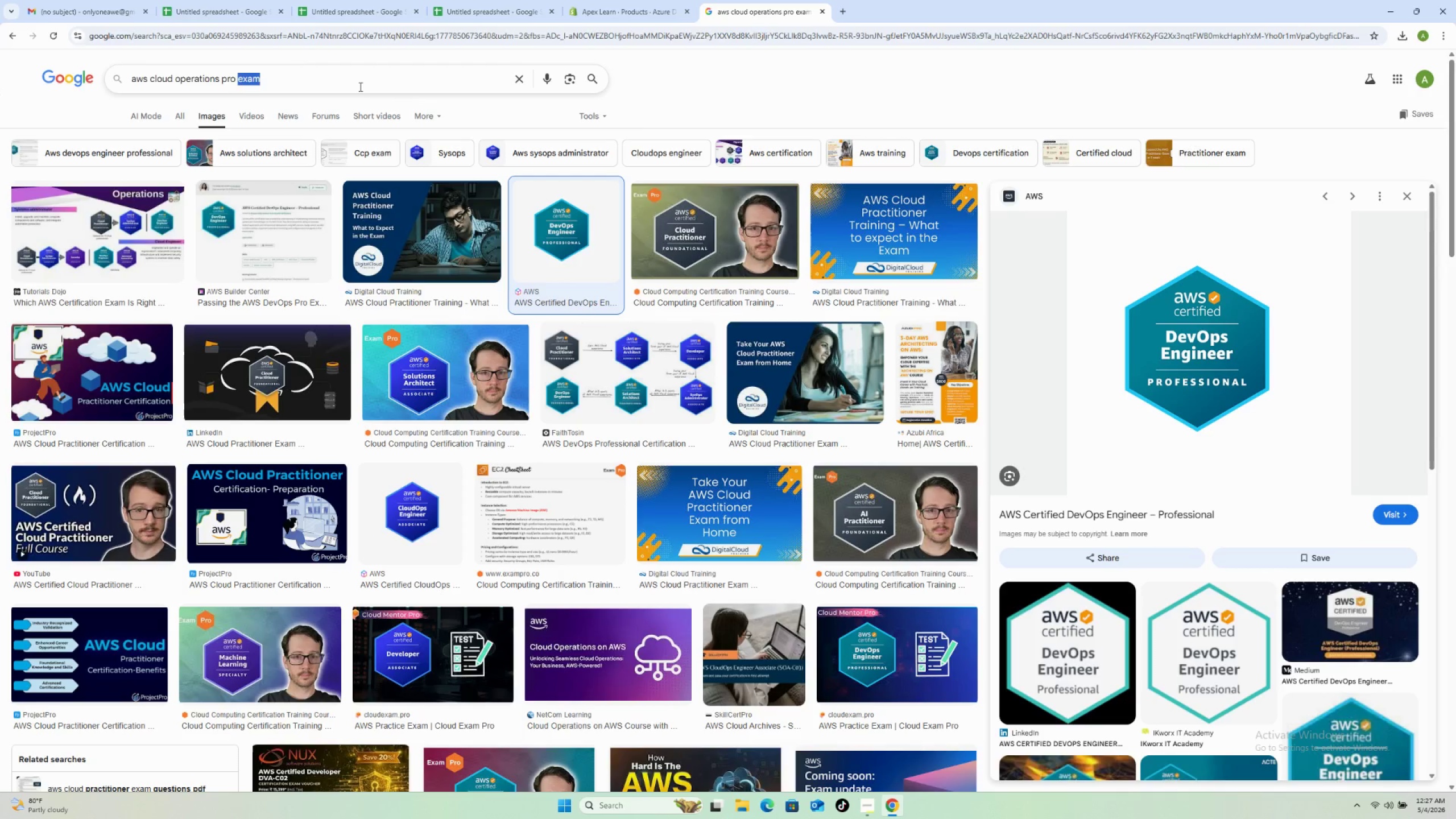 
triple_click([359, 86])
 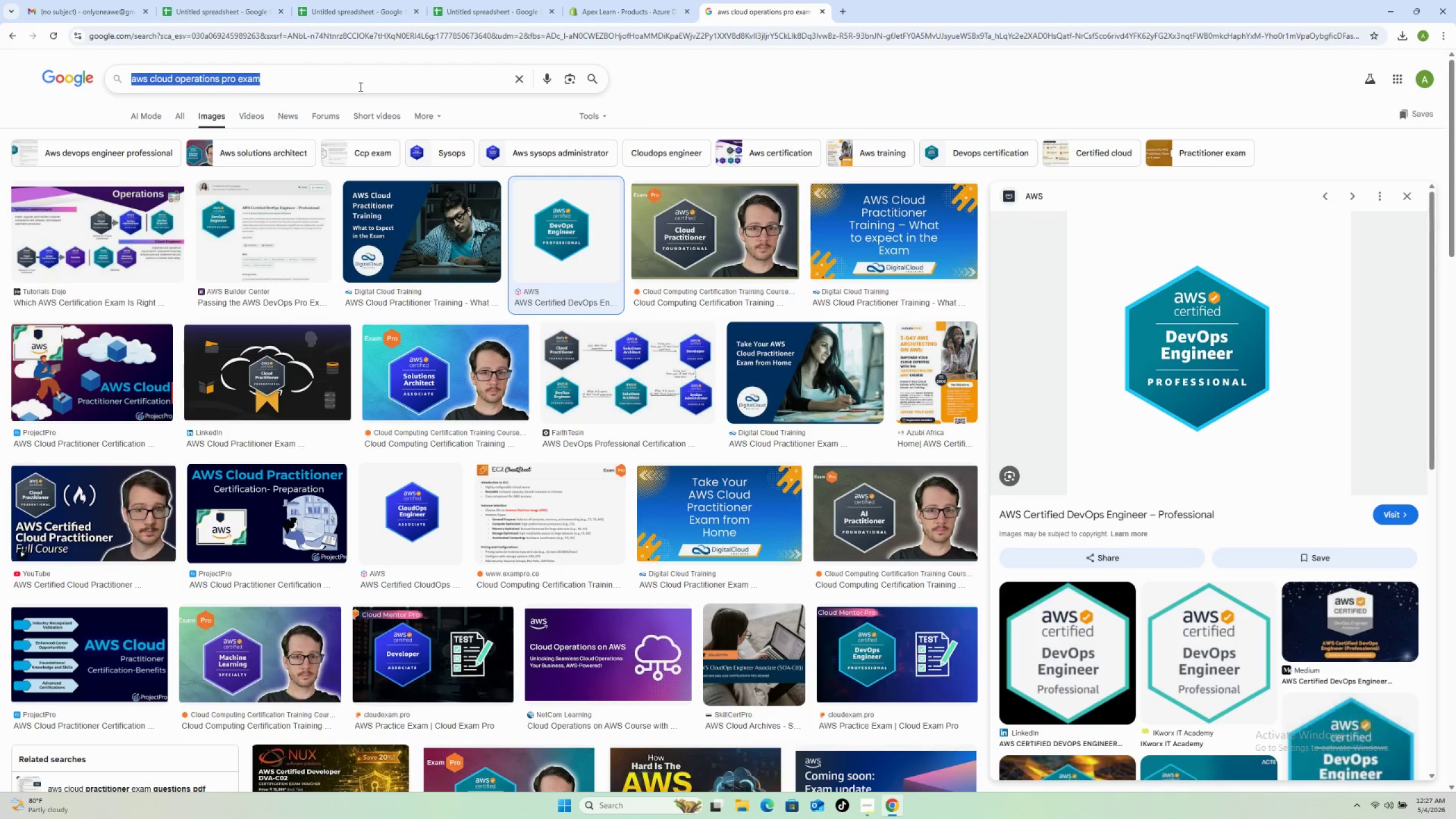 
type(azure devop certification)
 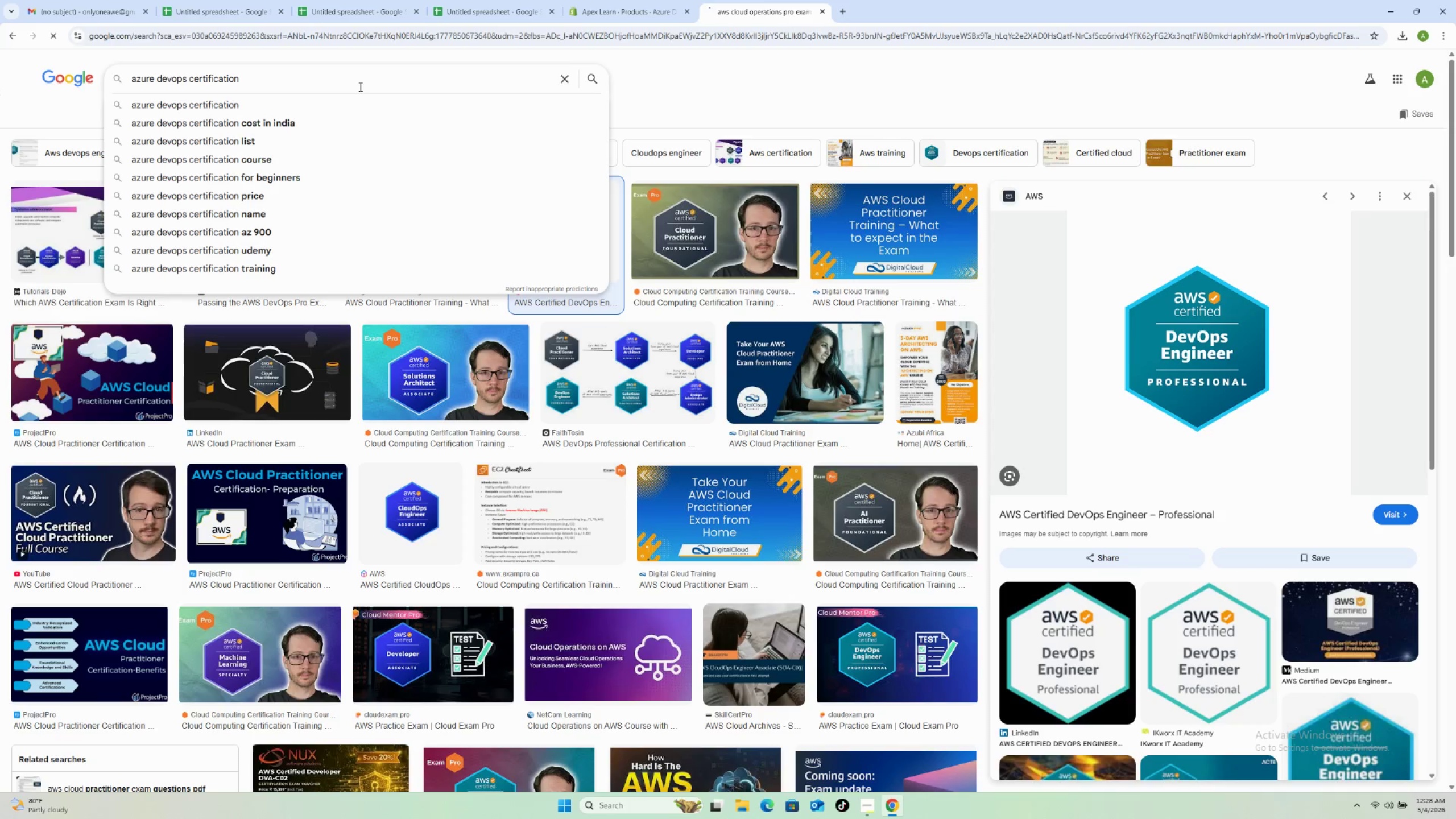 
hold_key(key=S, duration=0.45)
 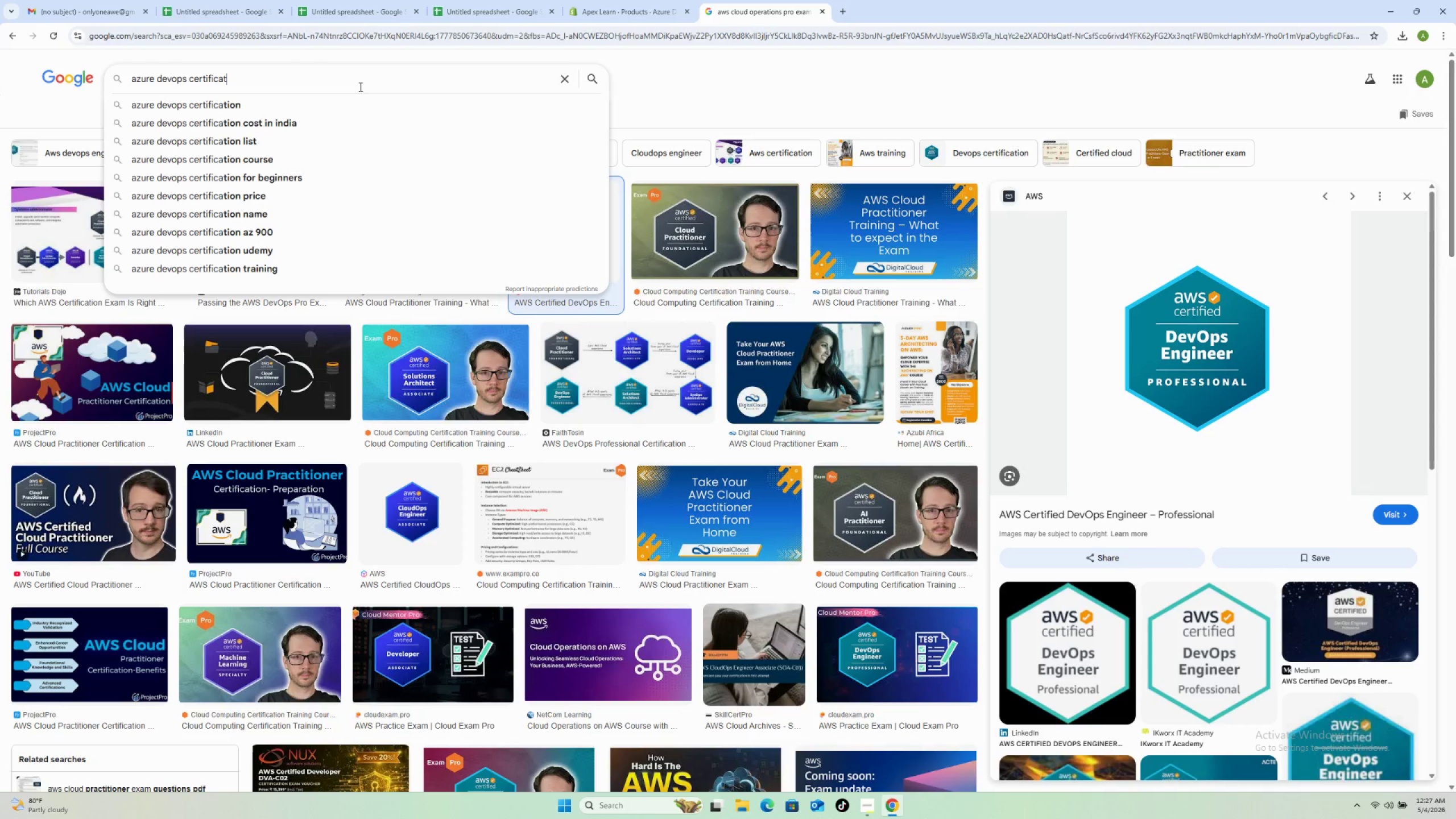 
key(Enter)
 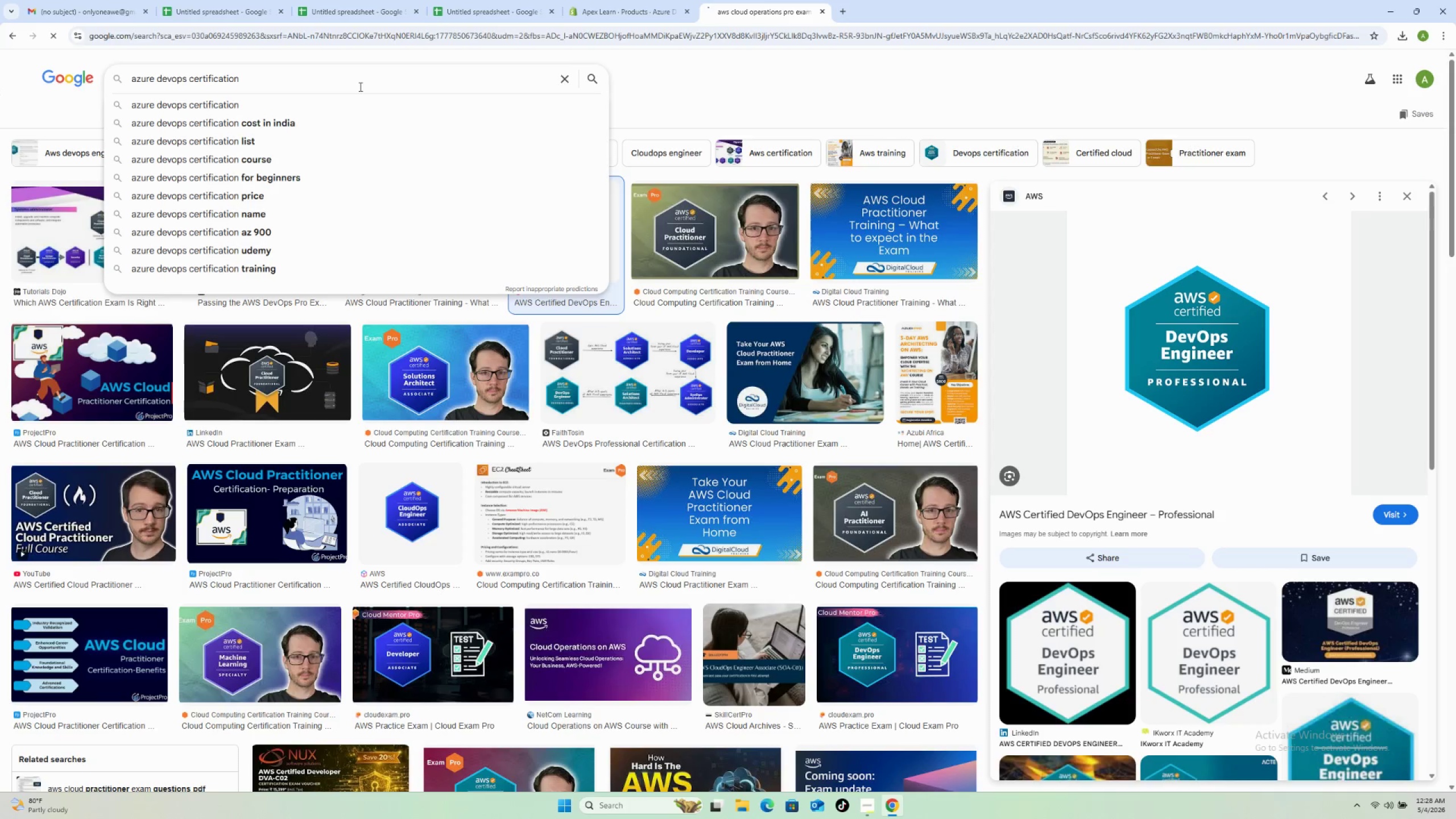 
key(Enter)
 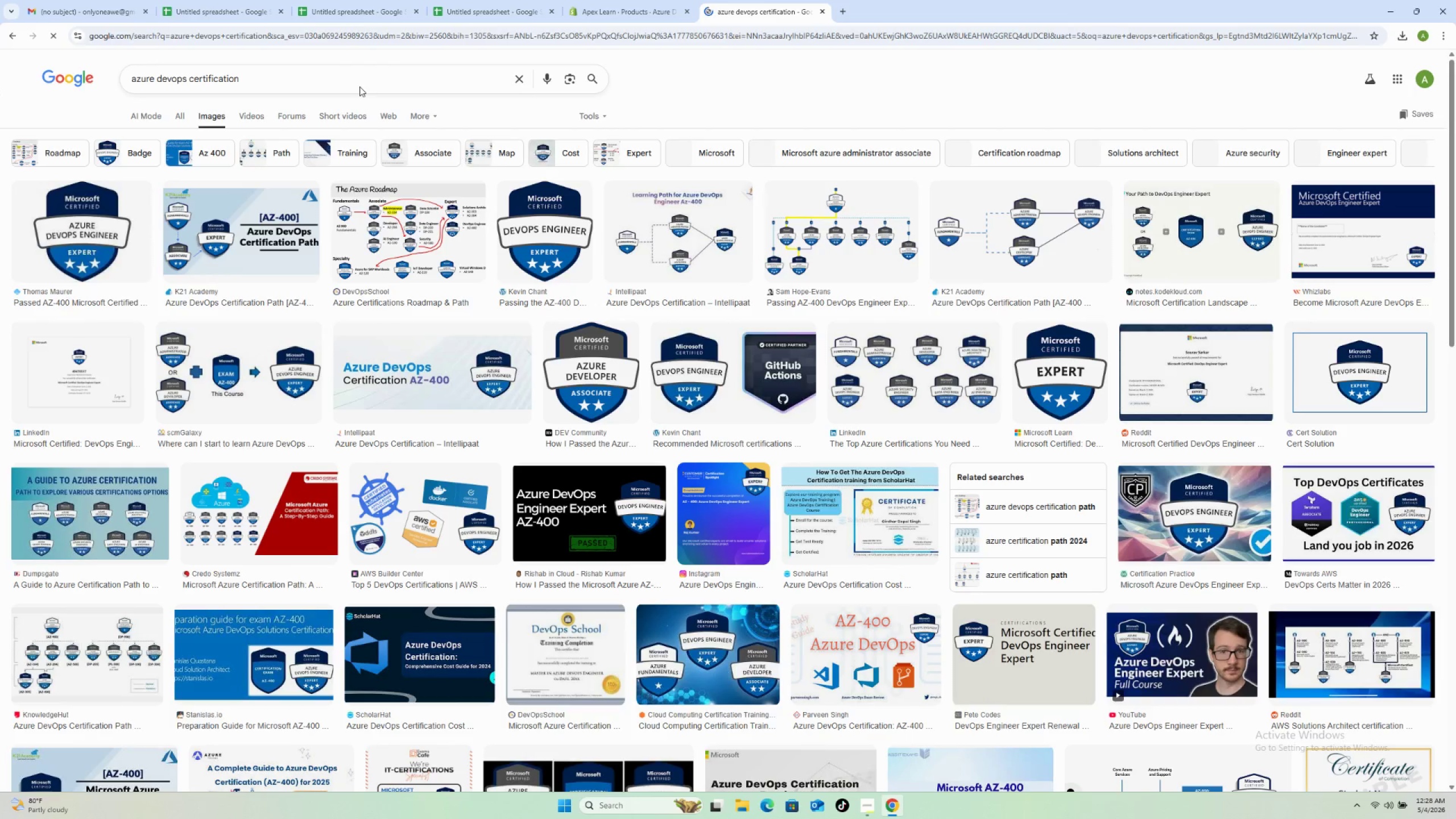 
wait(6.33)
 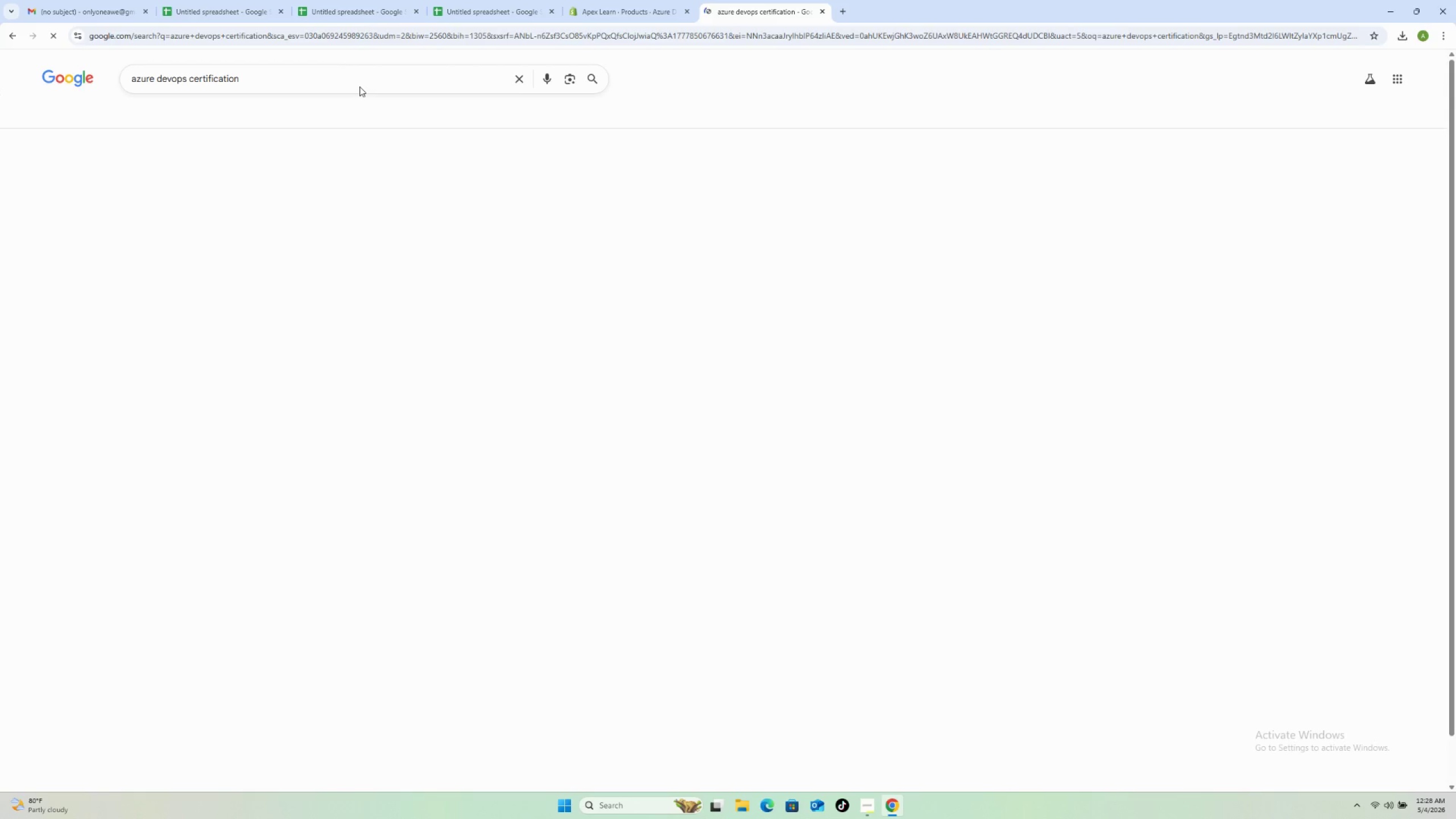 
left_click([111, 200])
 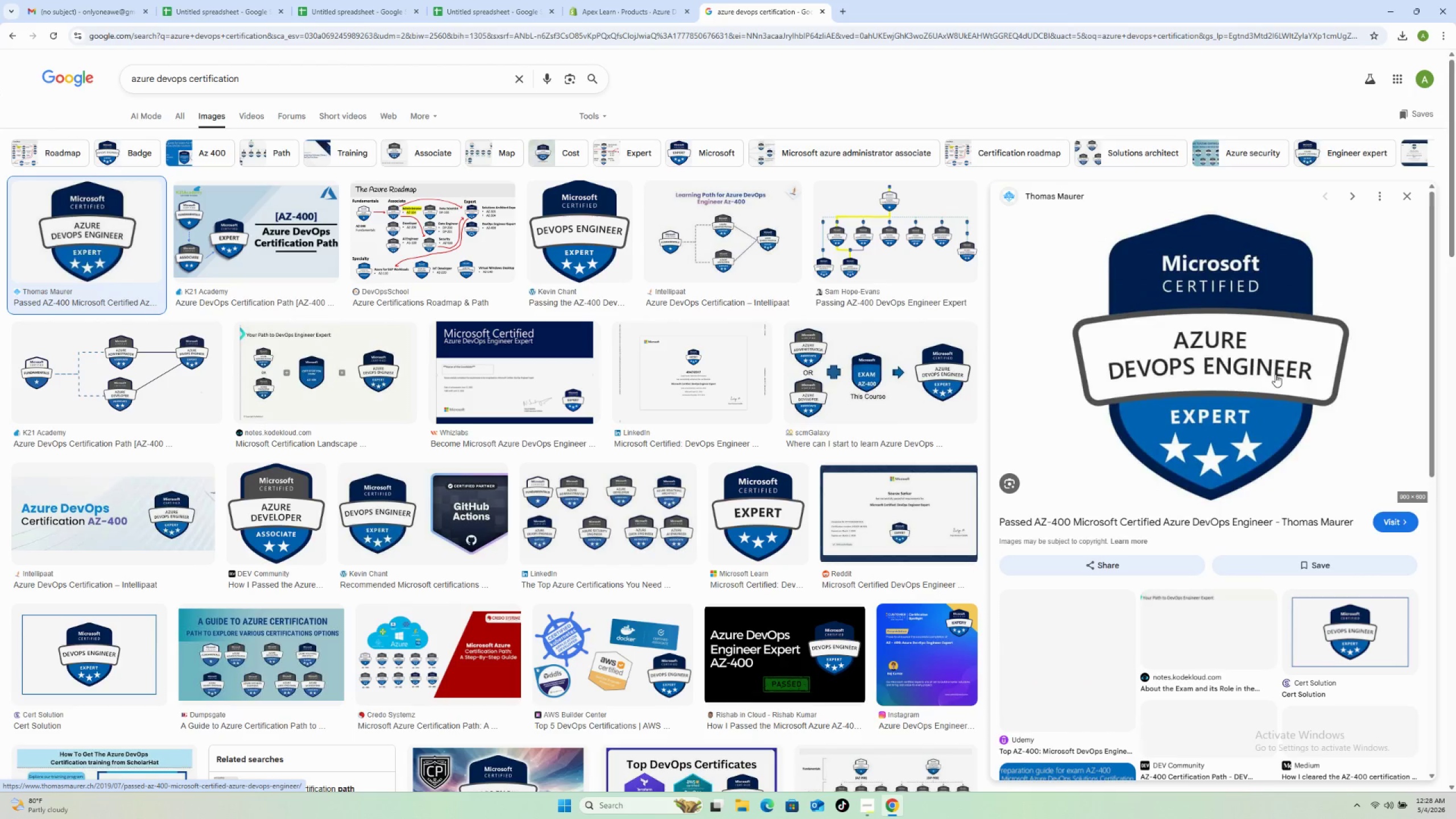 
right_click([1237, 347])
 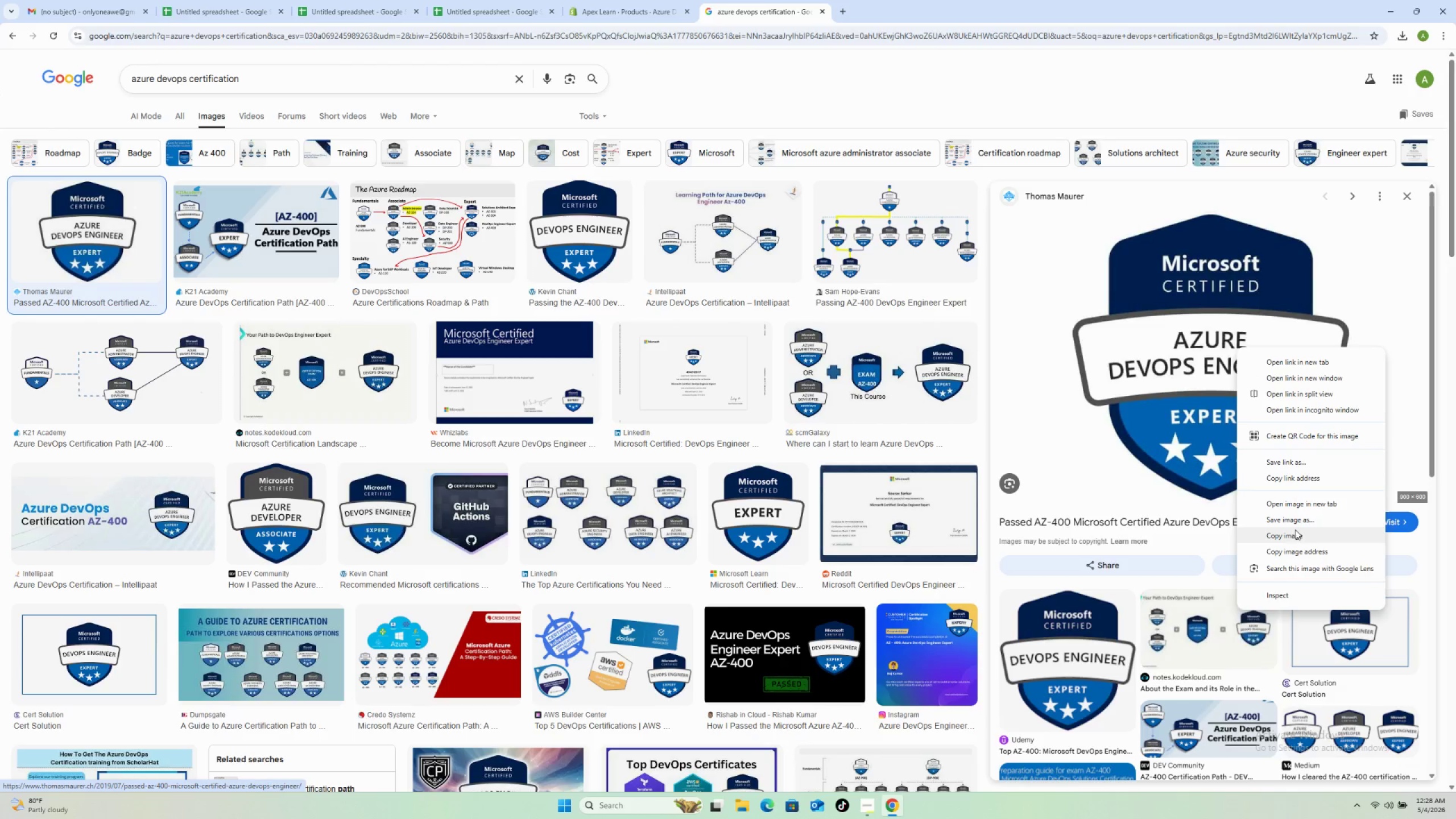 
left_click([1290, 519])
 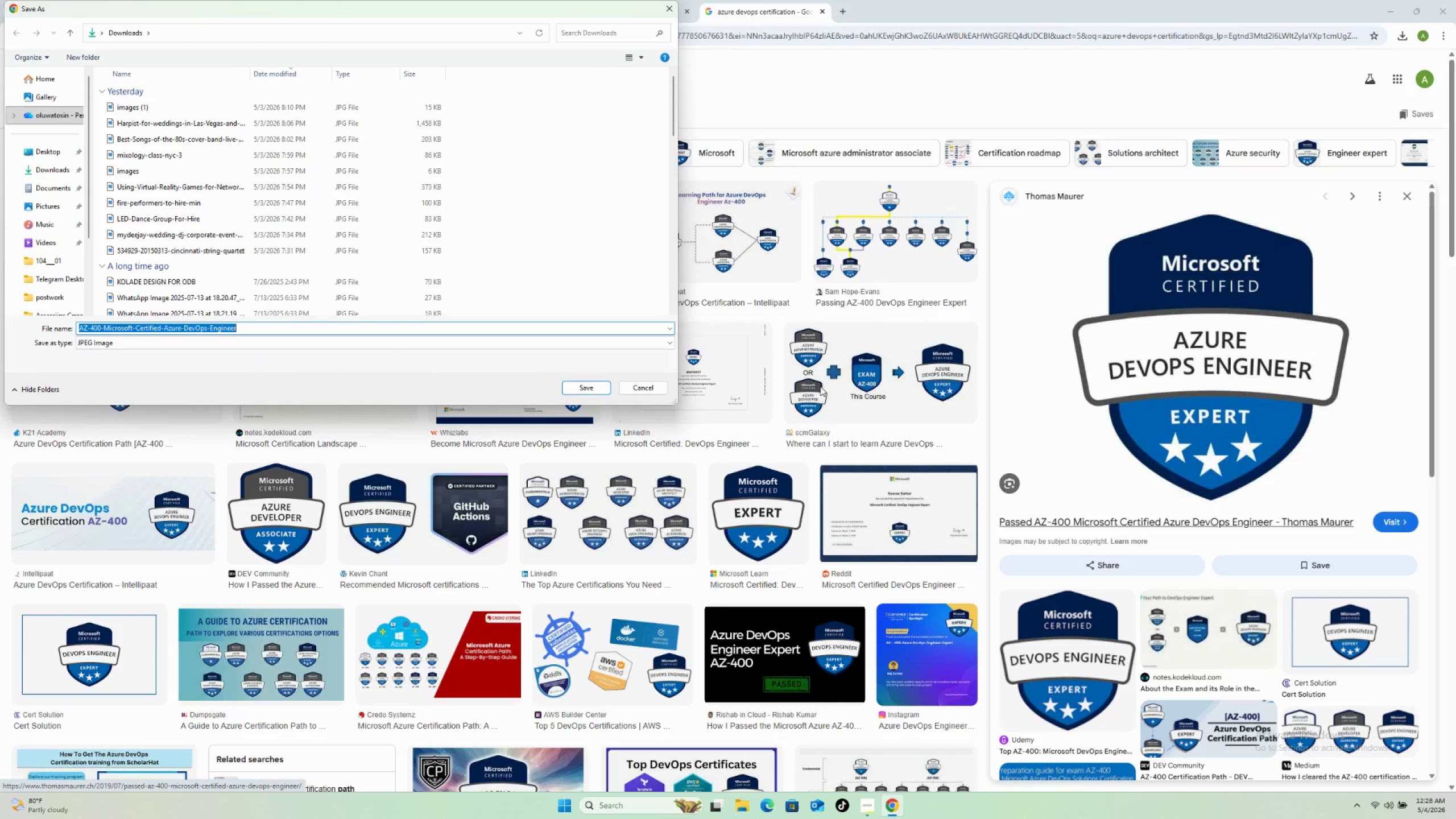 
wait(6.16)
 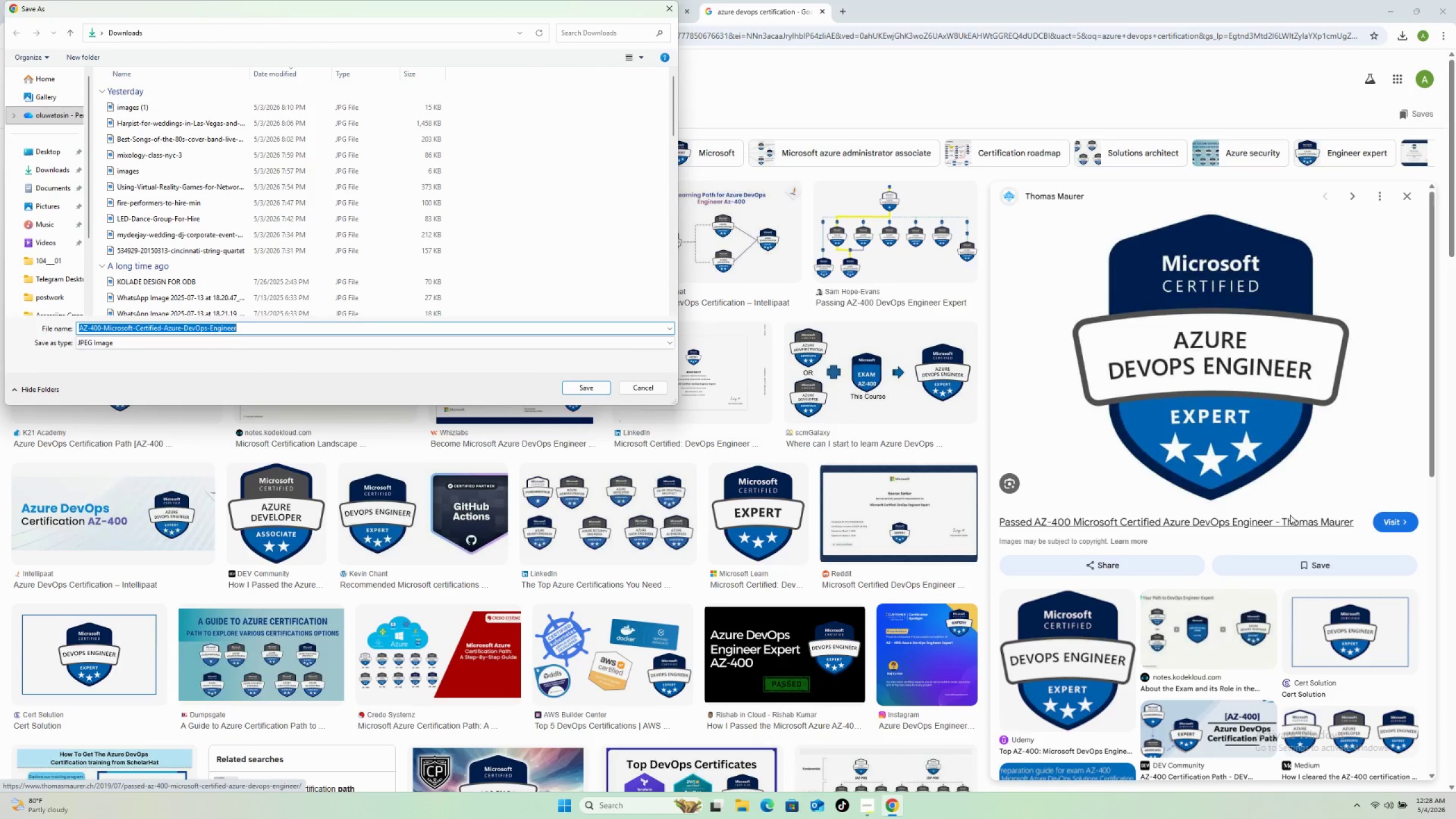 
left_click([593, 387])
 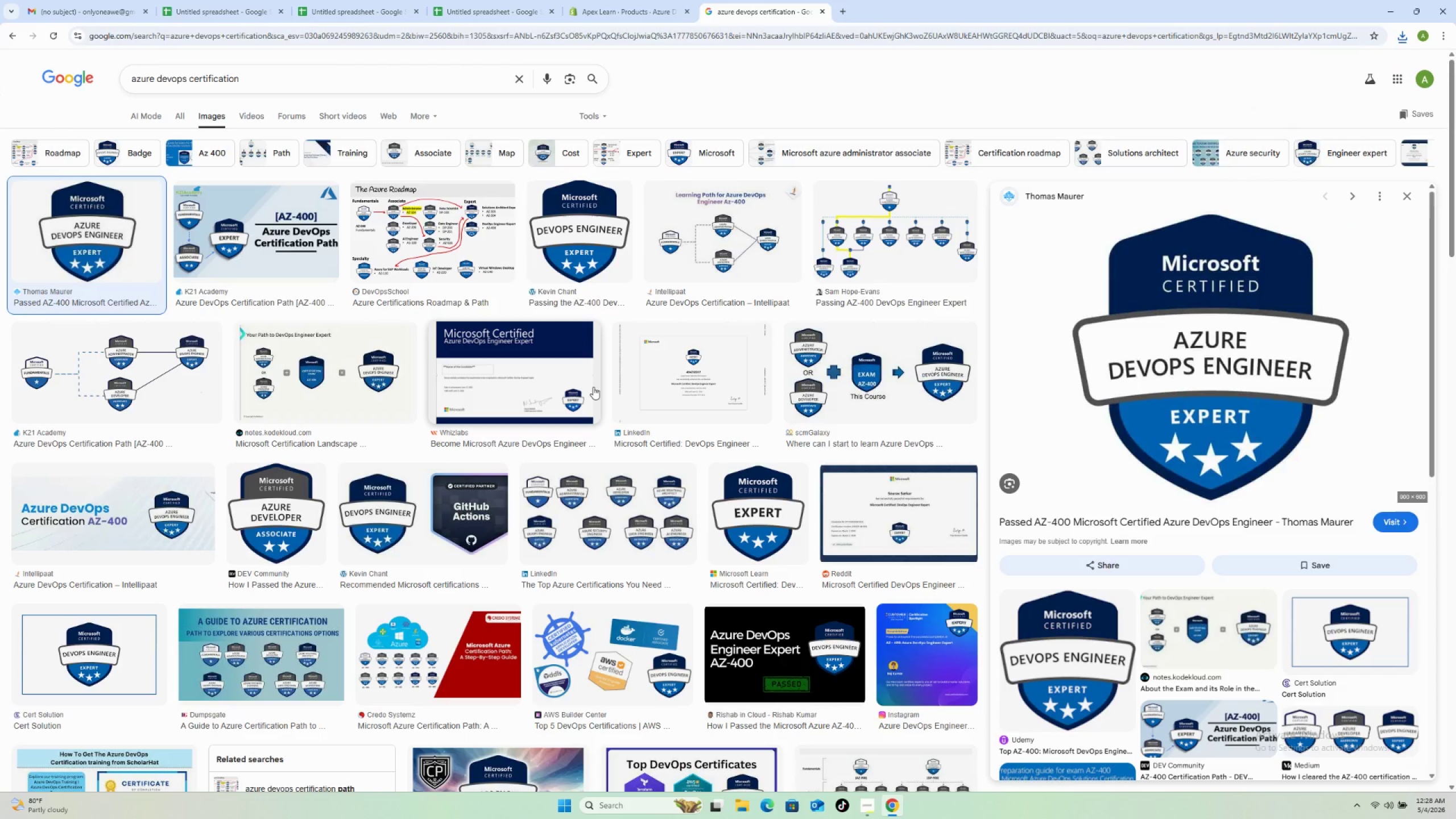 
wait(12.08)
 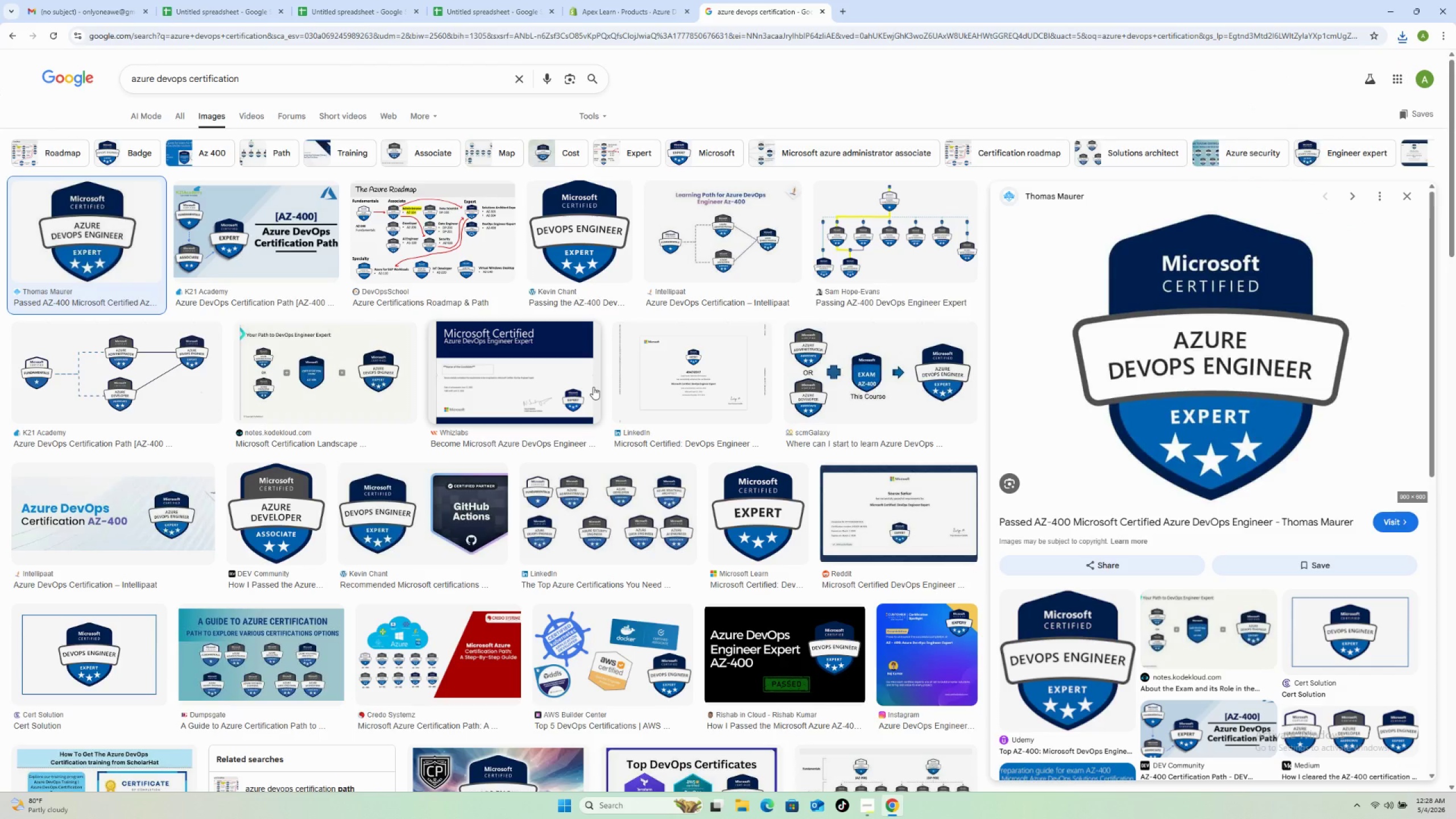 
left_click([653, 0])
 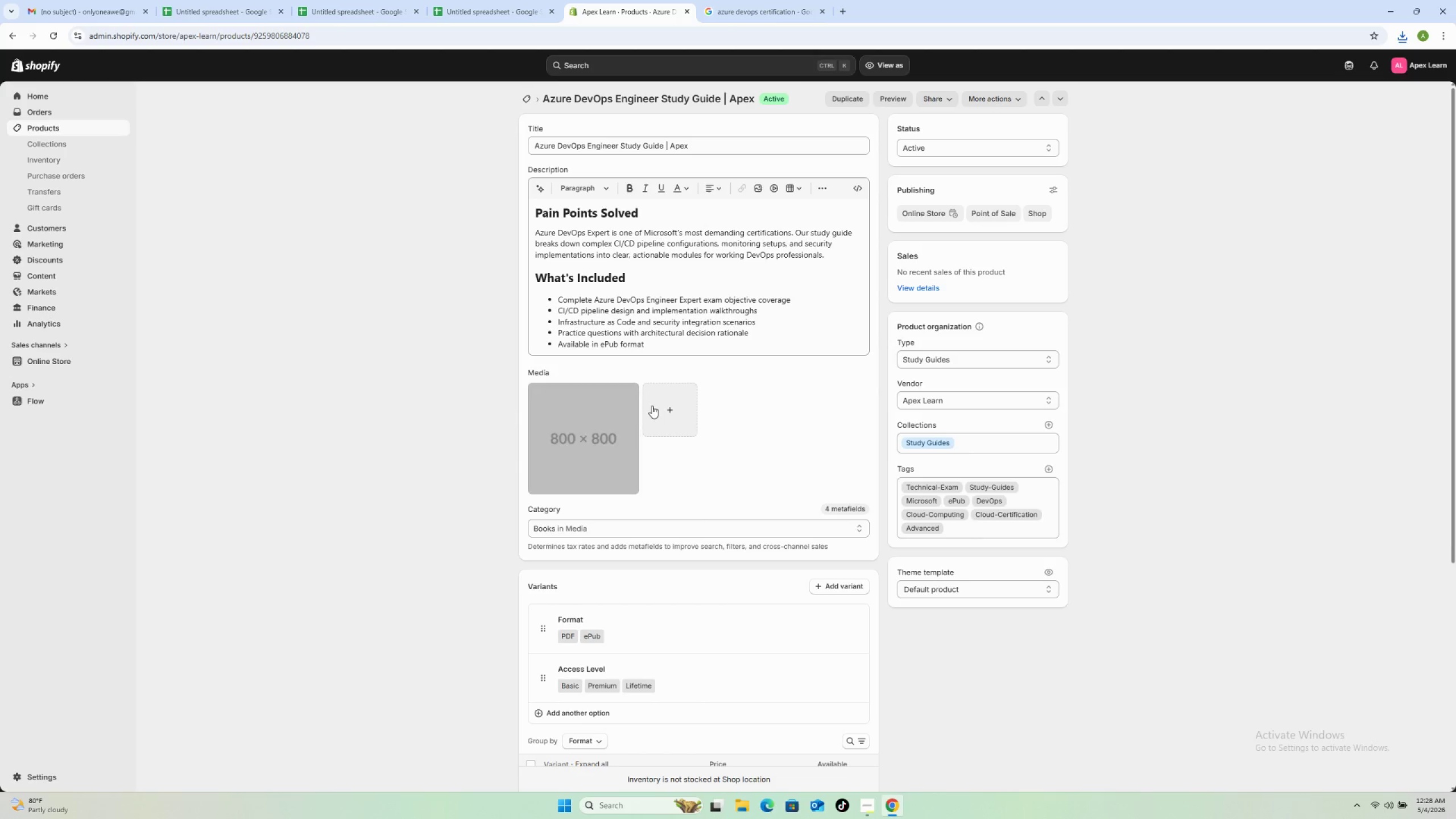 
left_click([652, 406])
 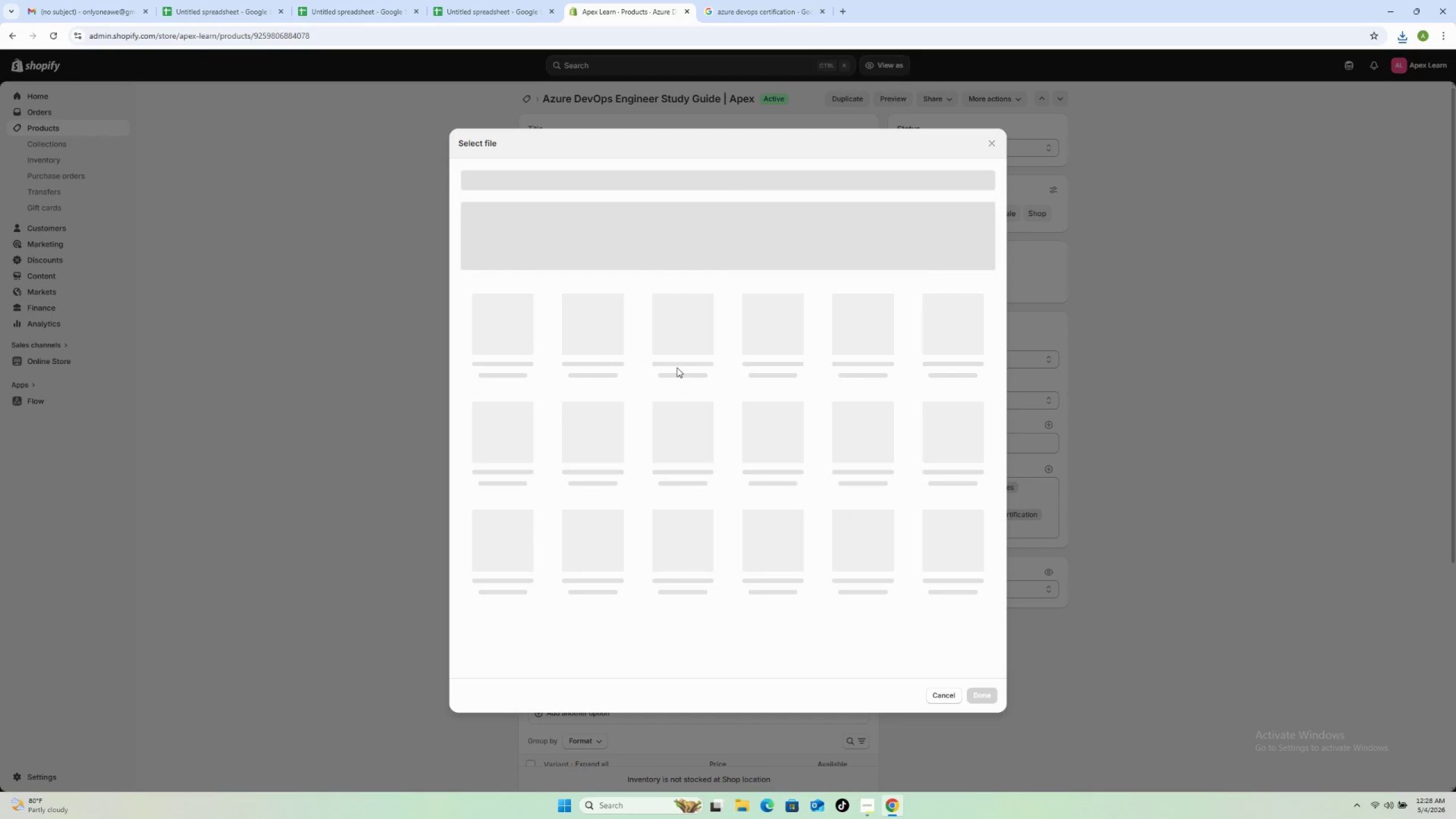 
wait(9.45)
 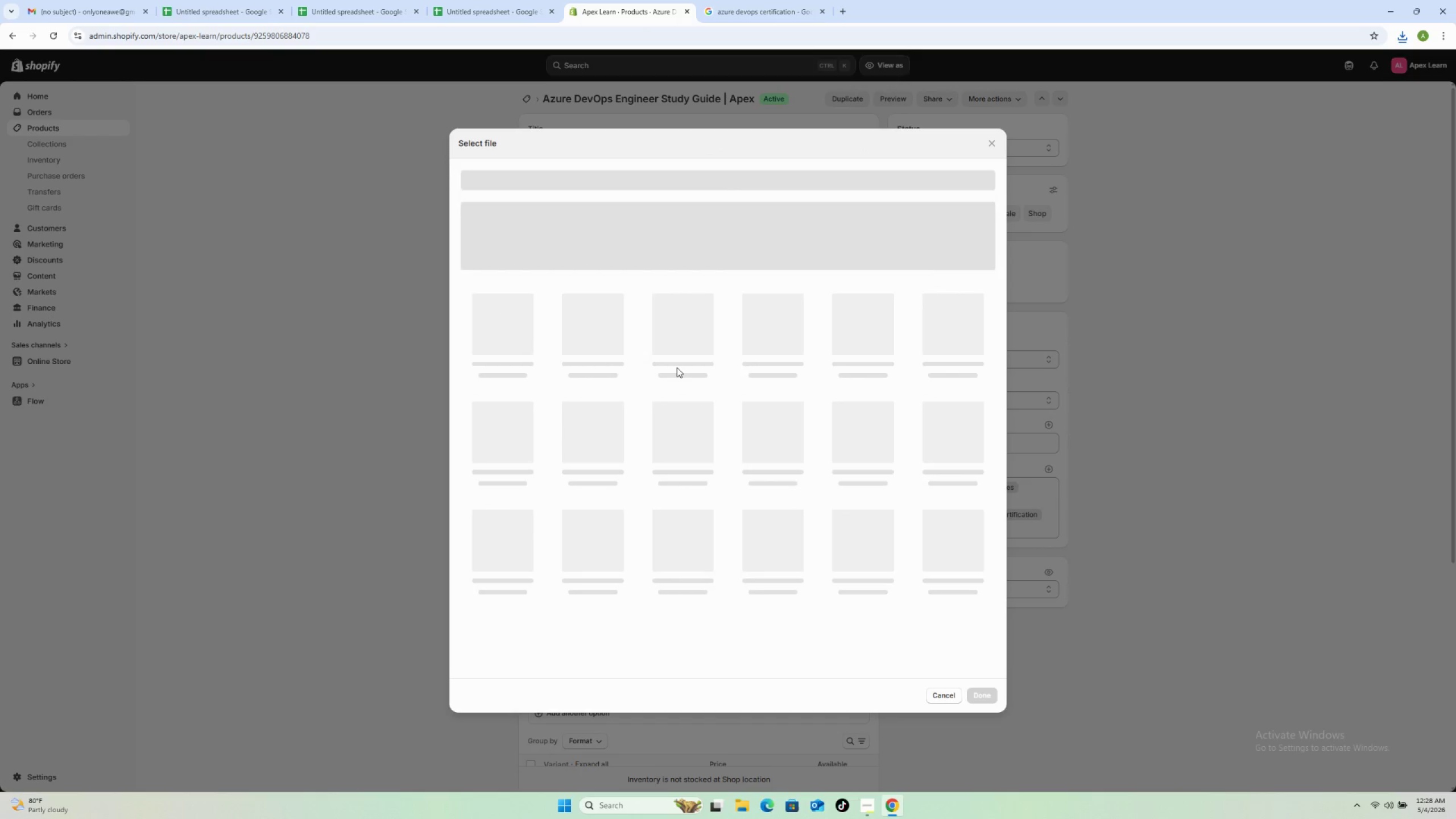 
left_click([679, 256])
 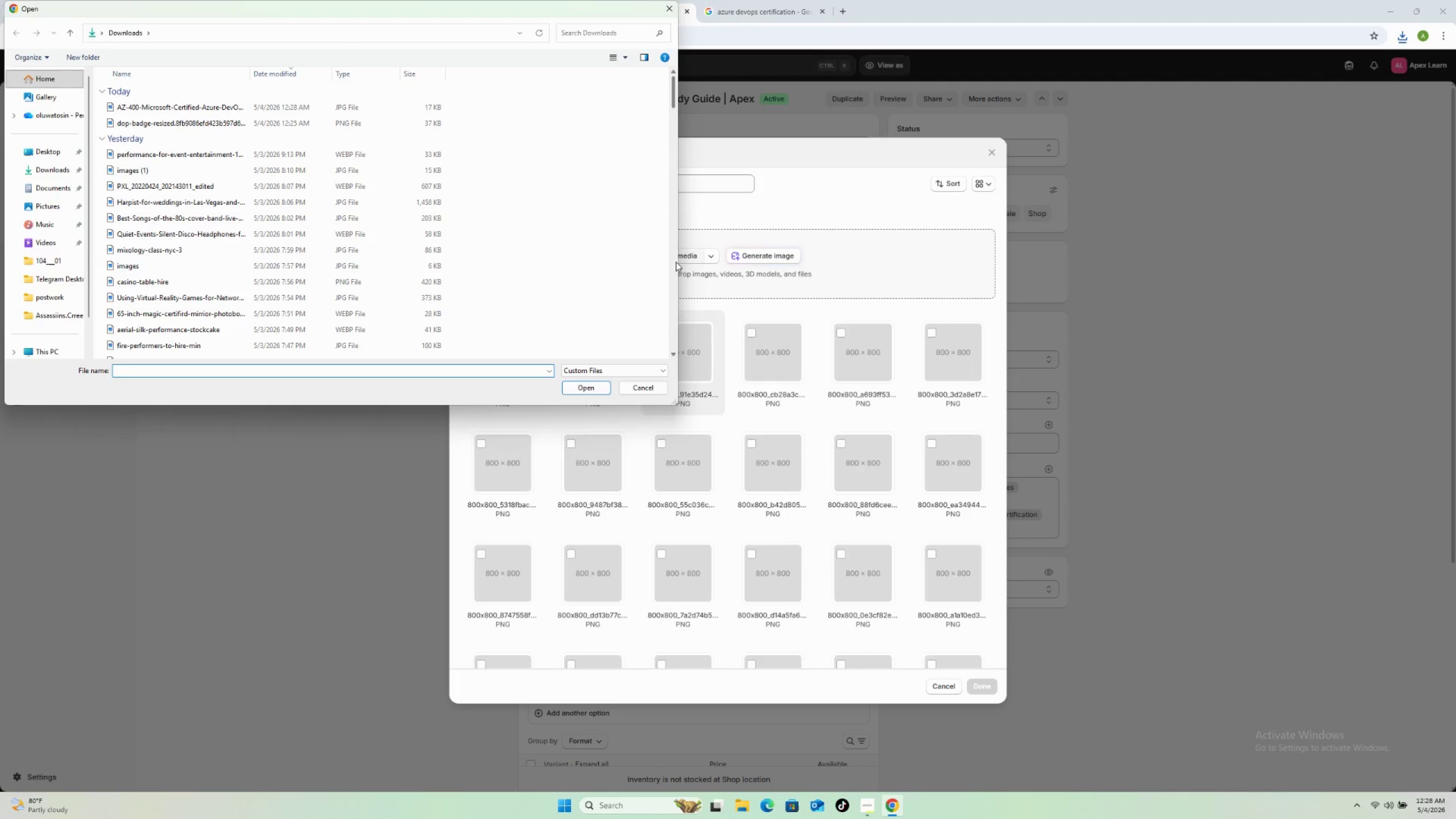 
wait(10.0)
 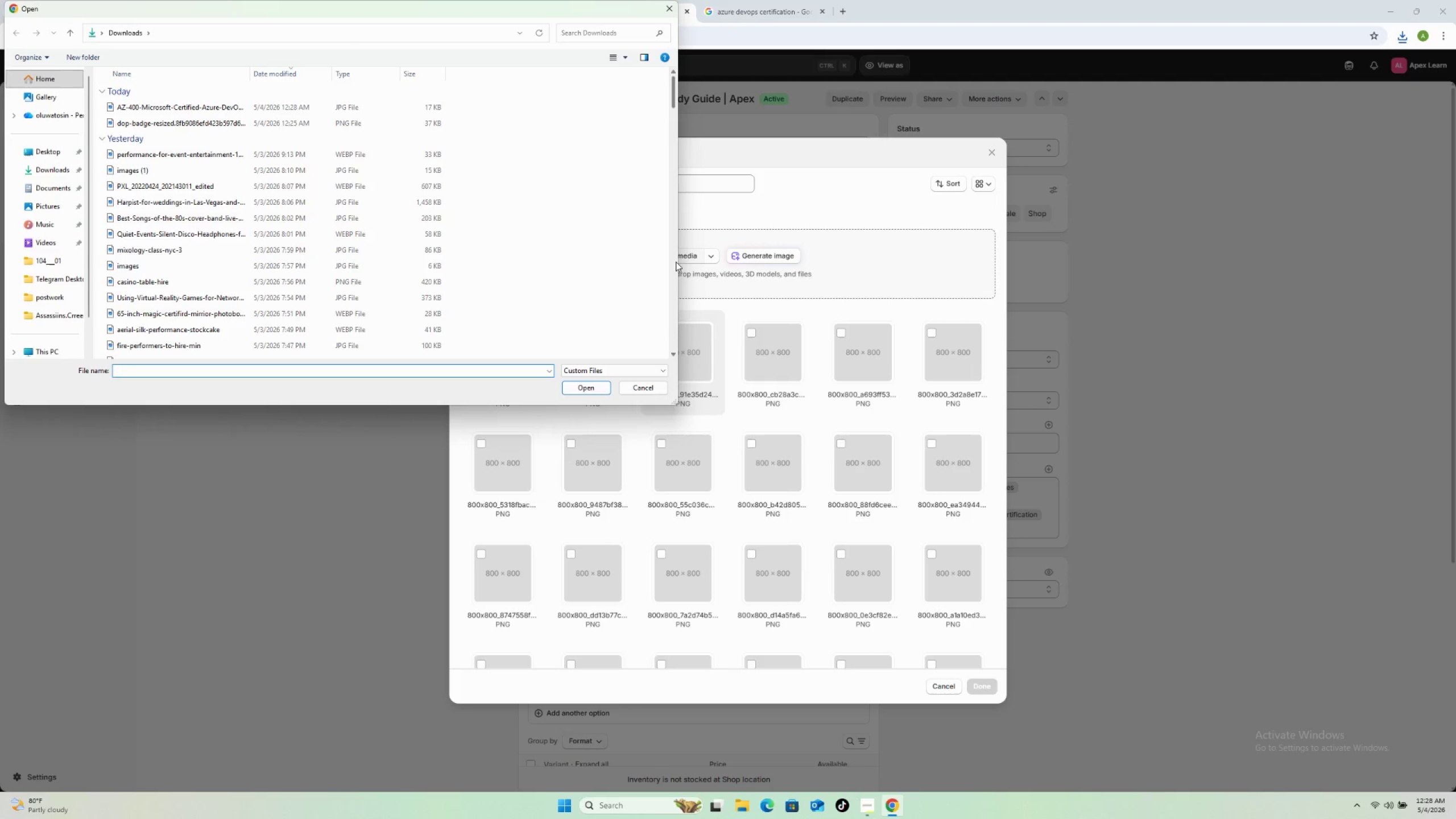 
left_click([287, 105])
 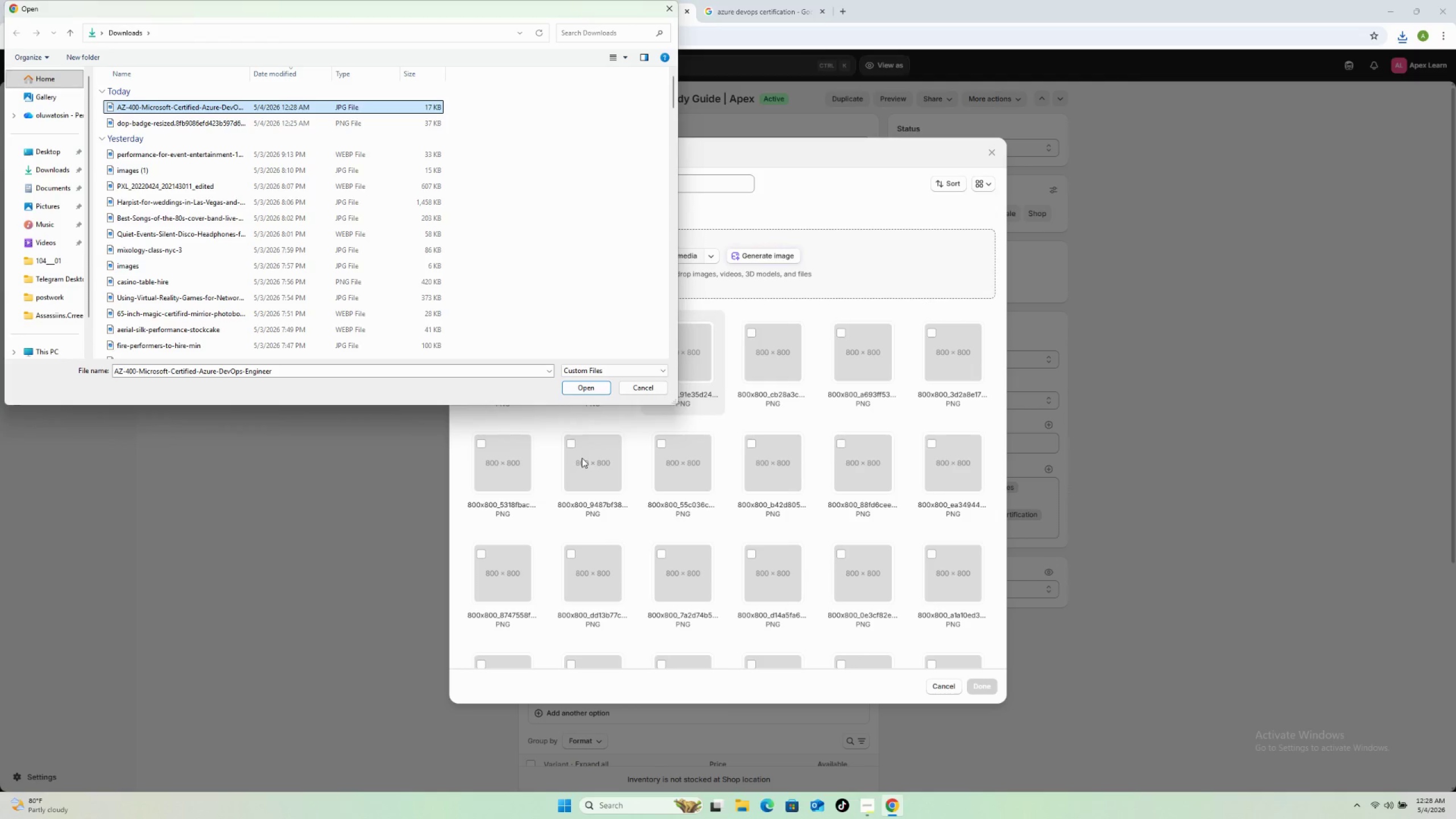 
wait(10.53)
 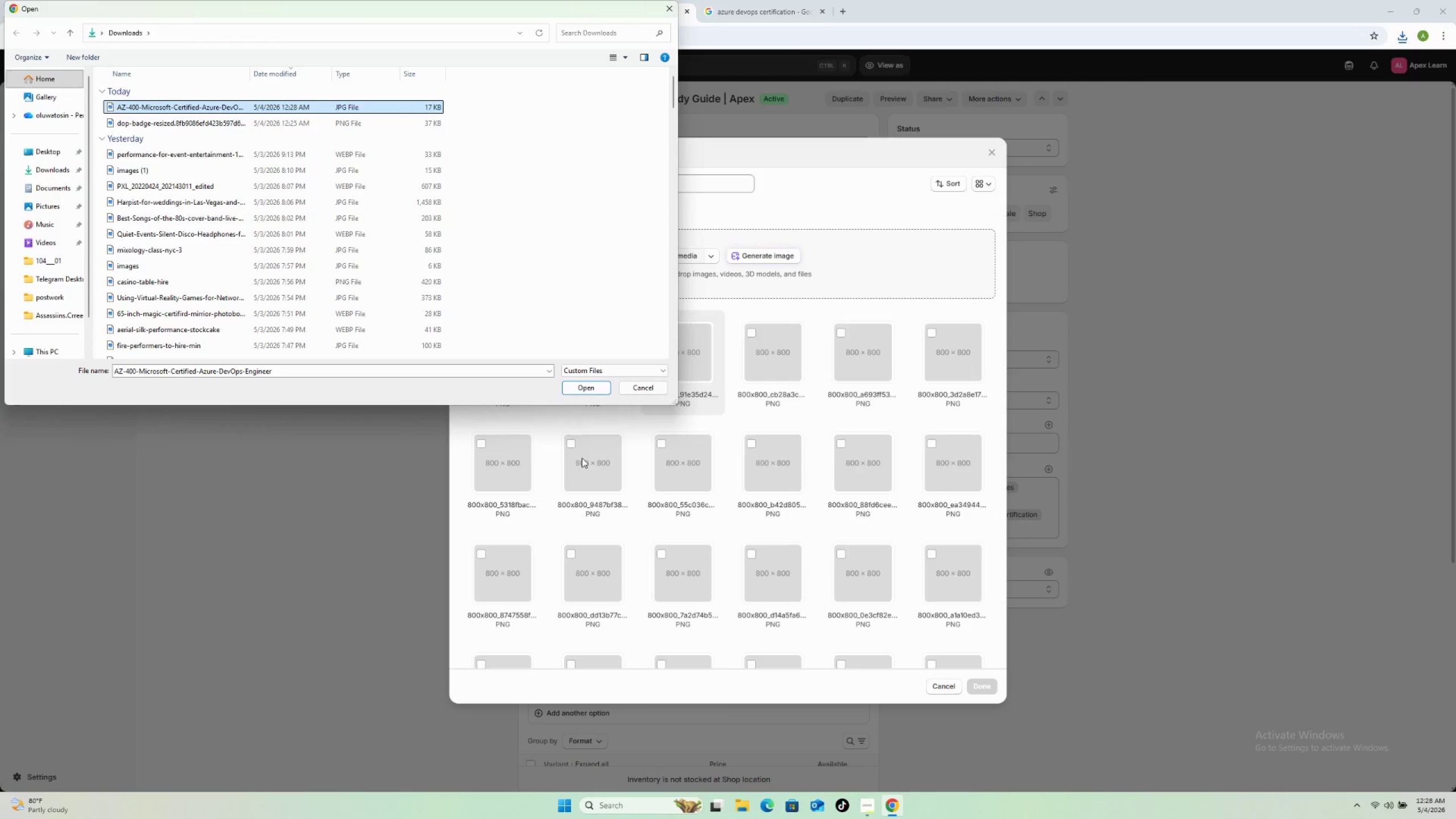 
left_click([580, 386])
 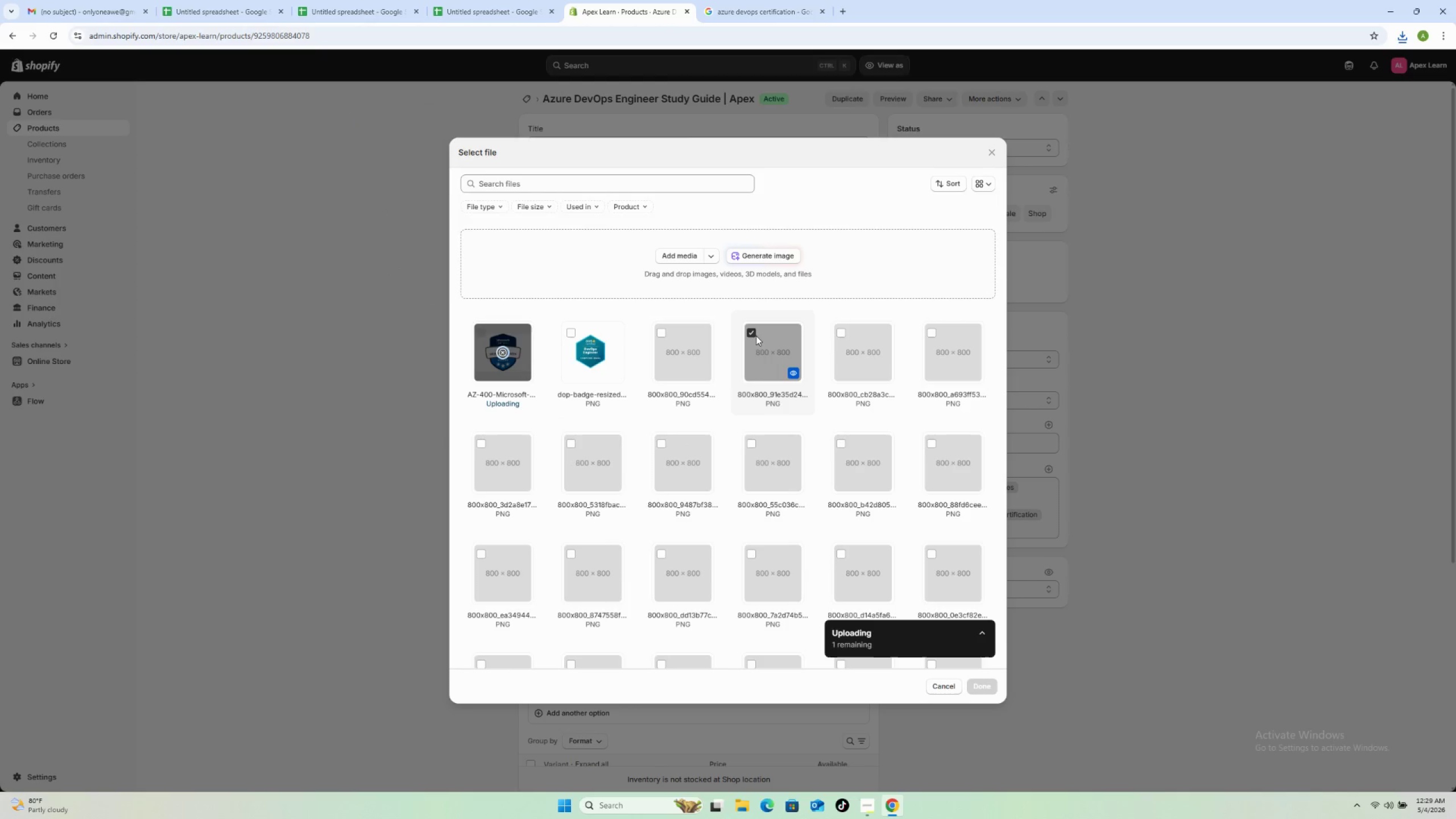 
left_click([752, 333])
 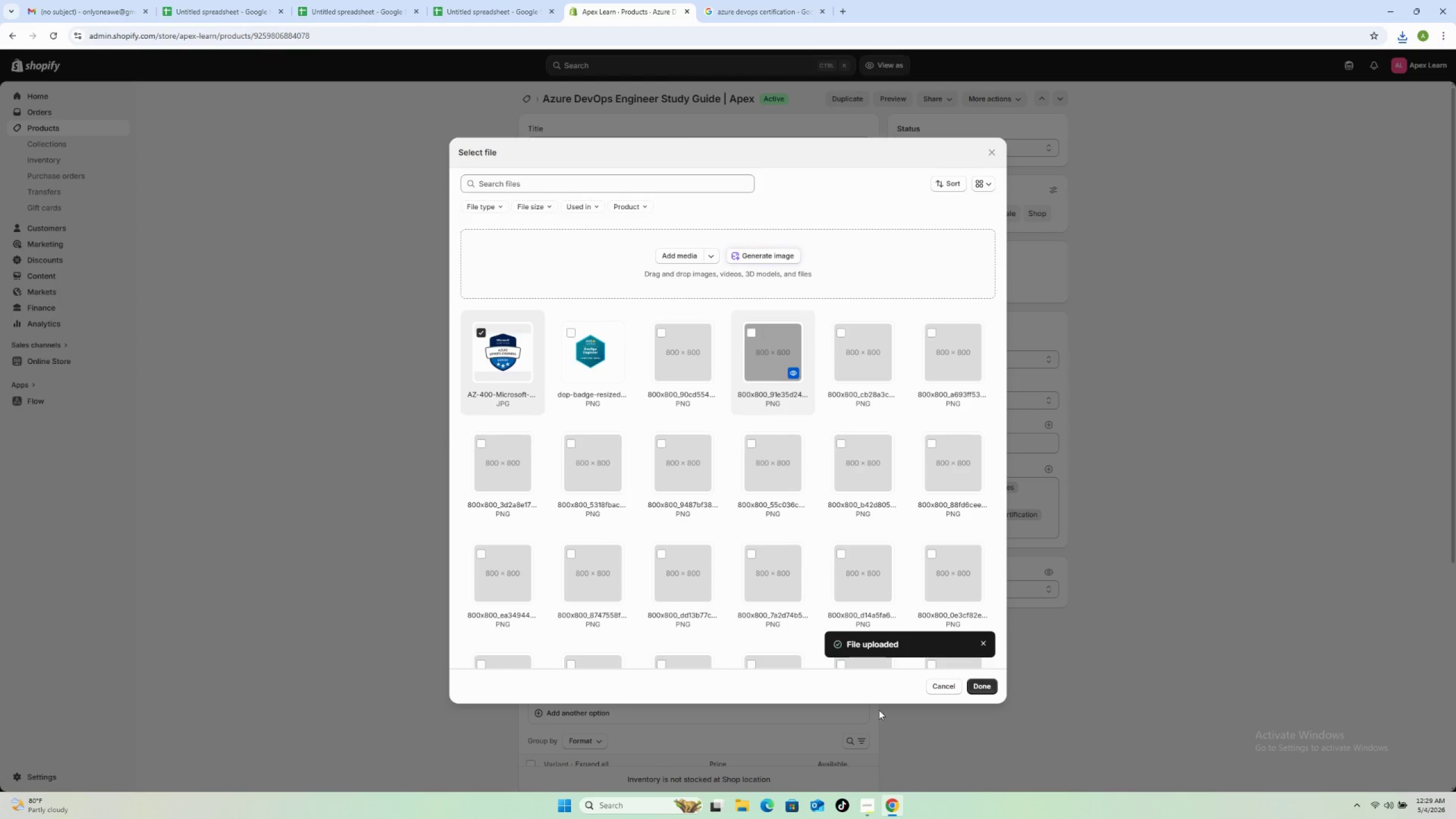 
left_click([979, 689])
 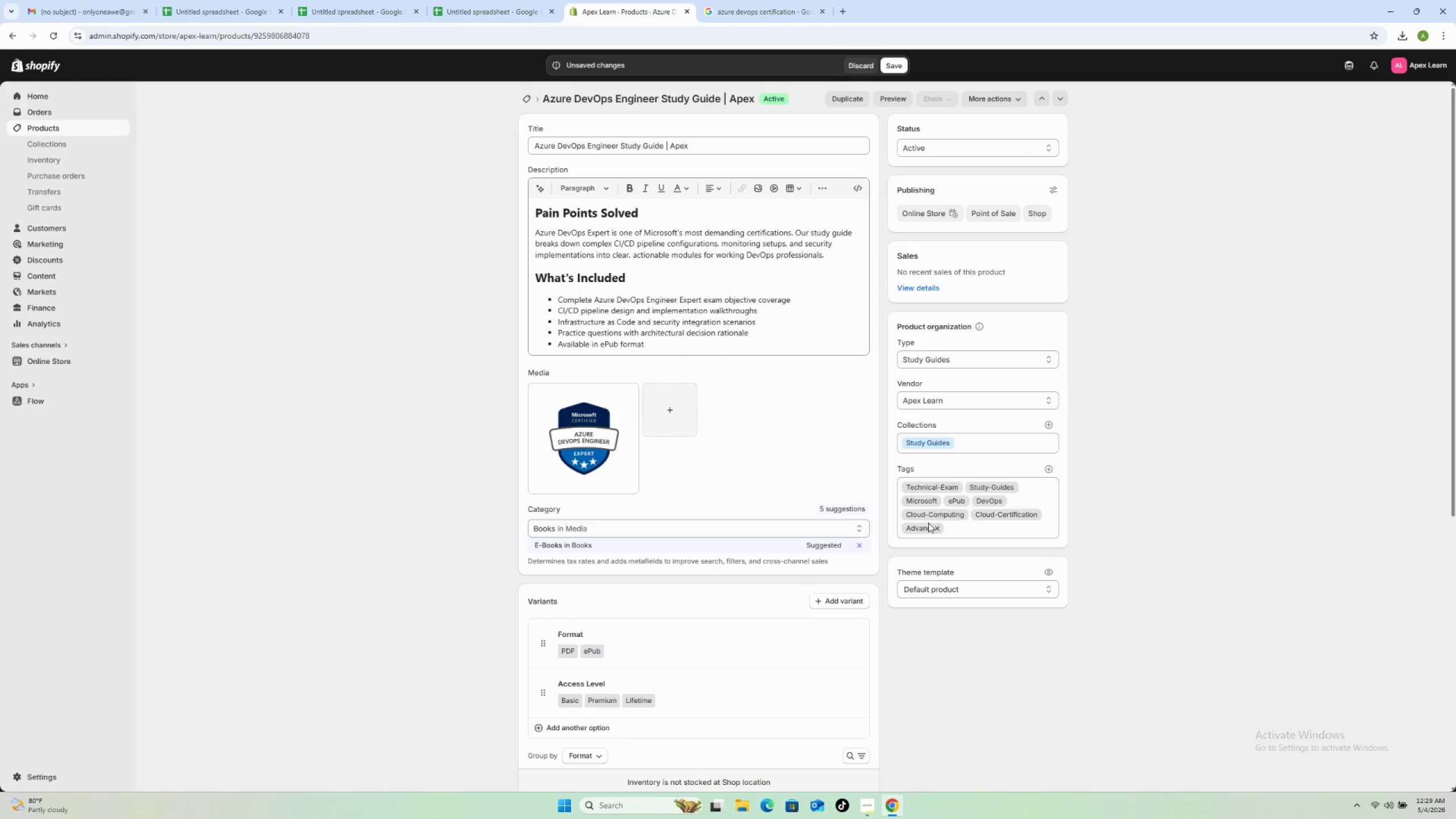 
wait(25.45)
 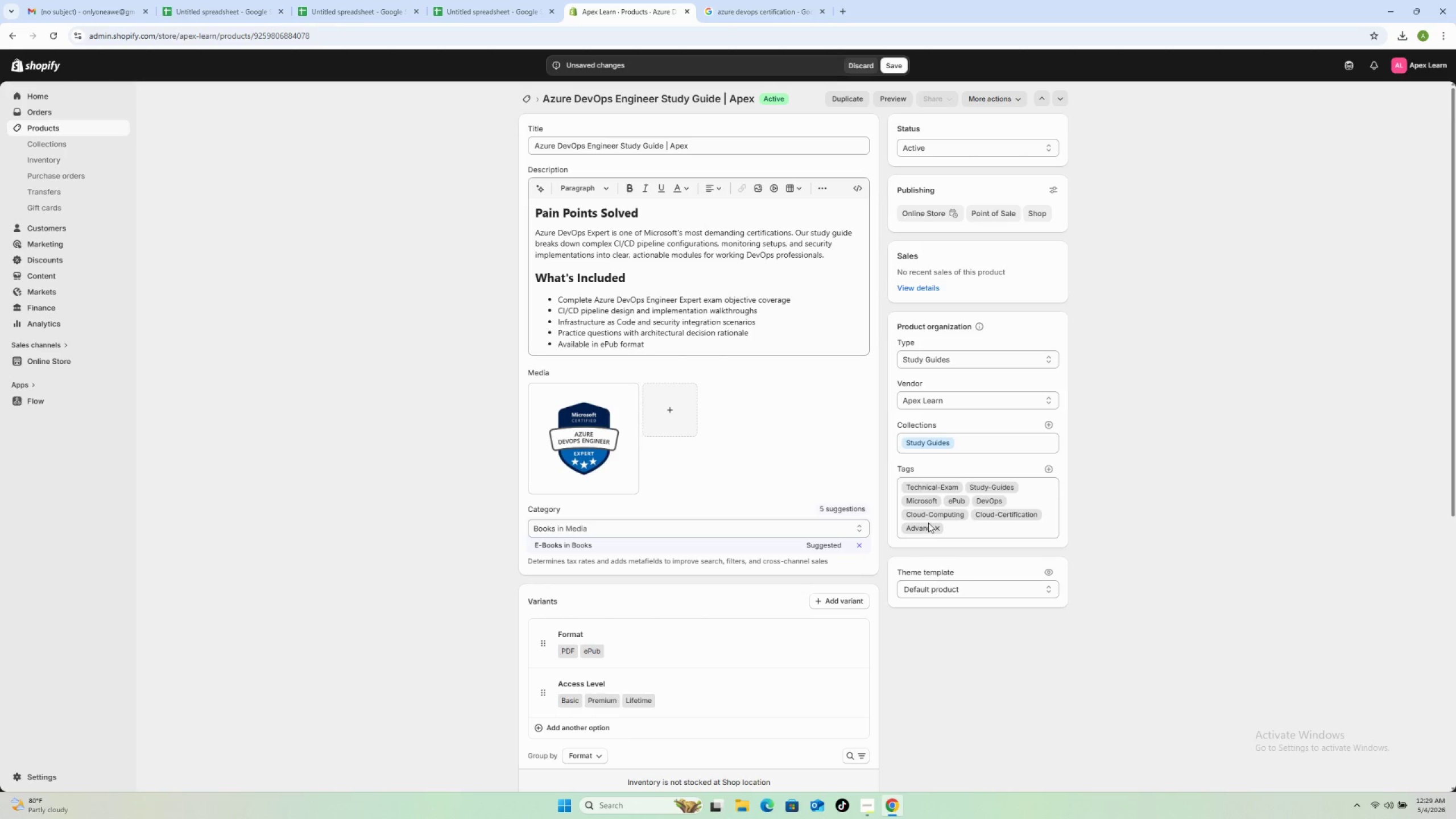 
left_click([891, 64])
 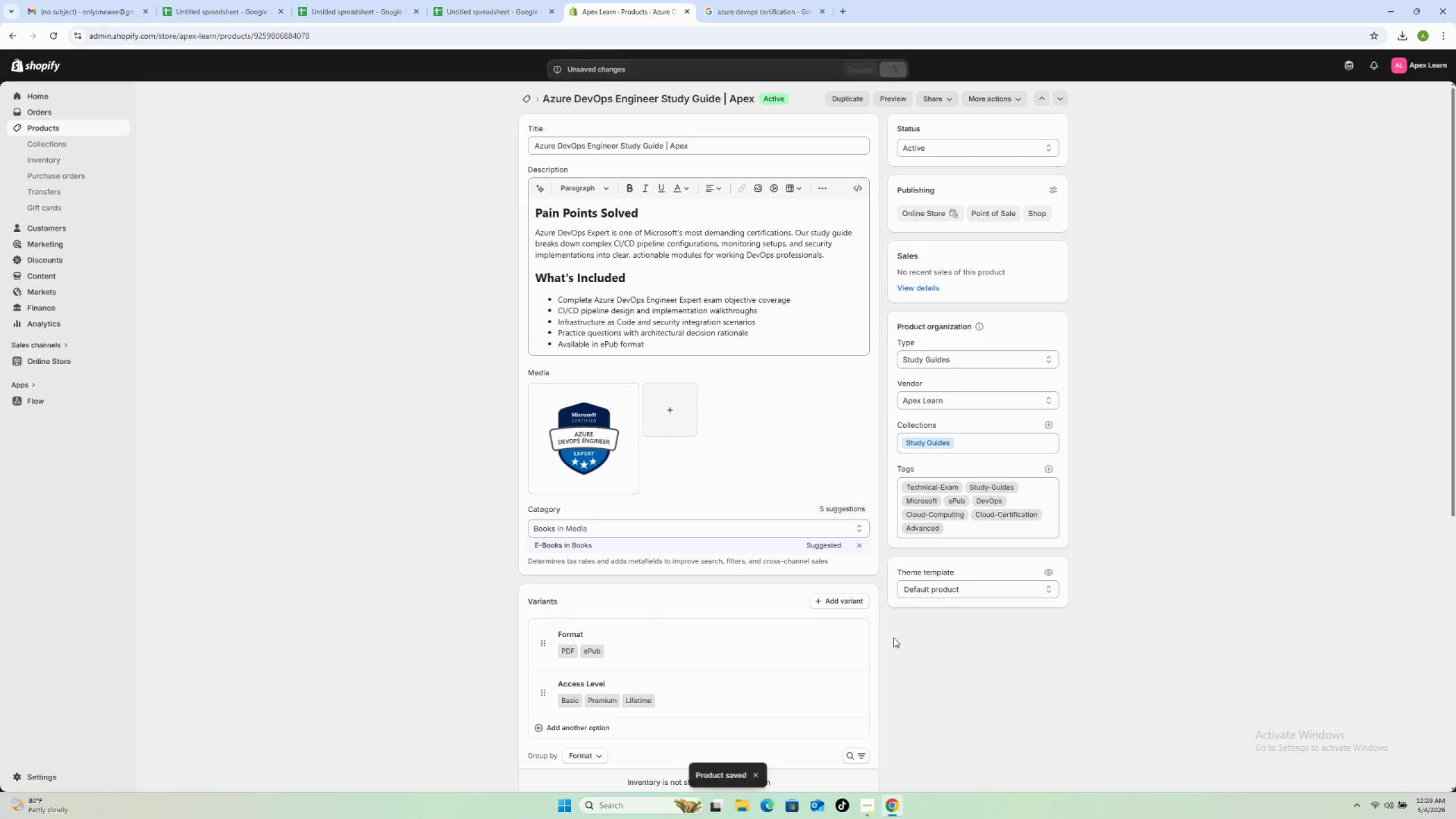 
wait(12.31)
 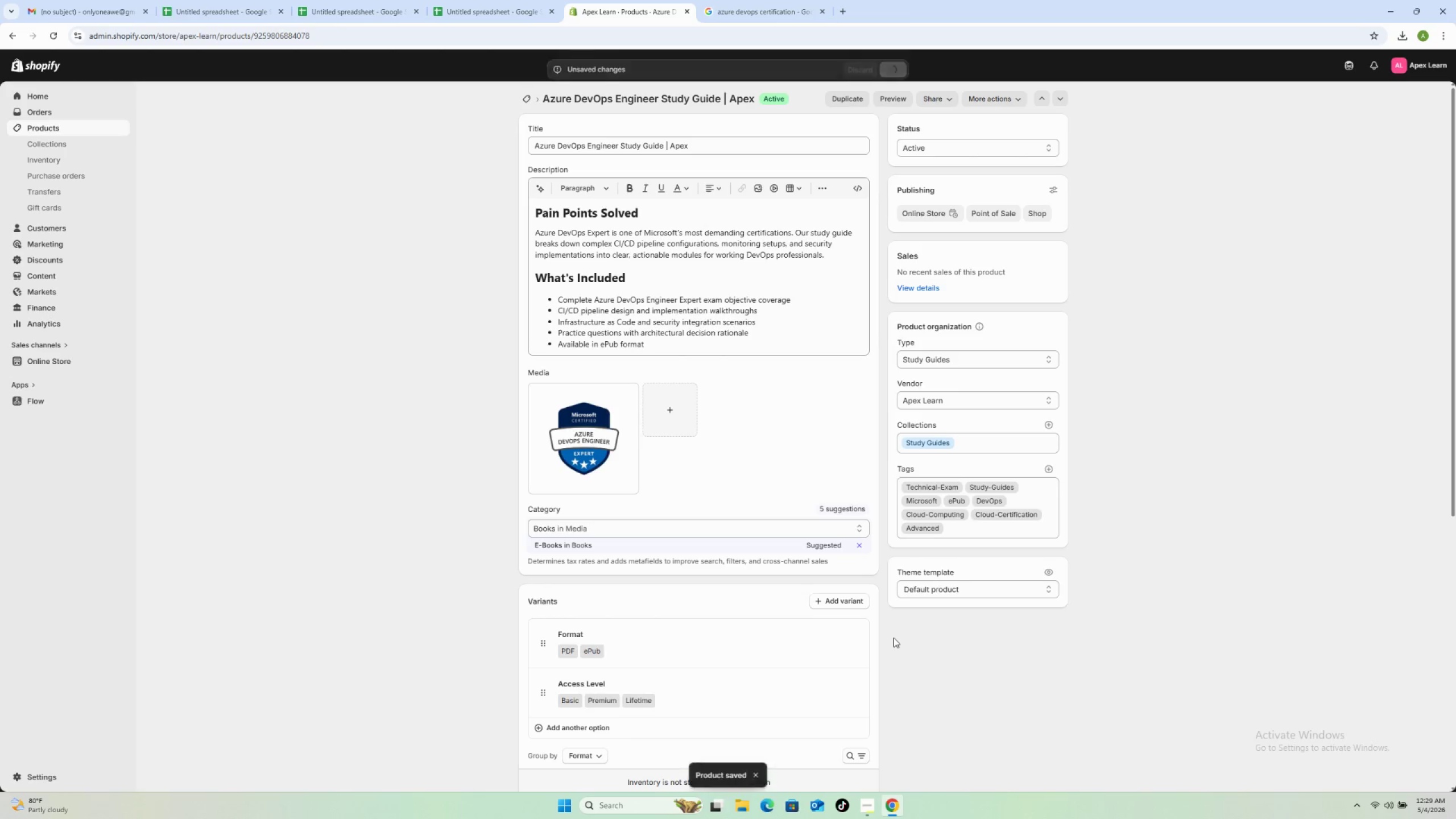 
left_click([524, 95])
 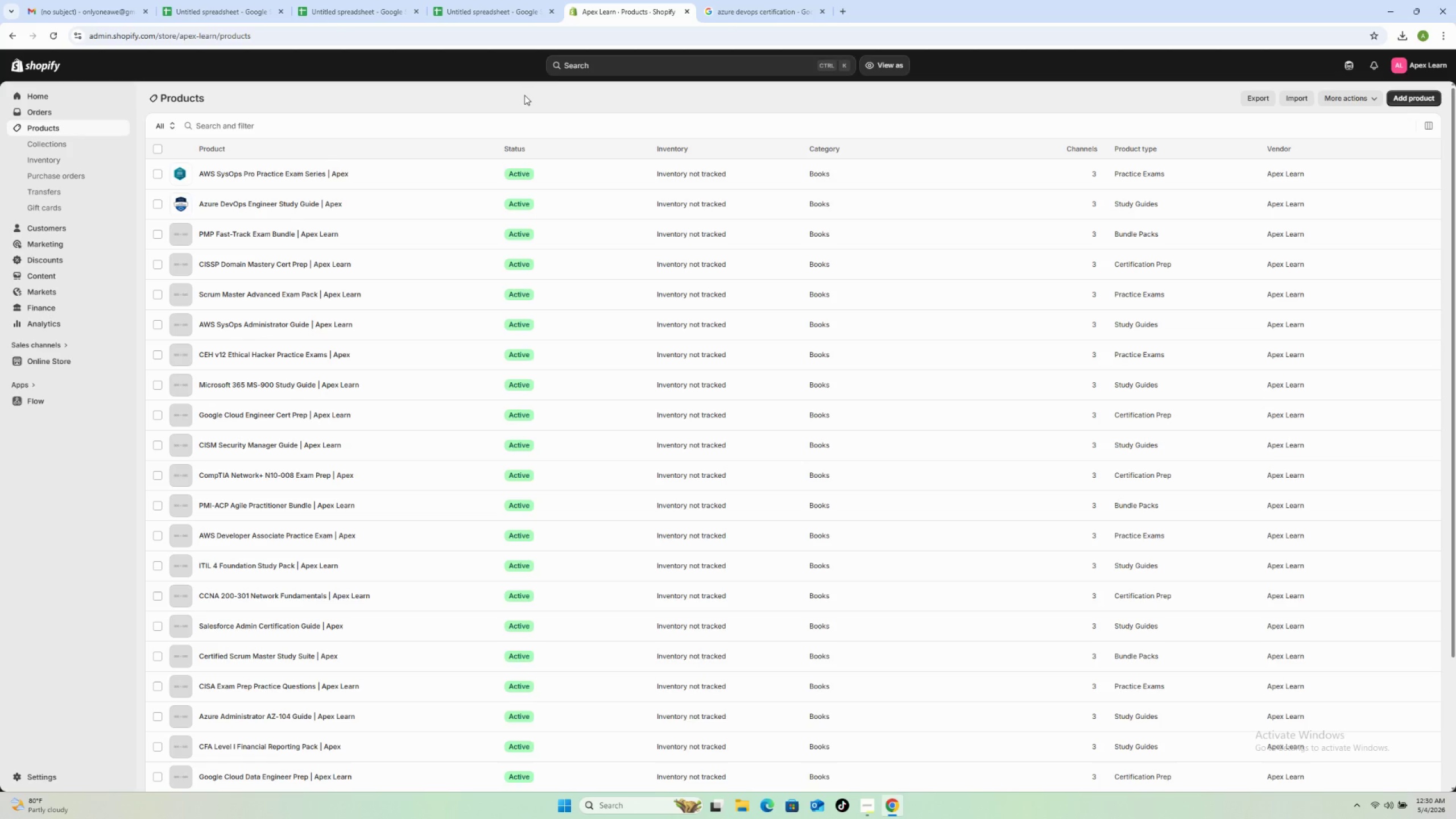 
wait(19.56)
 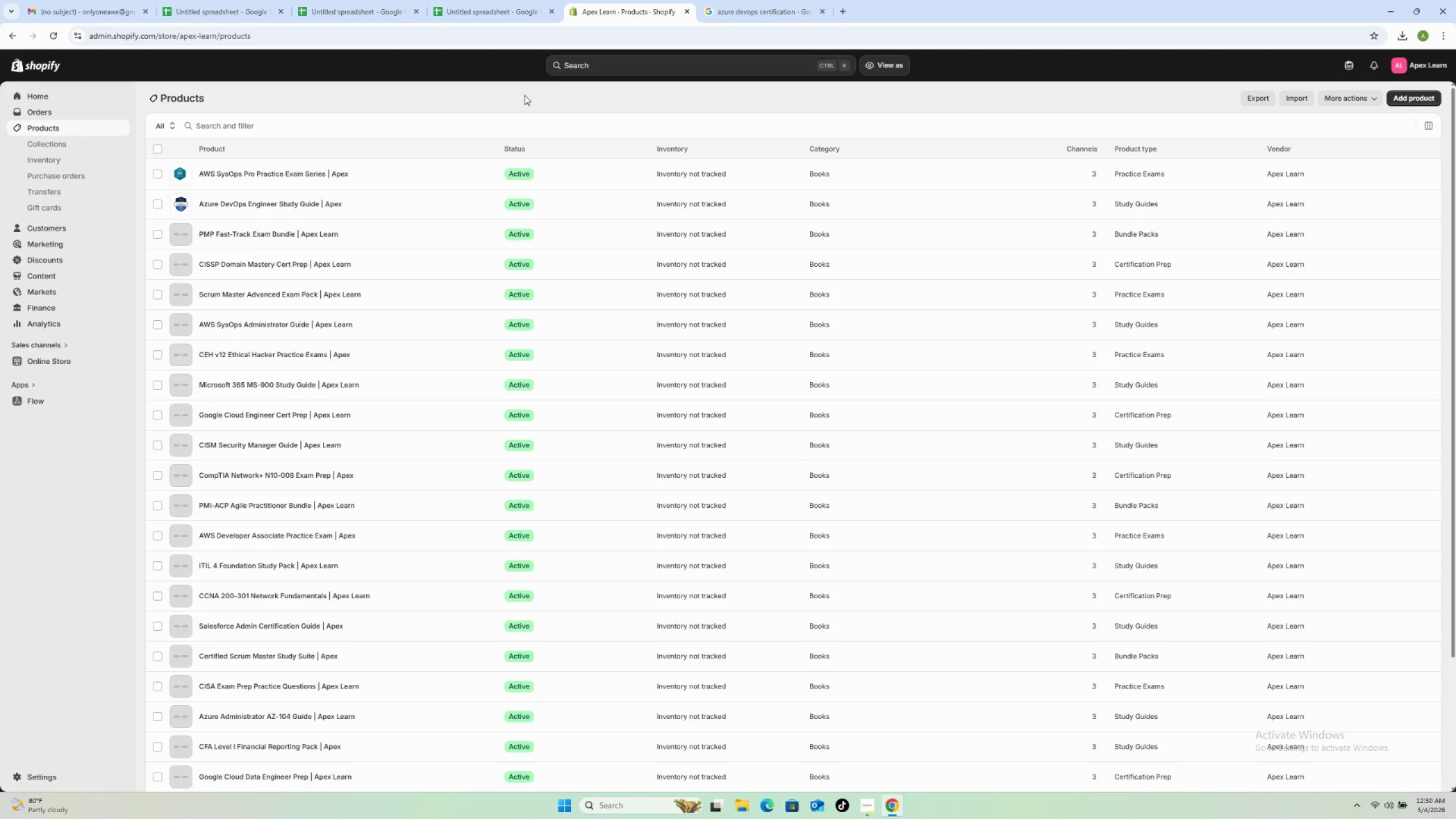 
left_click([358, 240])
 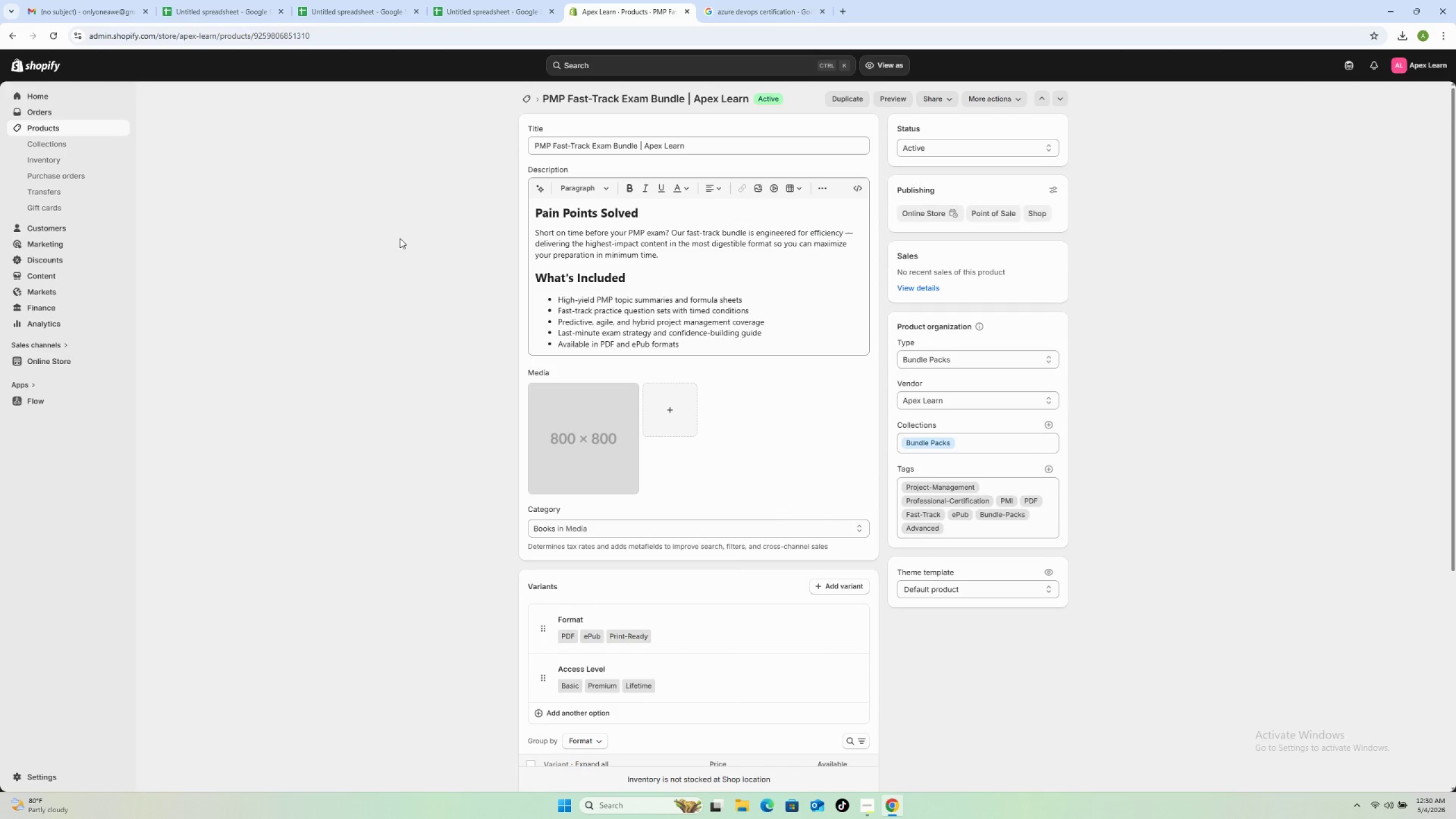 
wait(12.48)
 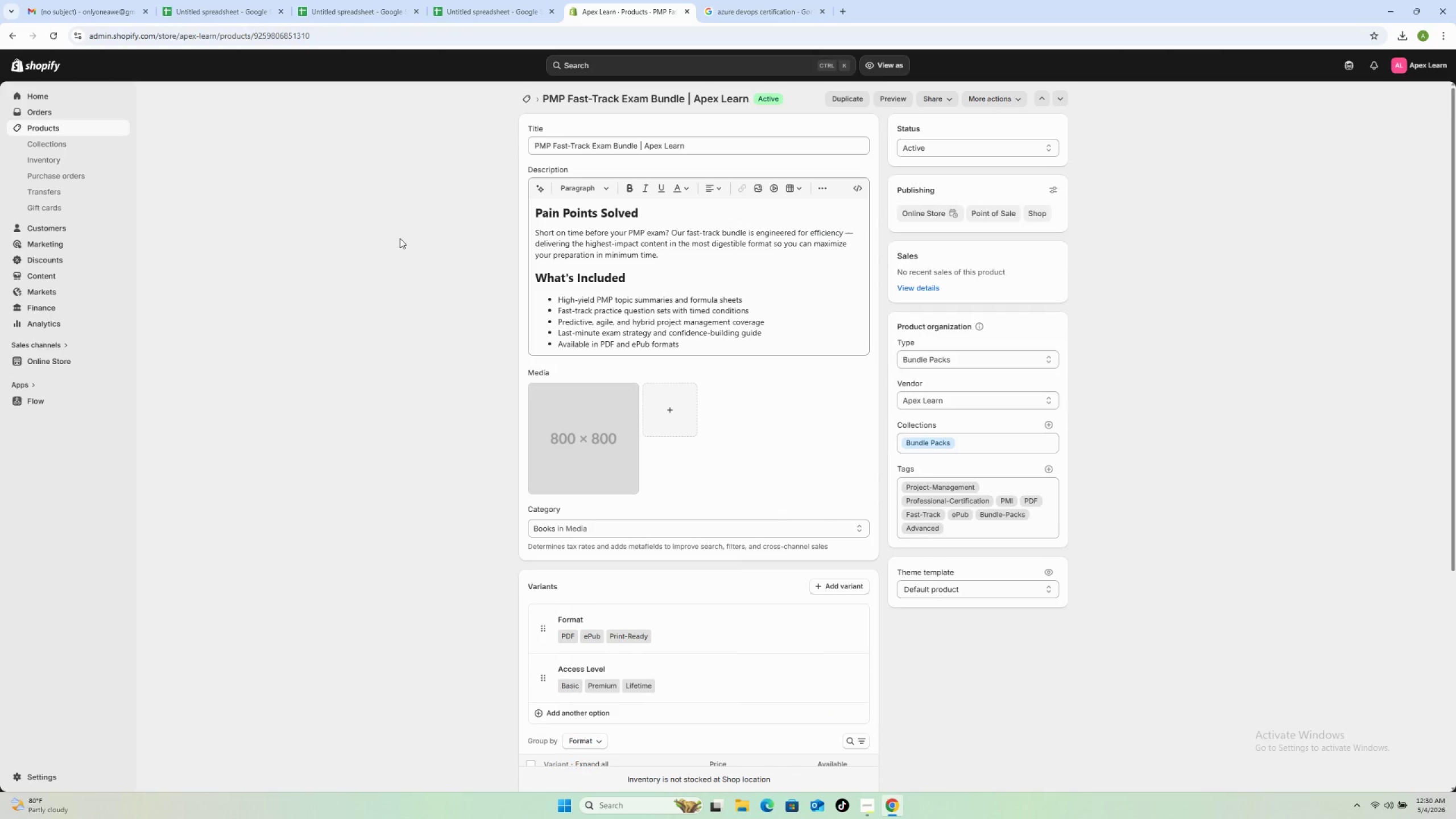 
left_click([774, 8])
 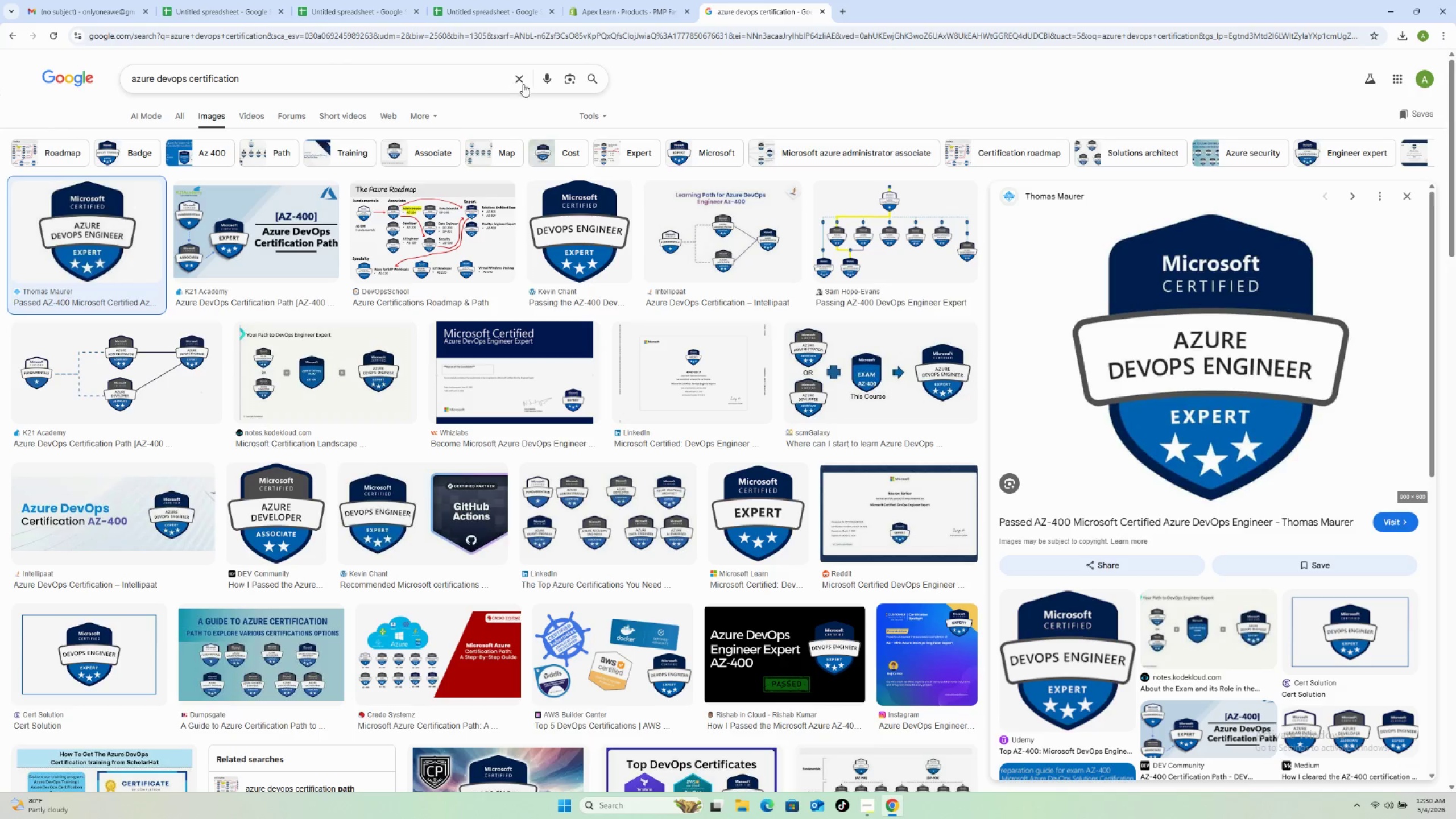 
left_click([523, 84])
 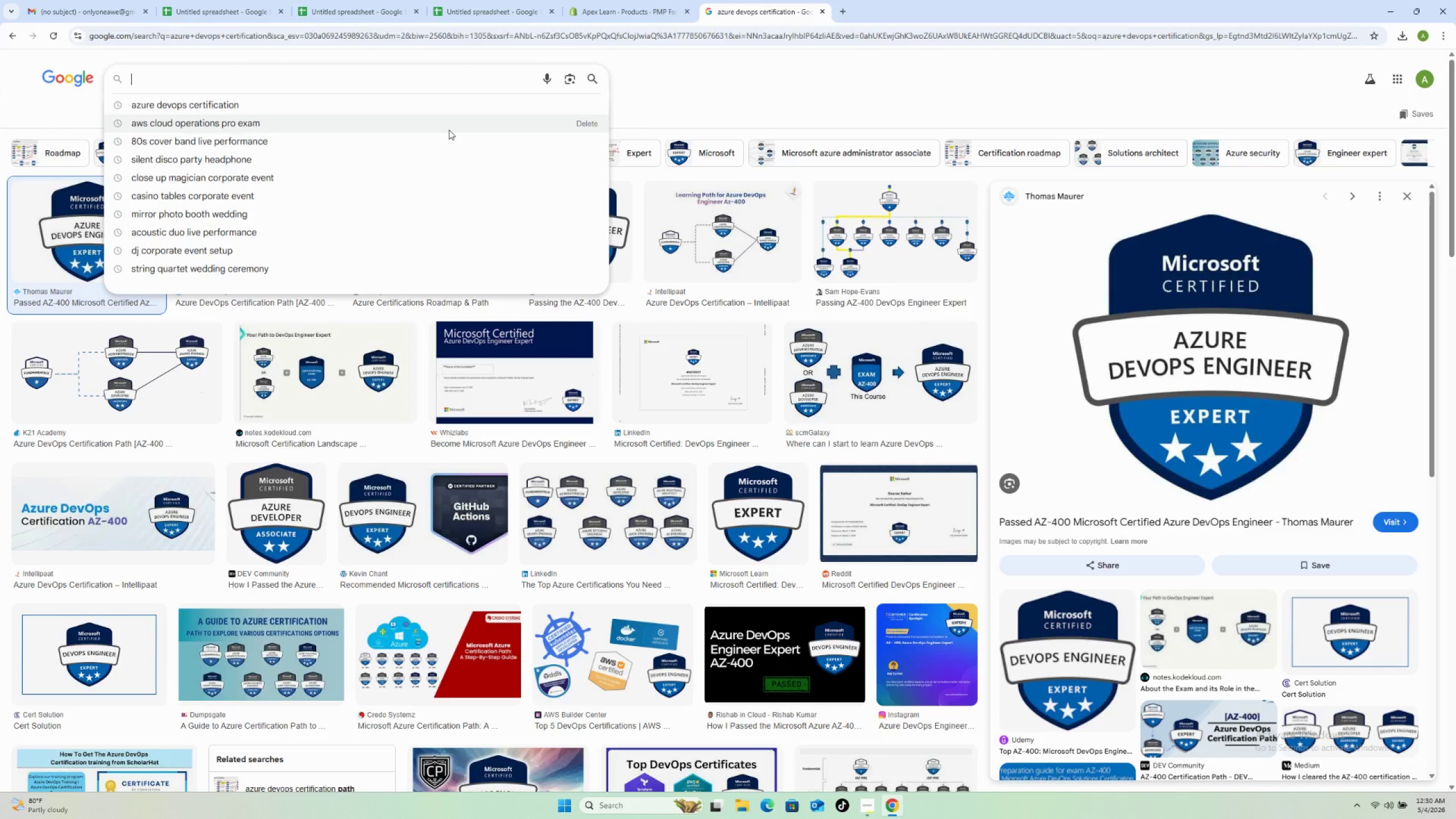 
type(pm,)
key(Backspace)
type(p fast track exam preparation)
 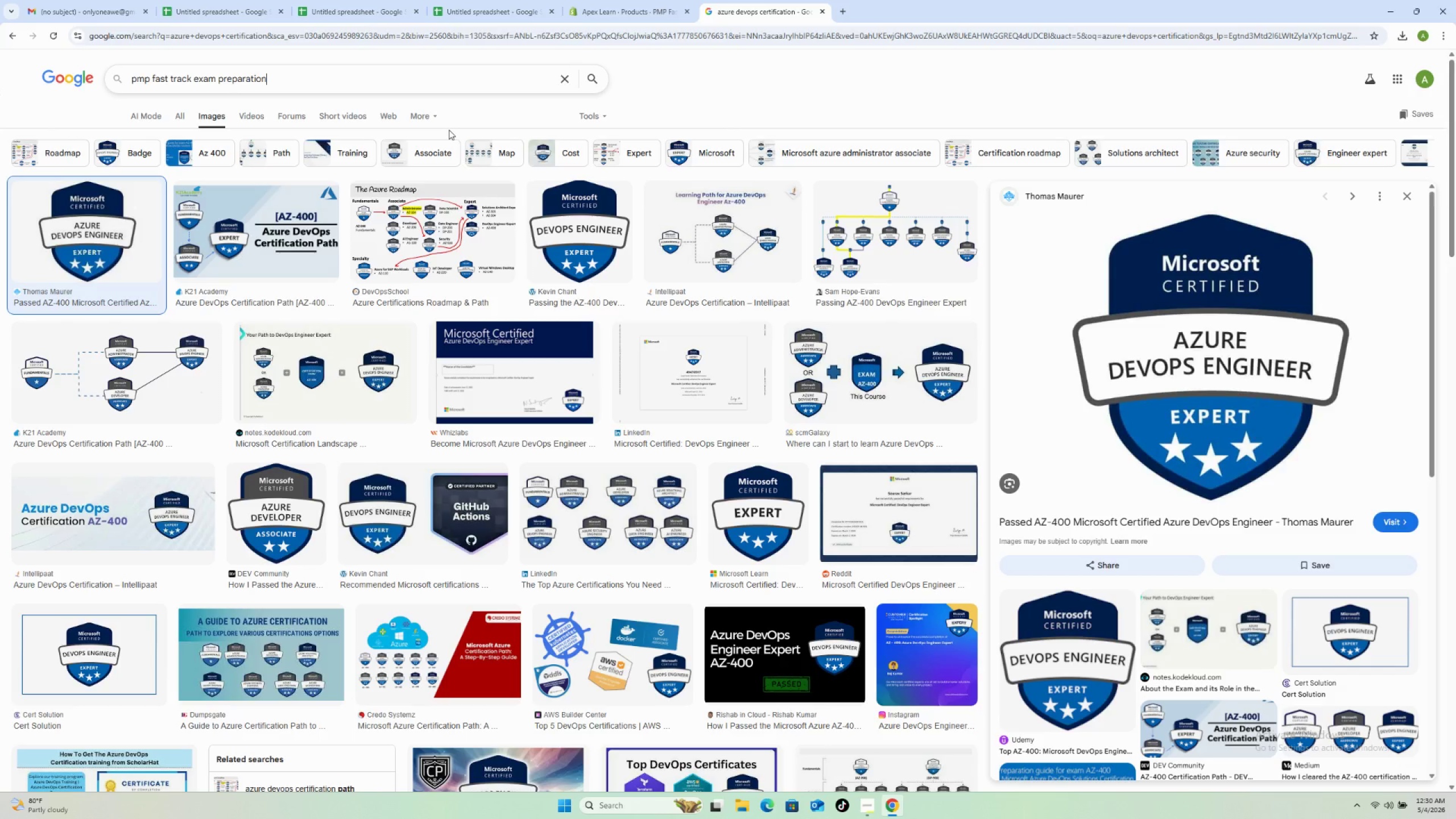 
key(Enter)
 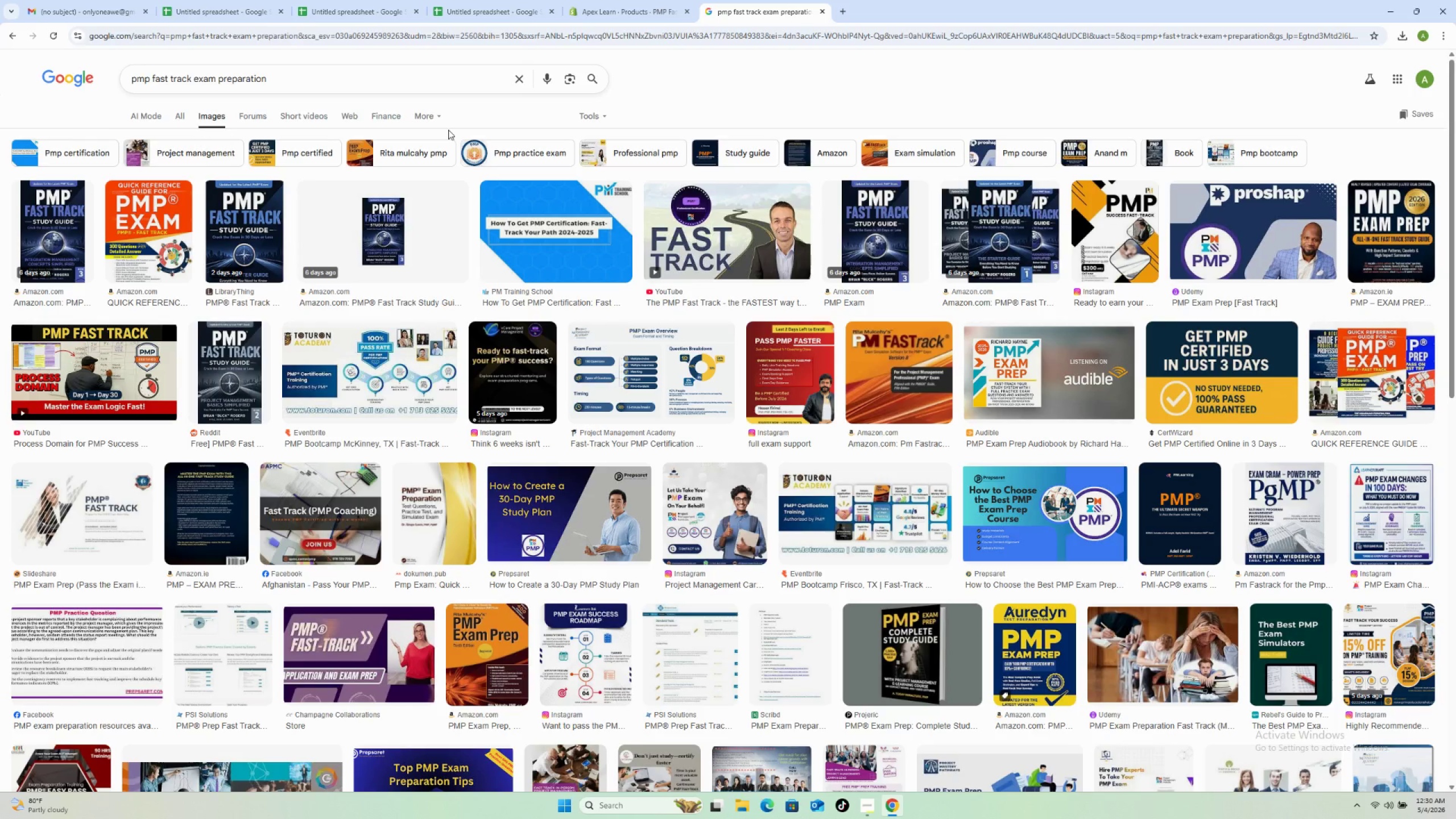 
wait(15.06)
 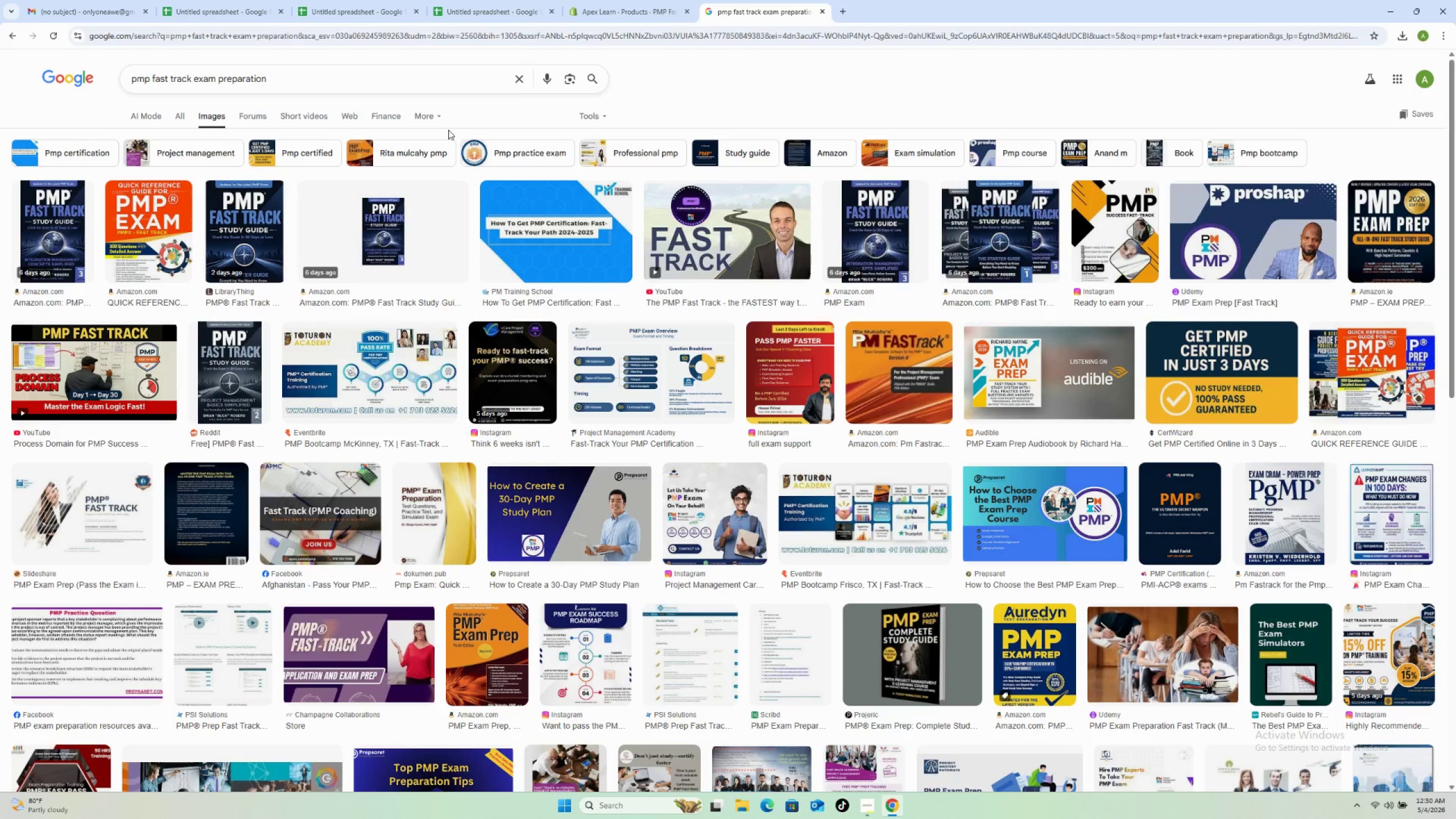 
right_click([1212, 383])
 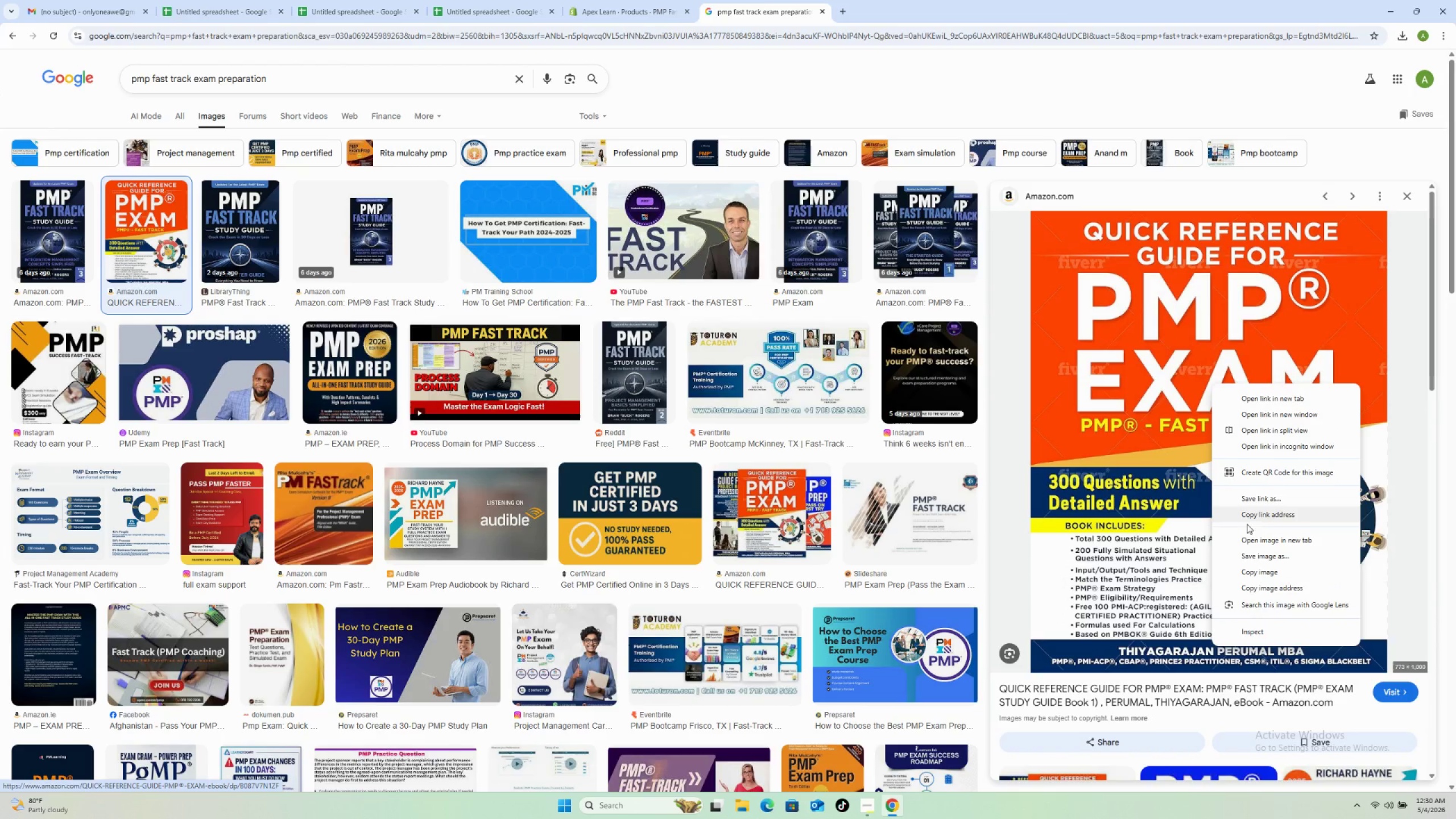 
left_click([1252, 557])
 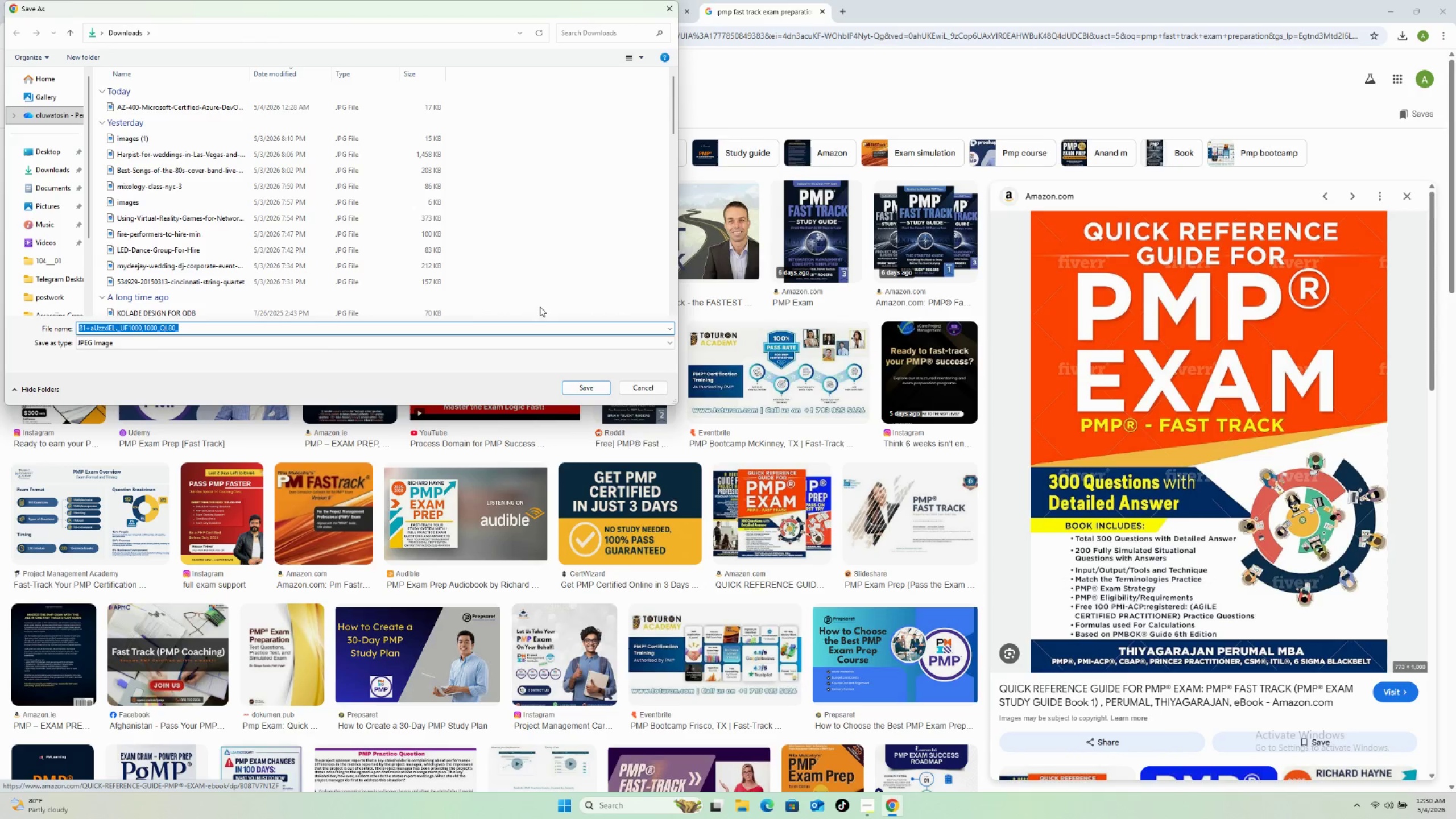 
left_click([585, 390])
 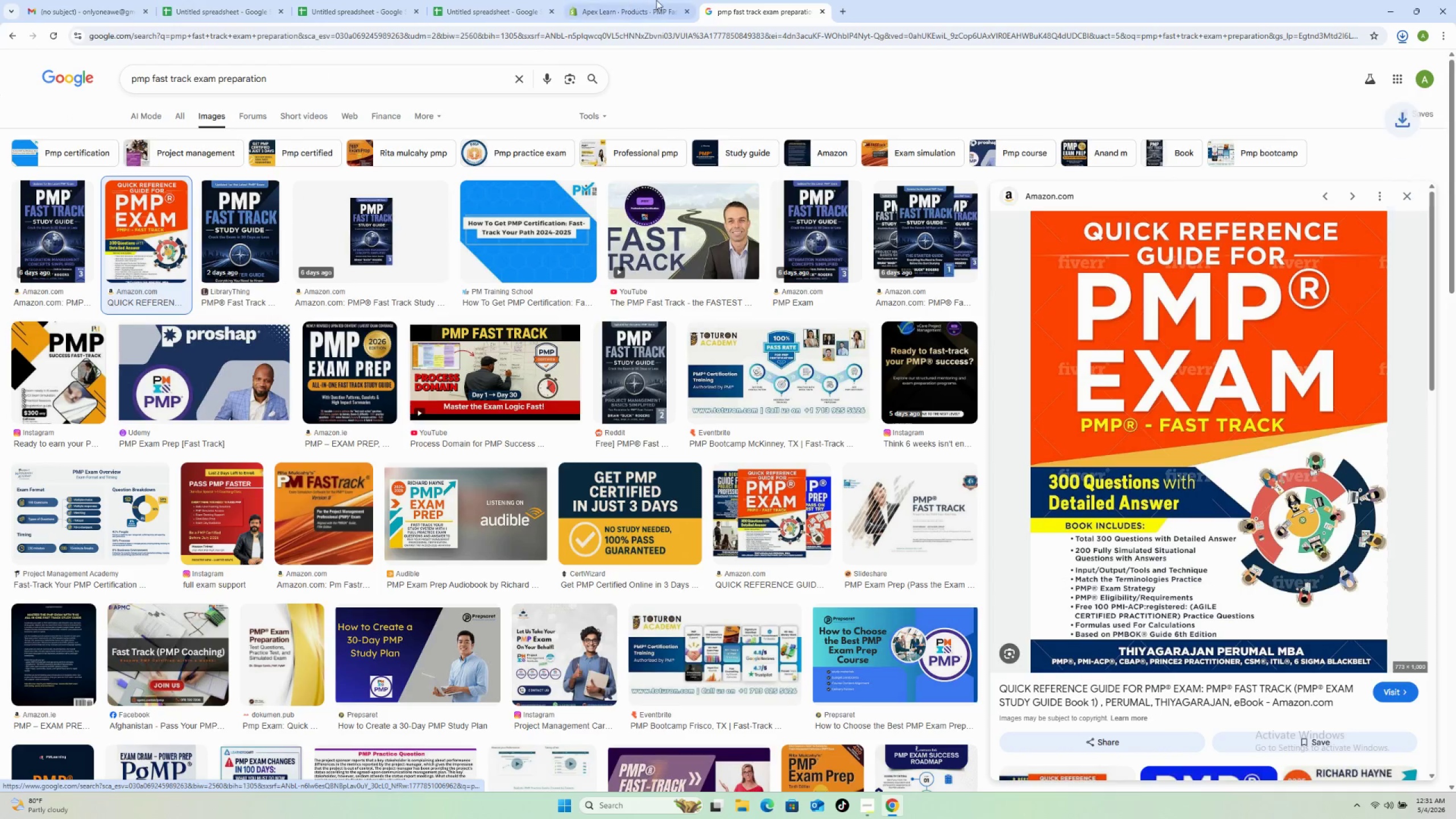 
left_click([653, 2])
 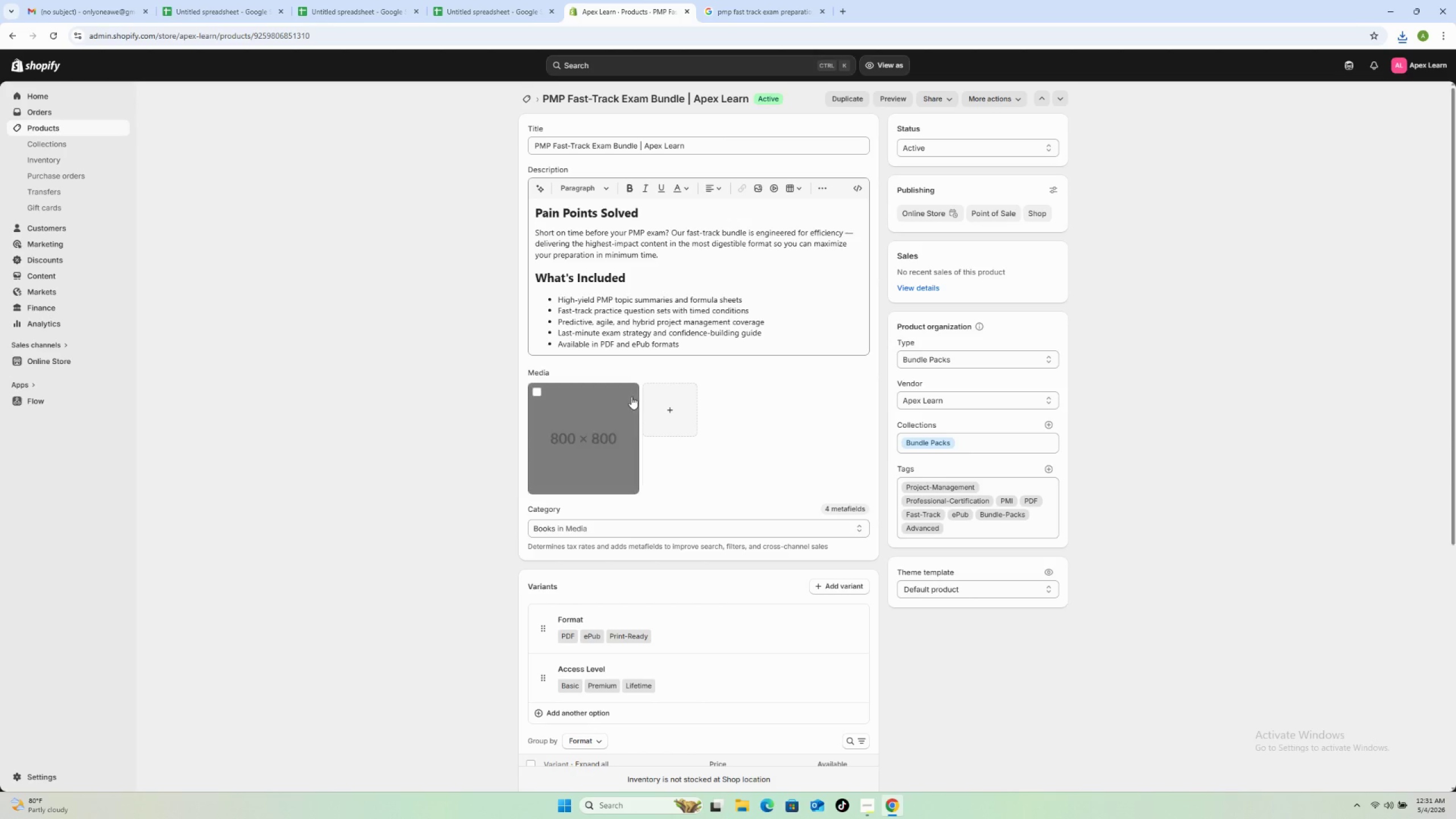 
left_click([656, 403])
 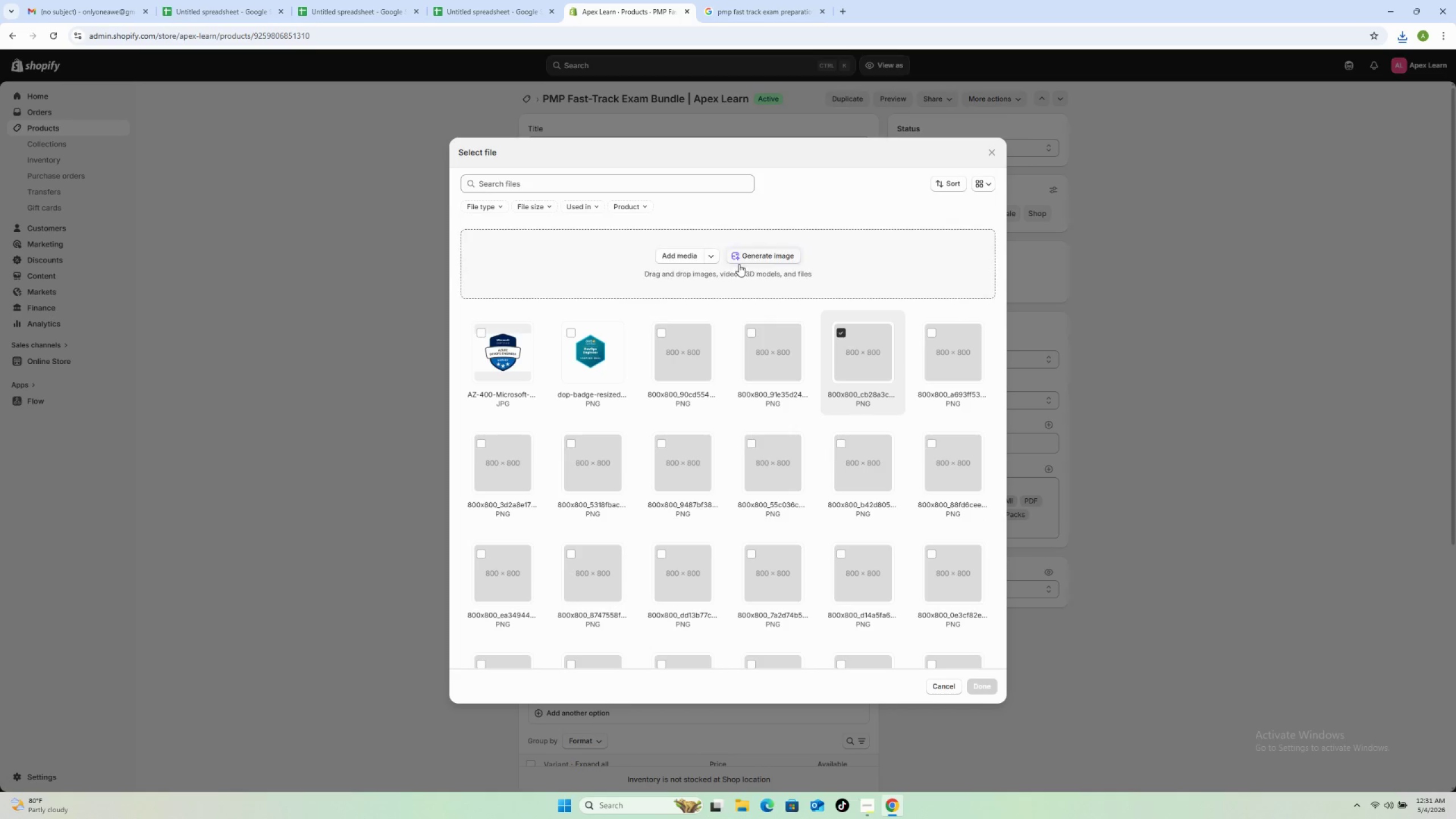 
mouse_move([665, 265])
 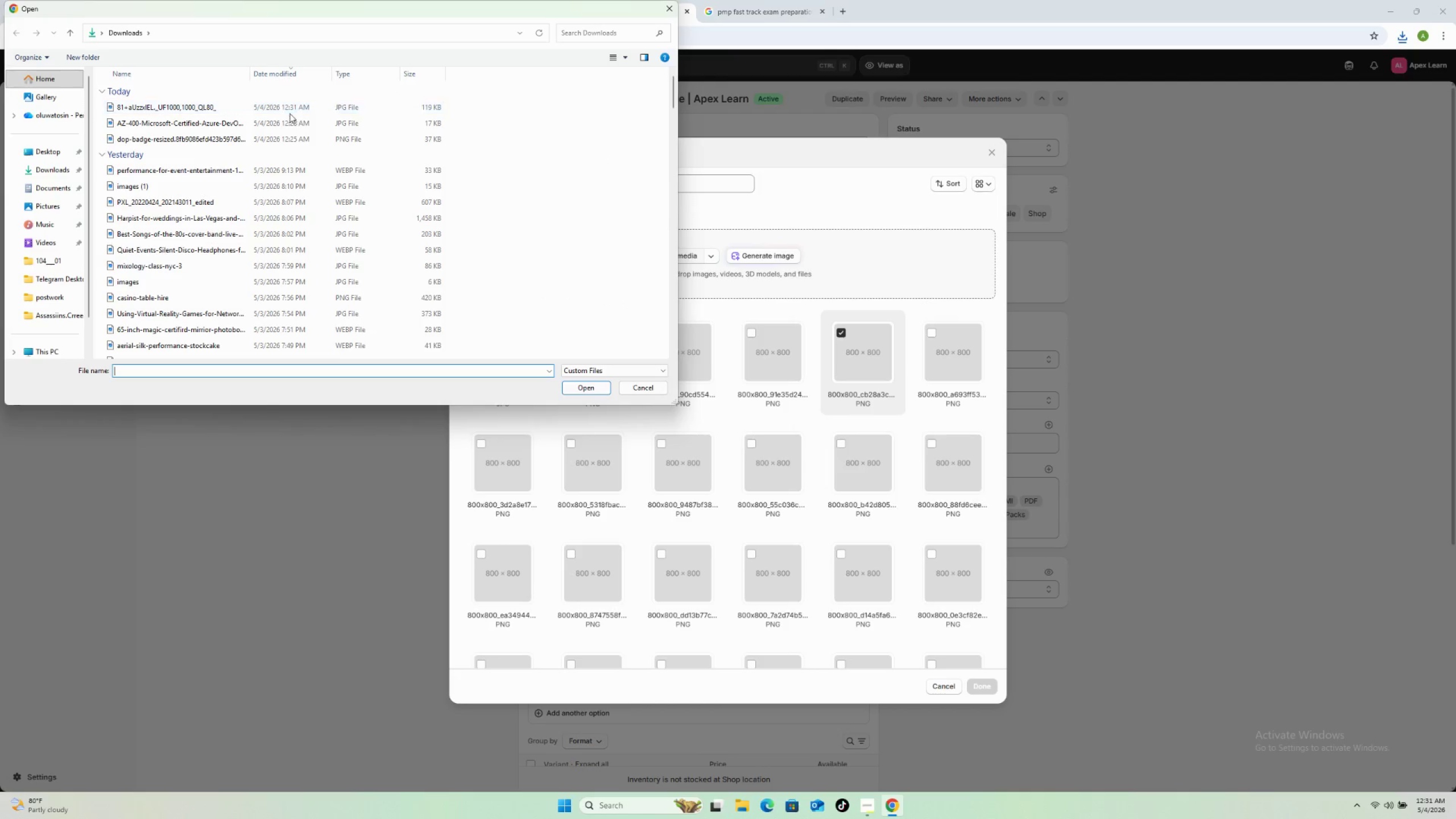 
left_click([291, 104])
 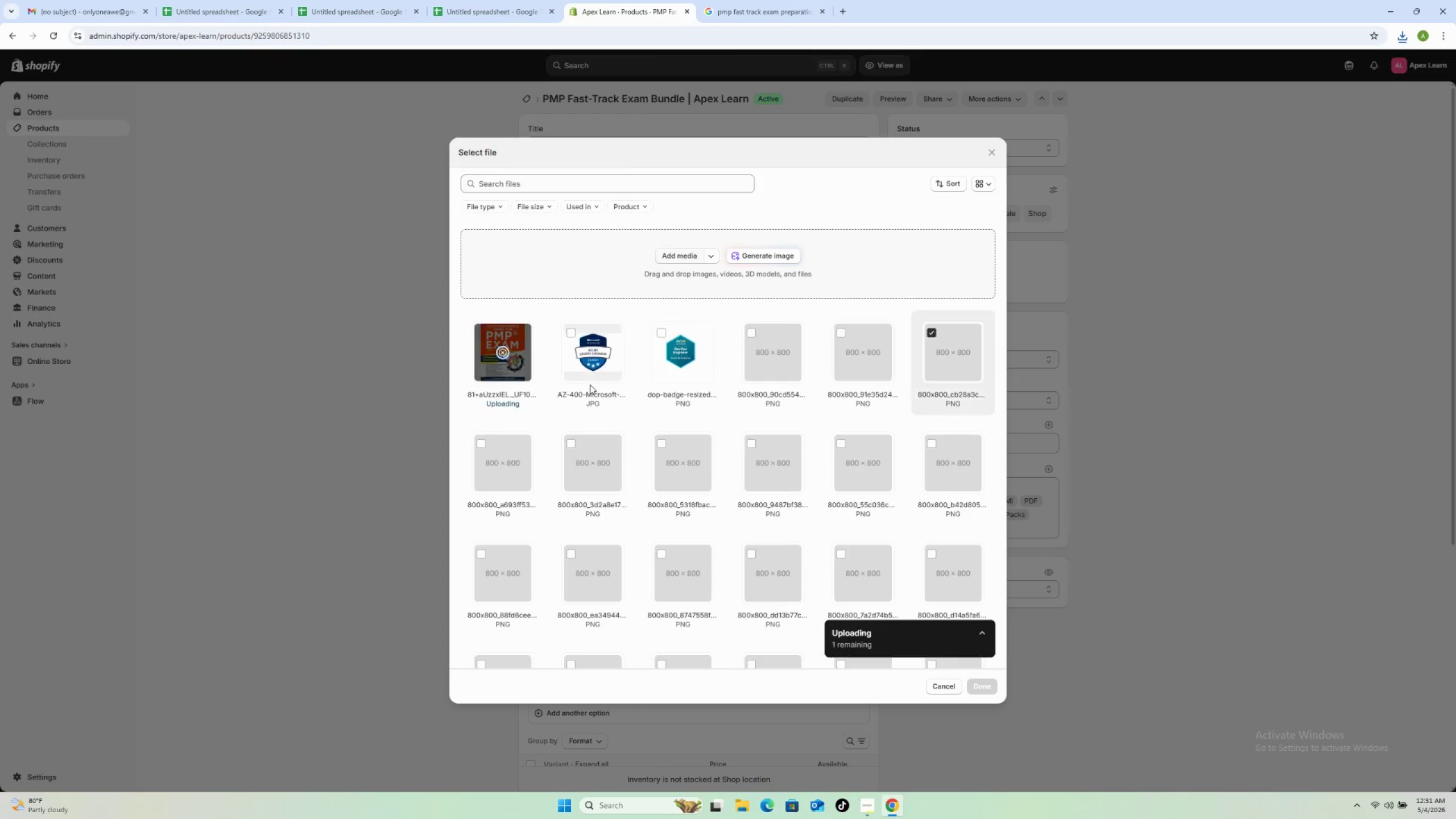 
mouse_move([903, 475])
 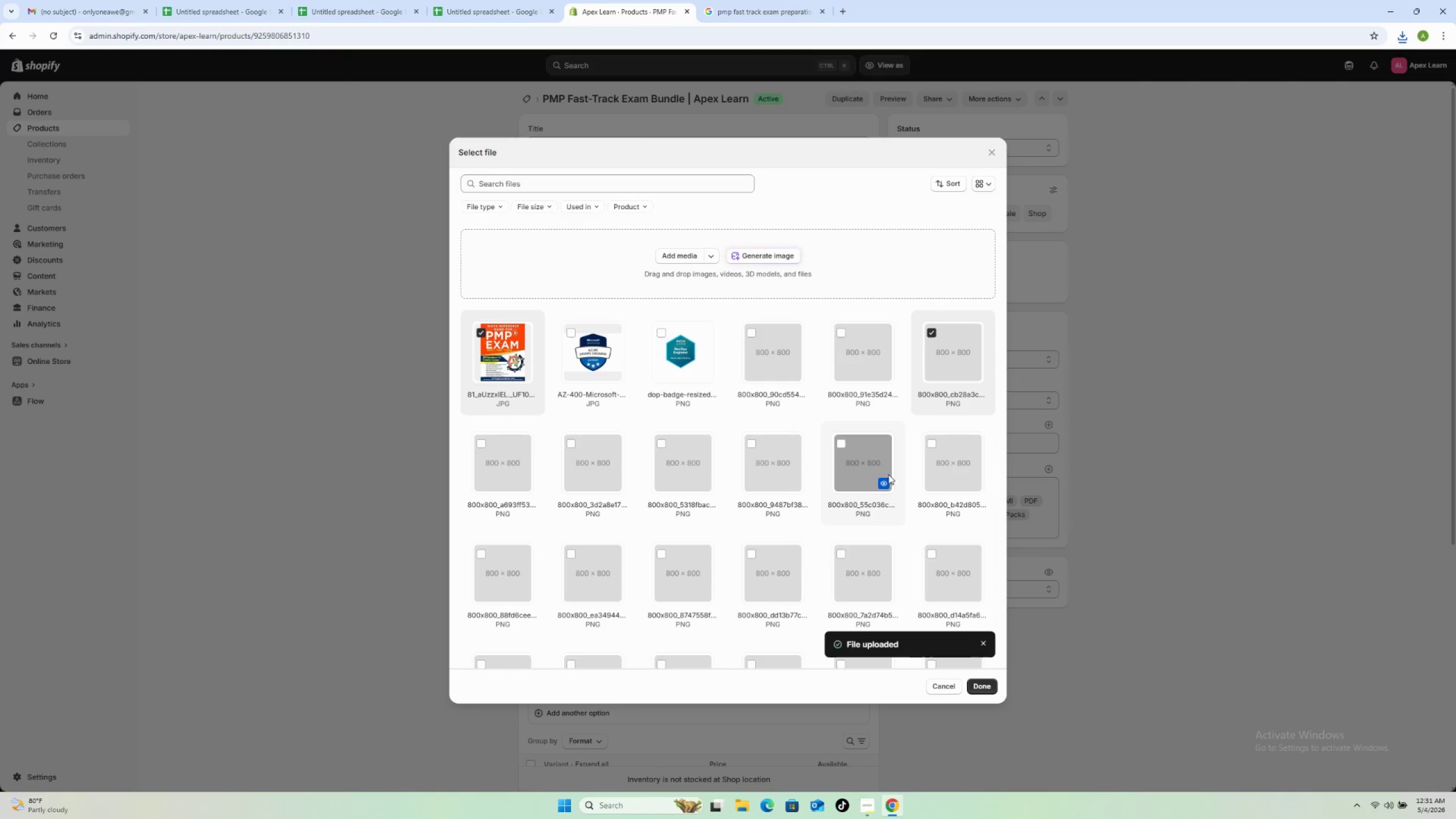 
left_click([988, 685])
 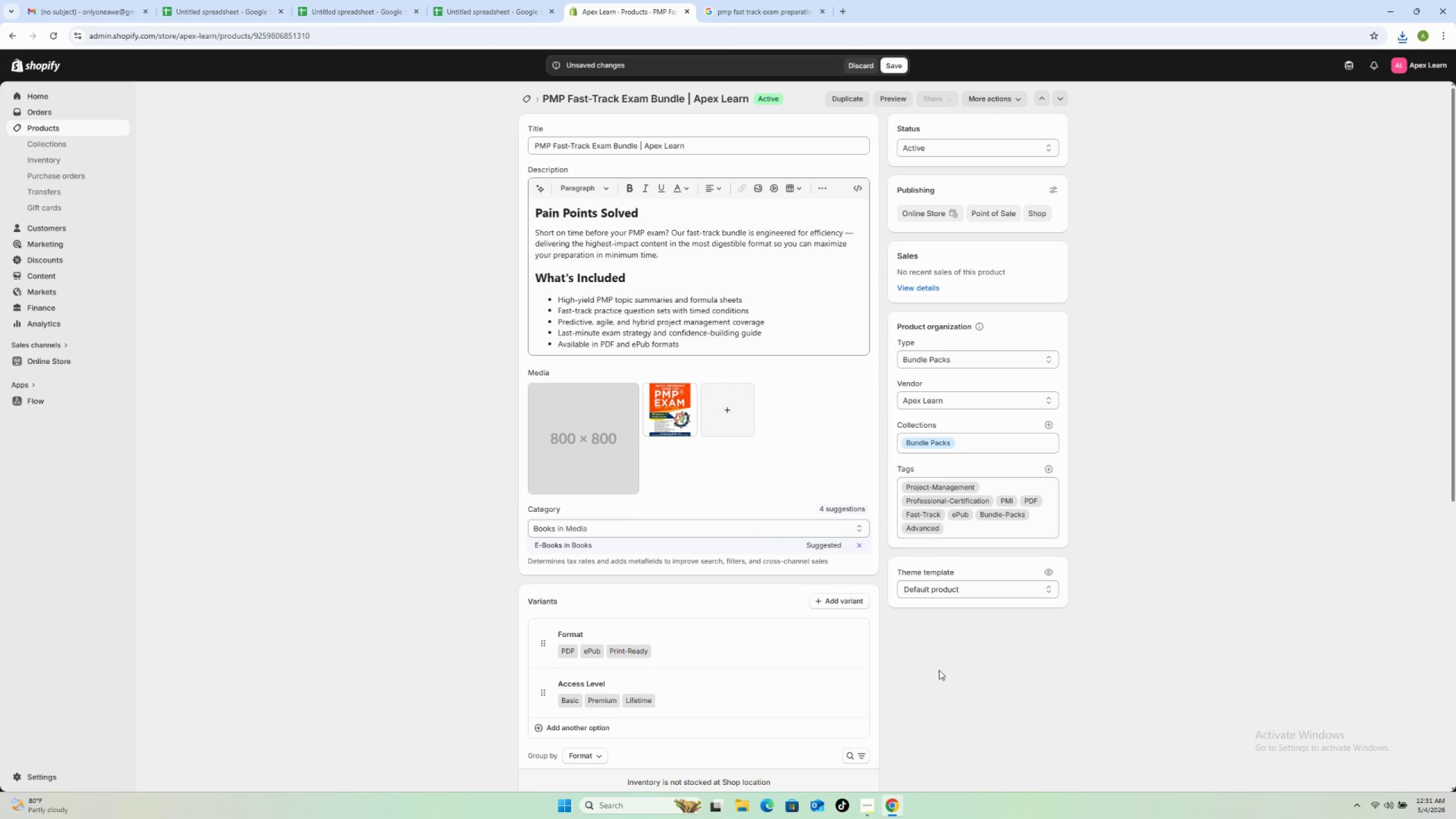 
wait(6.61)
 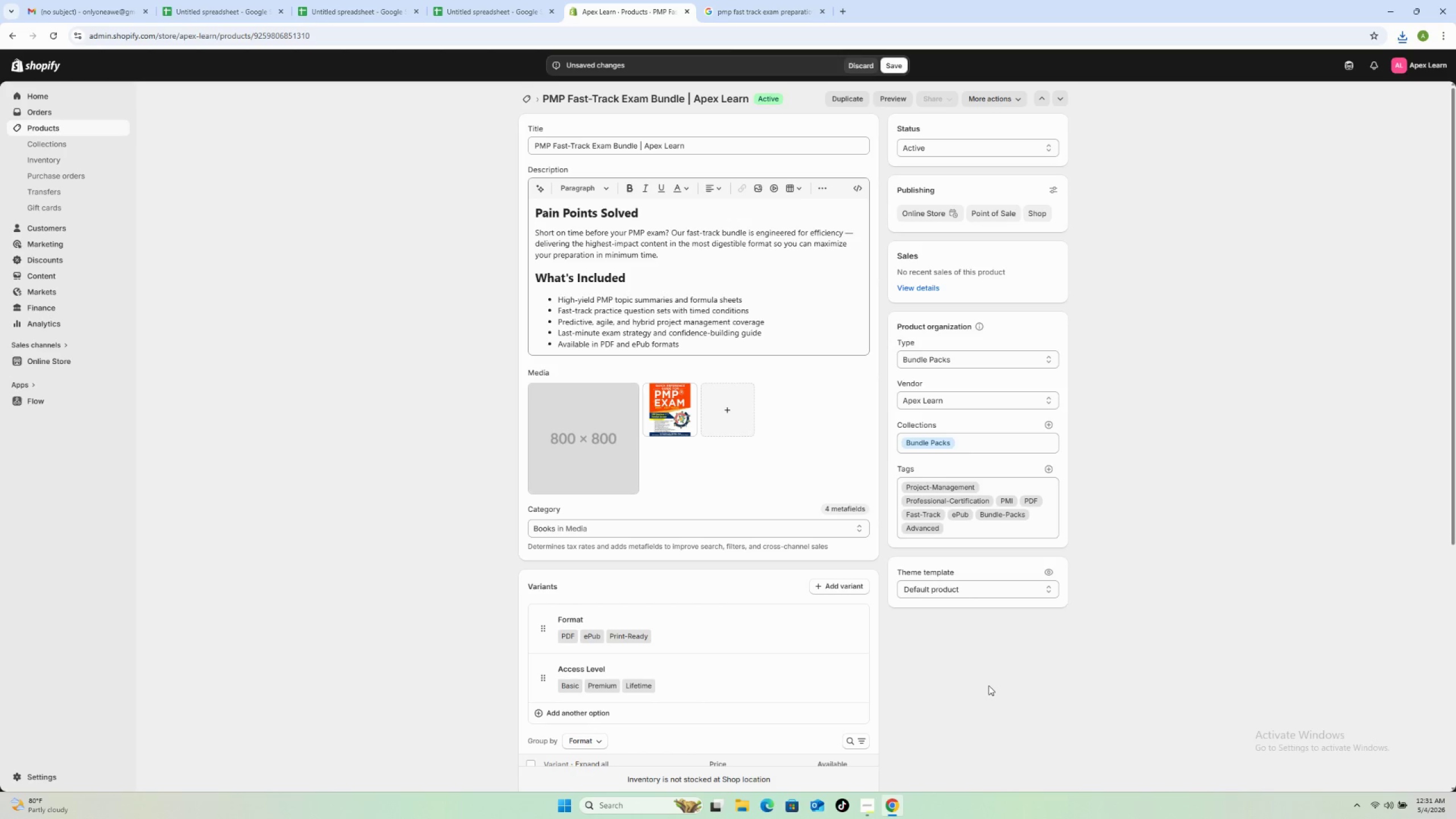 
left_click([537, 394])
 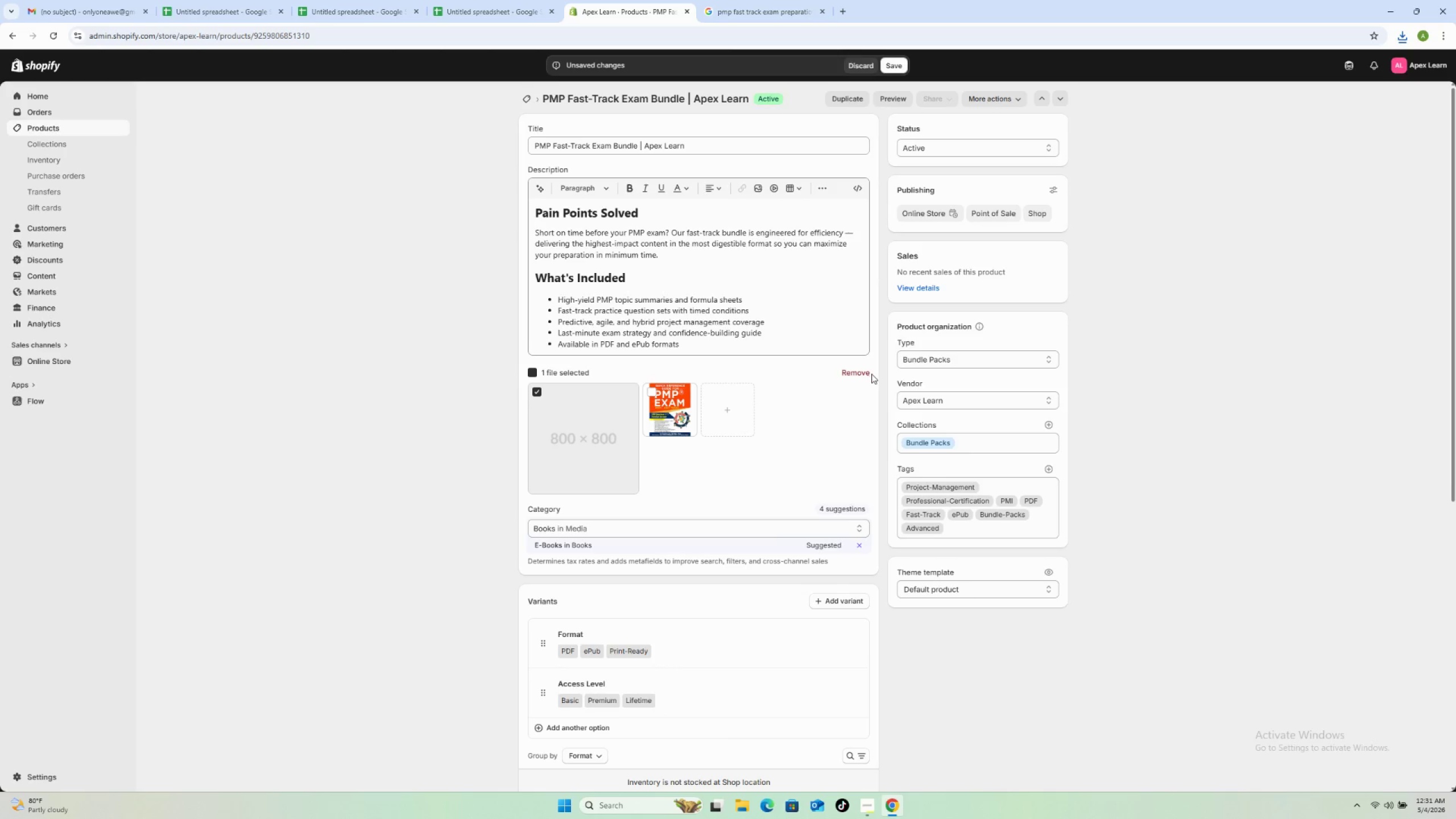 
left_click([868, 371])
 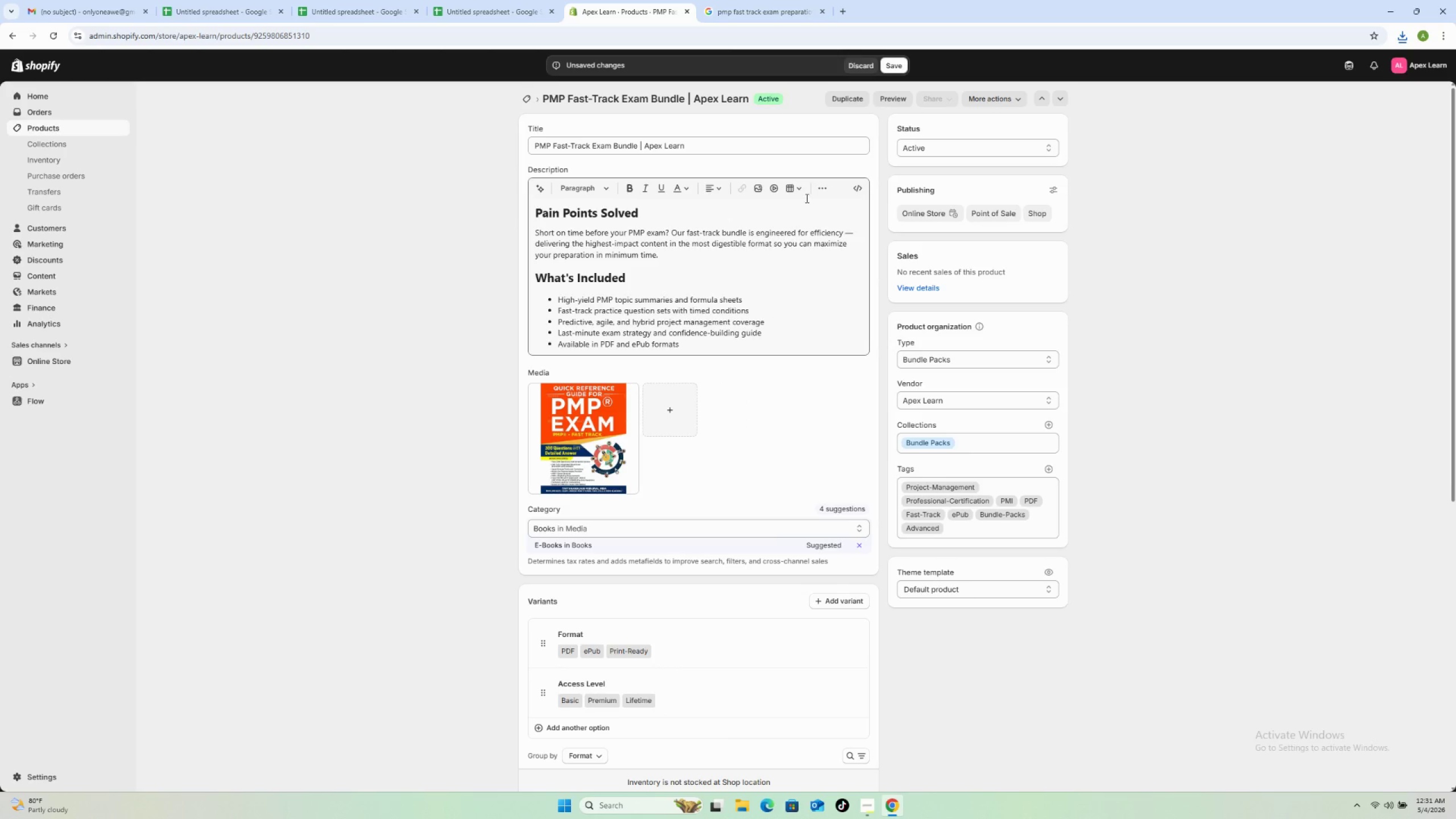 
left_click([897, 64])
 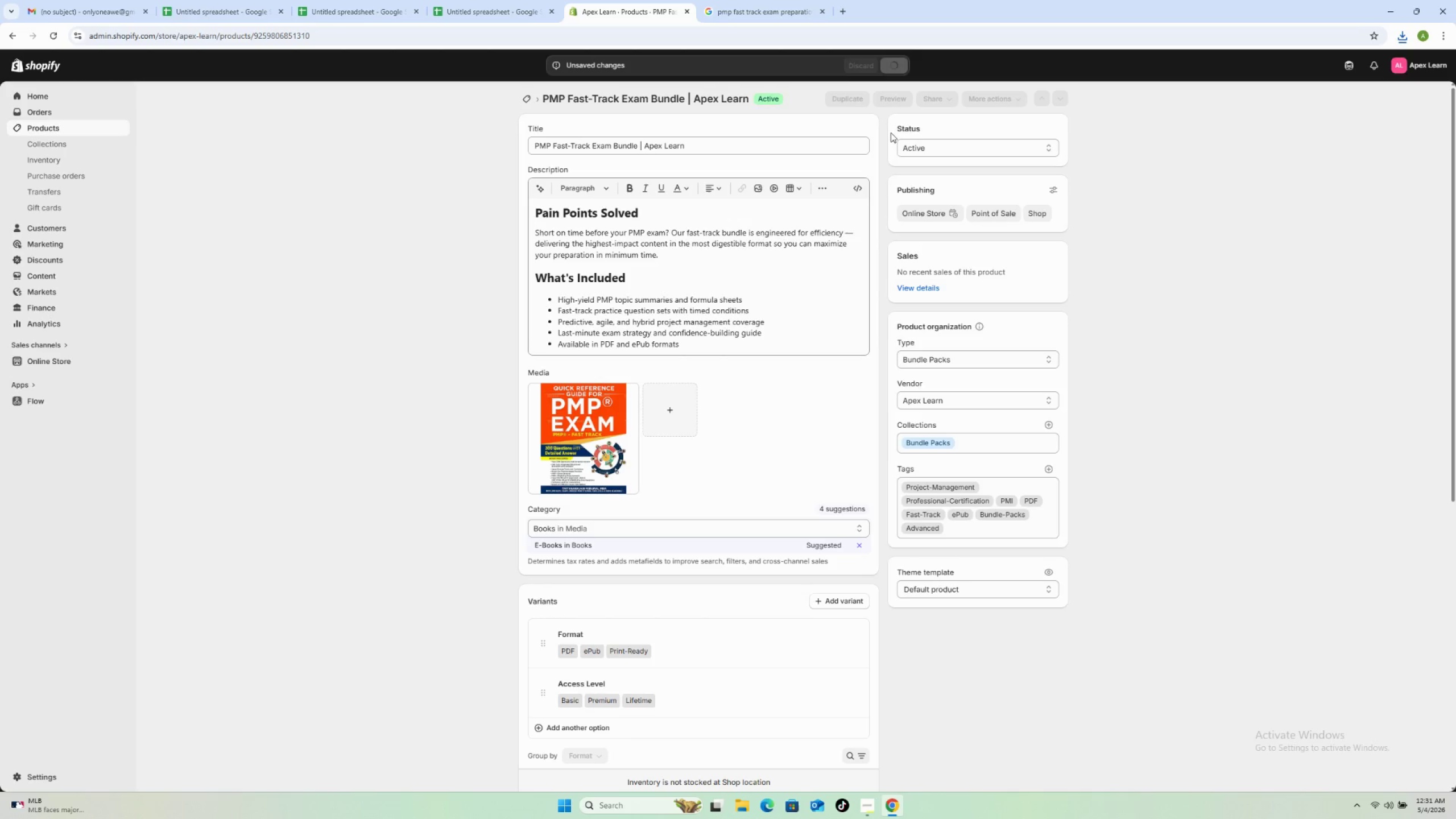 
wait(6.54)
 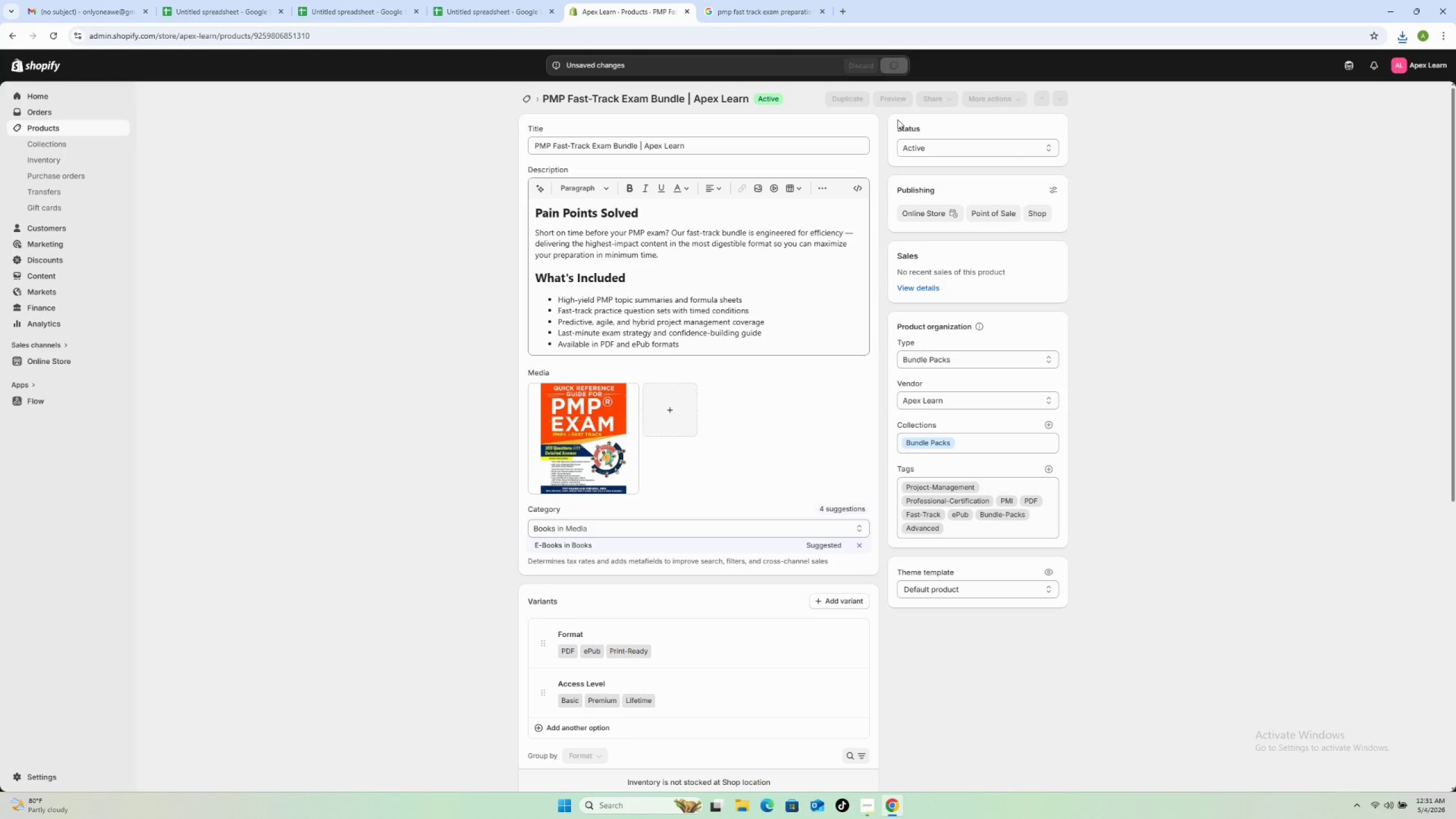 
mouse_move([871, 158])
 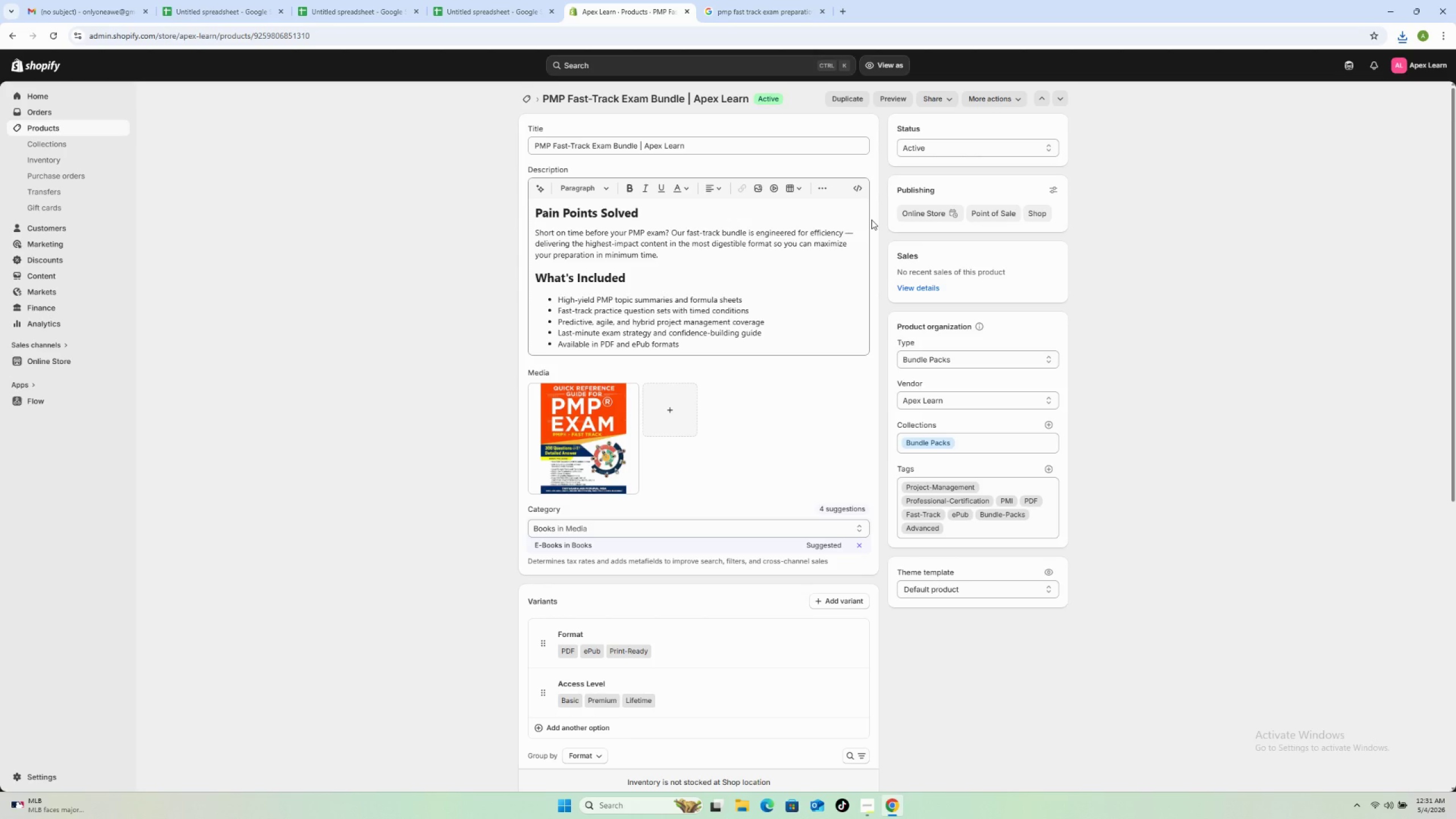 
wait(16.16)
 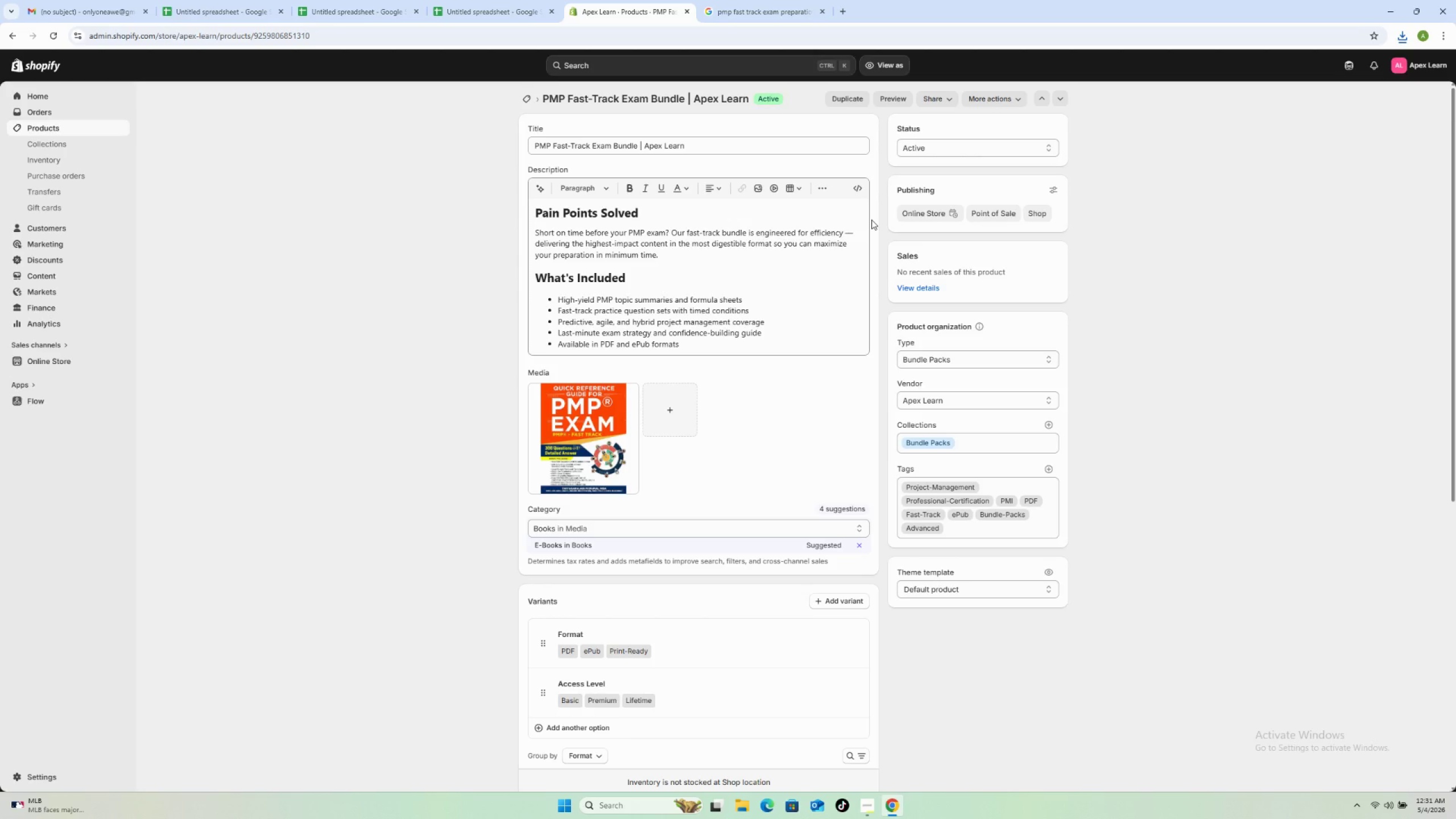 
left_click([529, 96])
 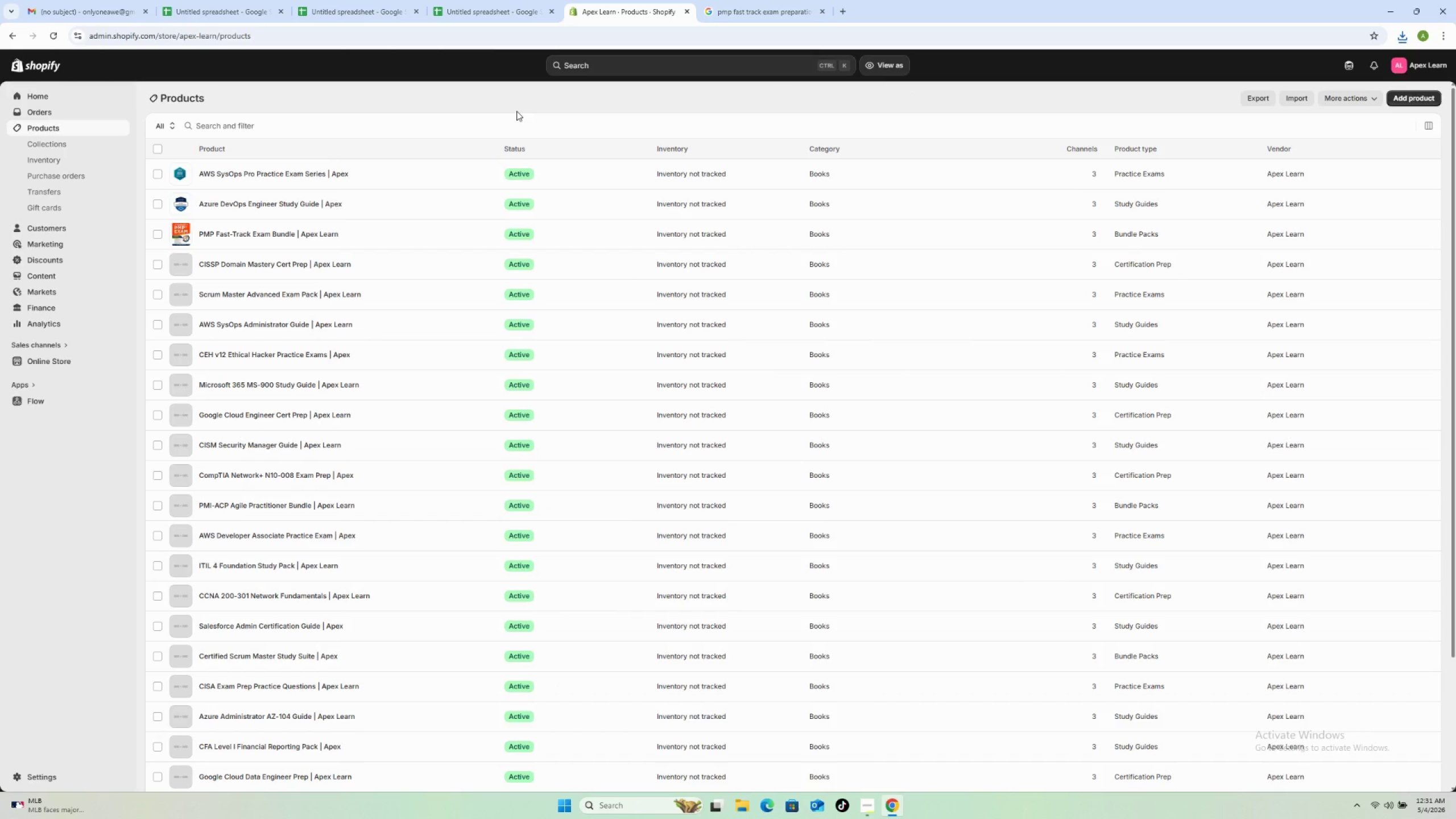 
wait(6.67)
 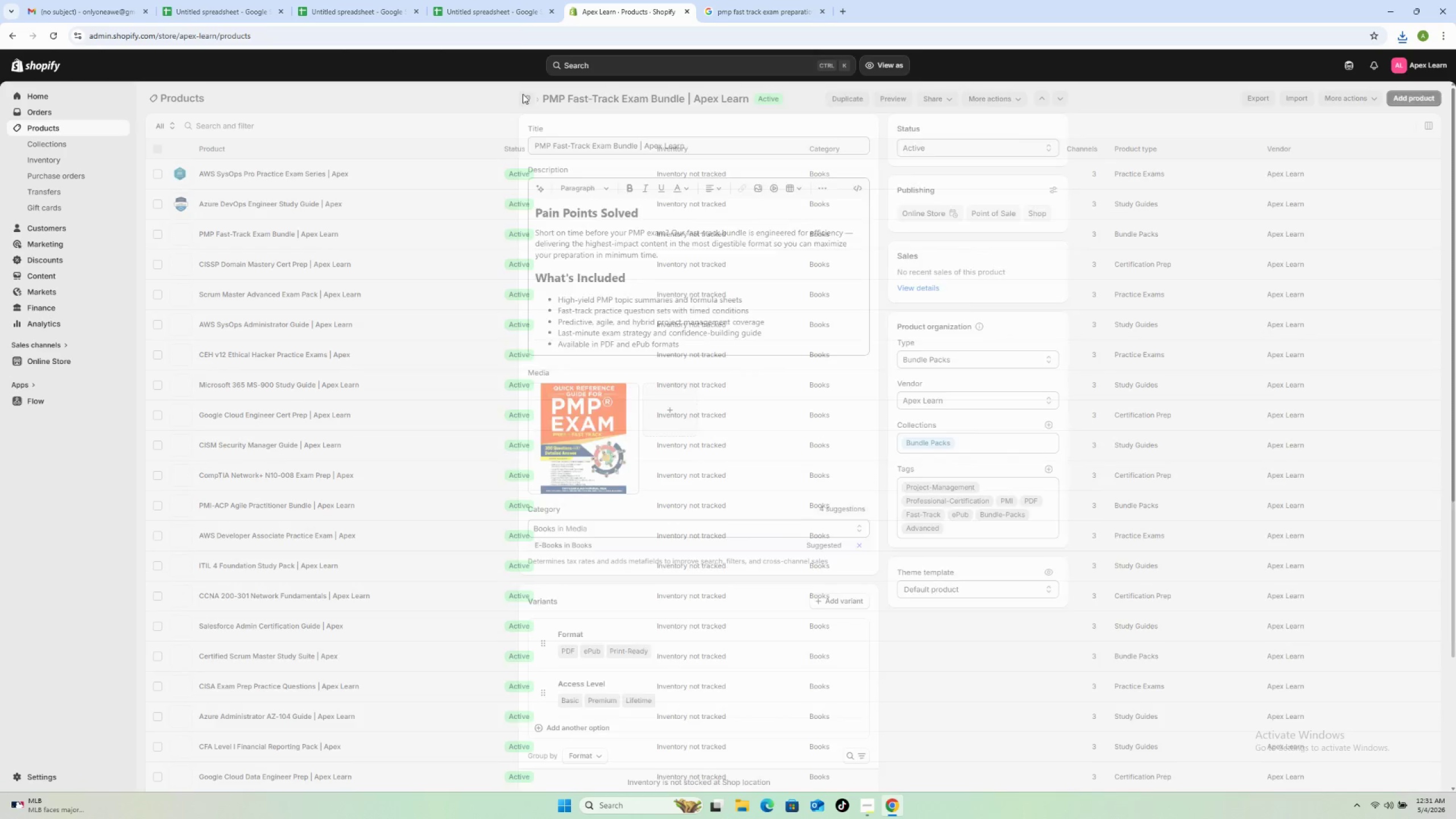 
left_click([429, 264])
 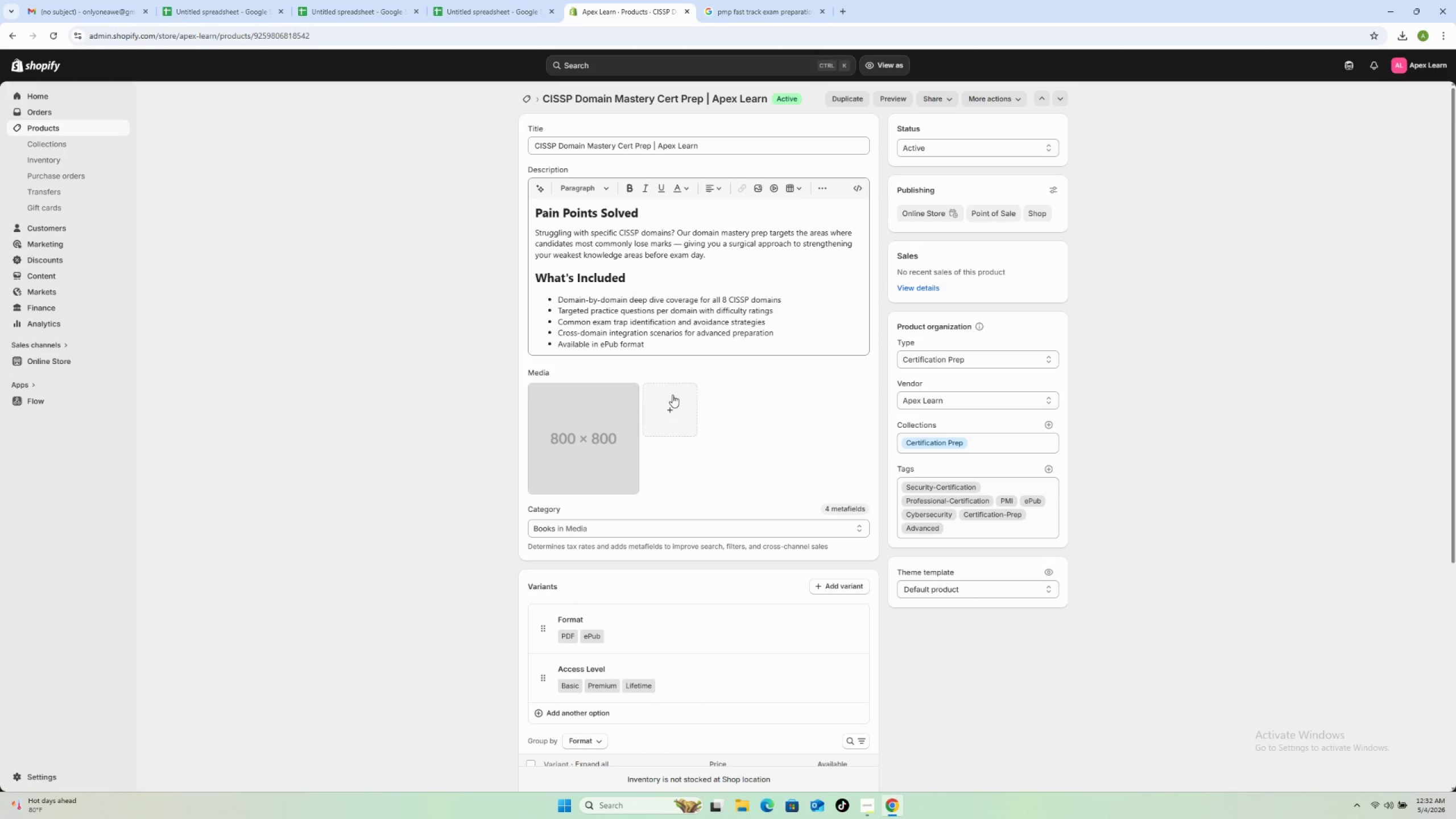 
wait(54.61)
 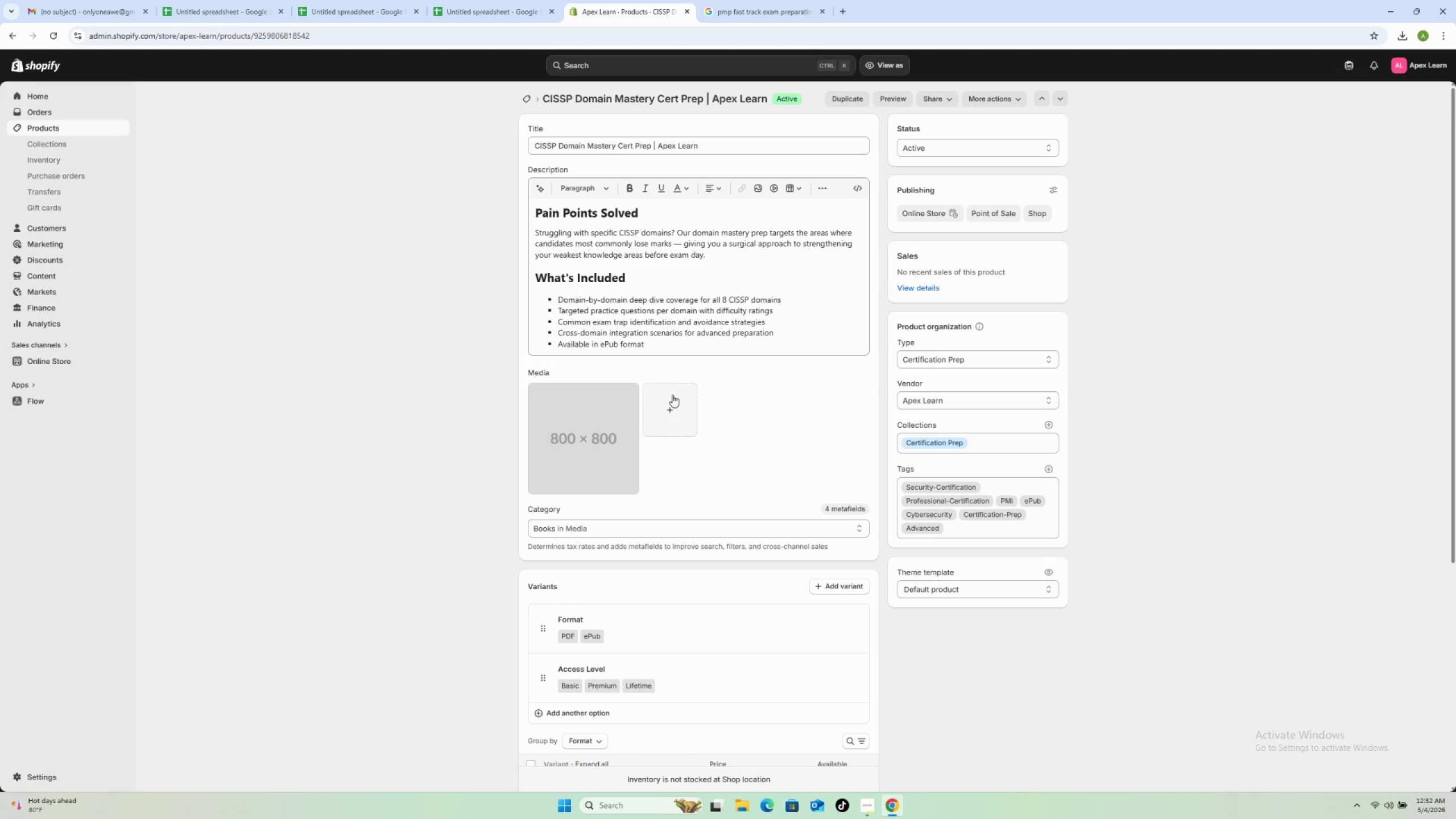 
left_click([752, 7])
 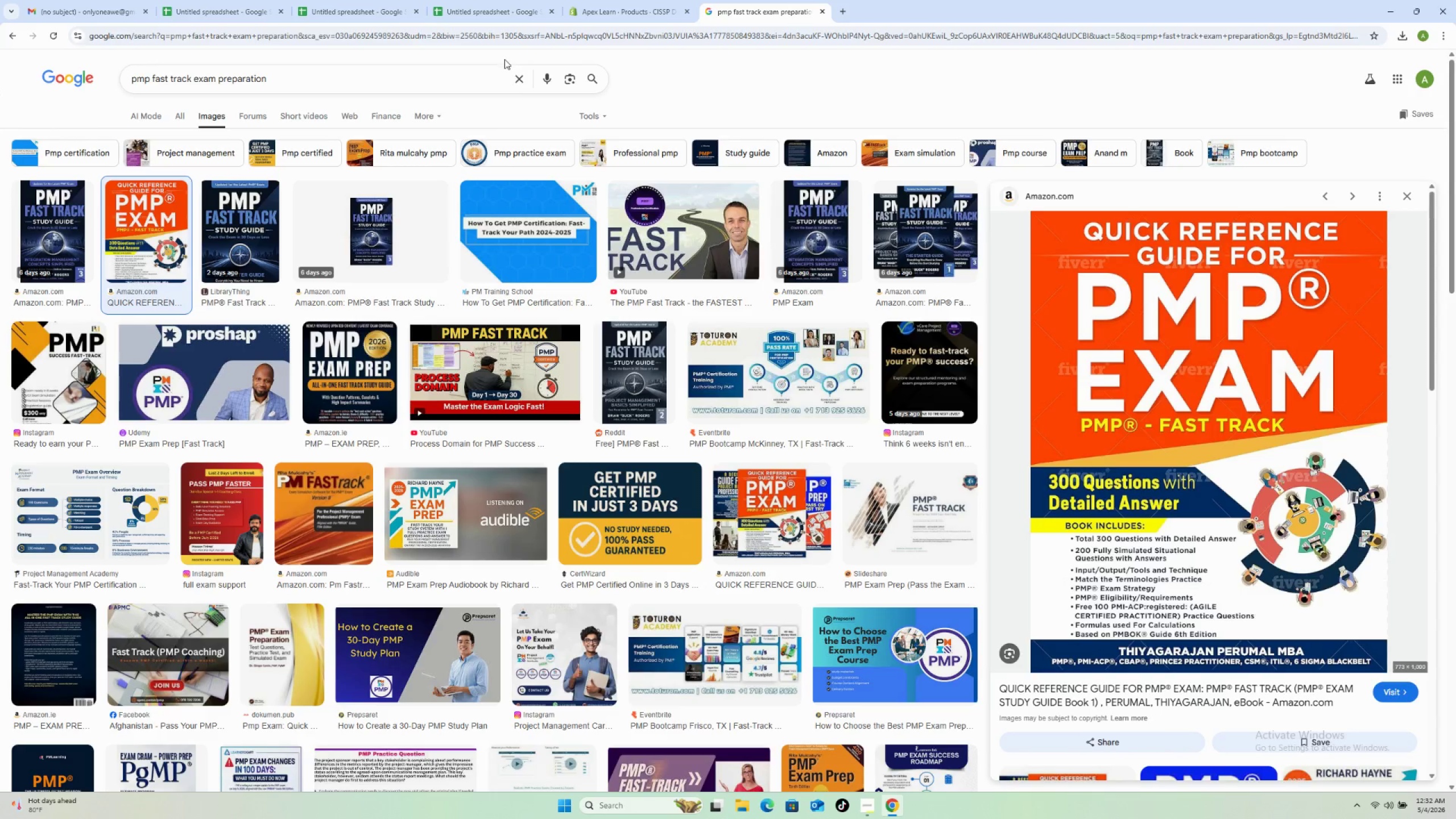 
left_click([514, 78])
 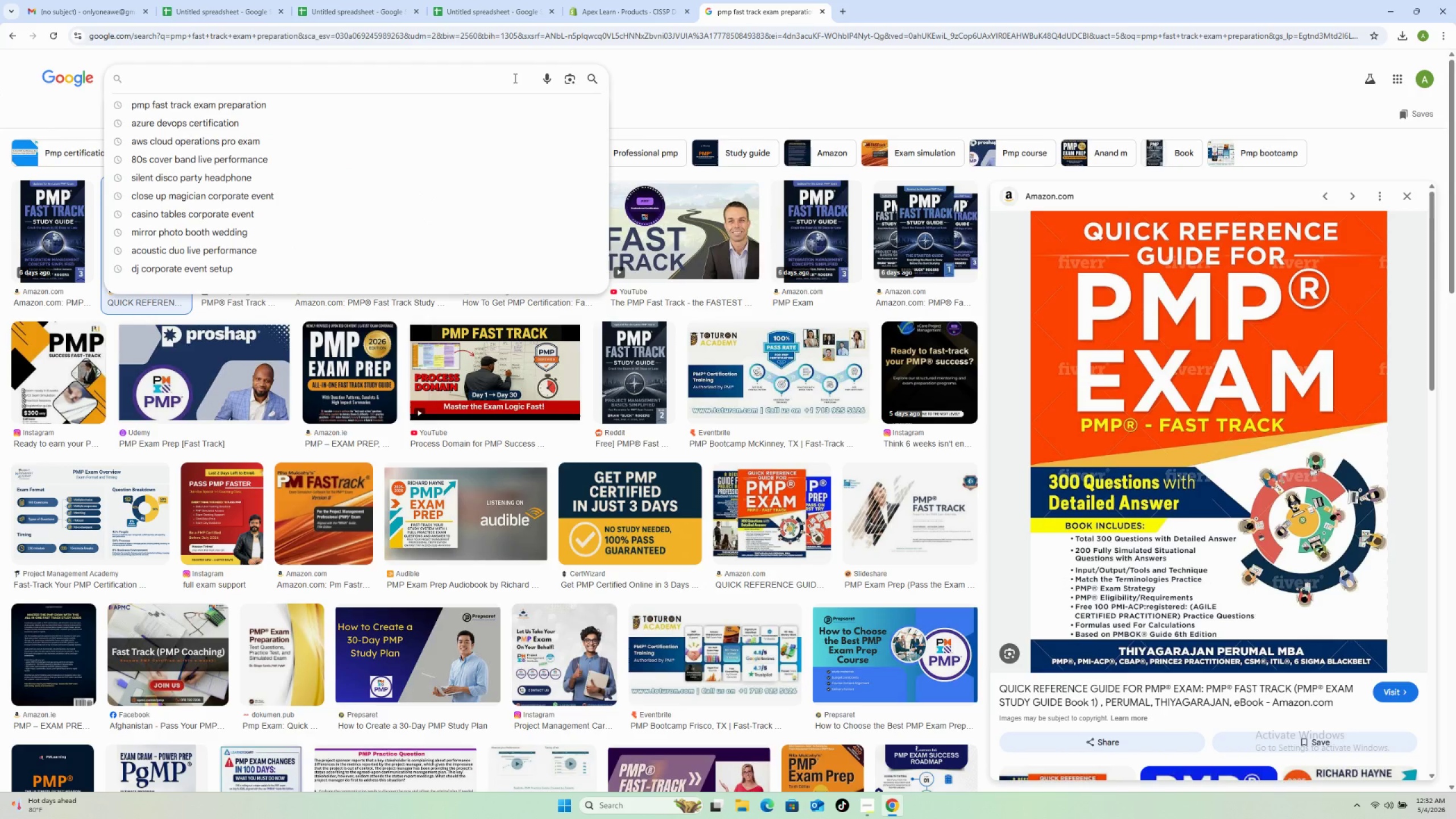 
type(cissp cybersecurity domains)
 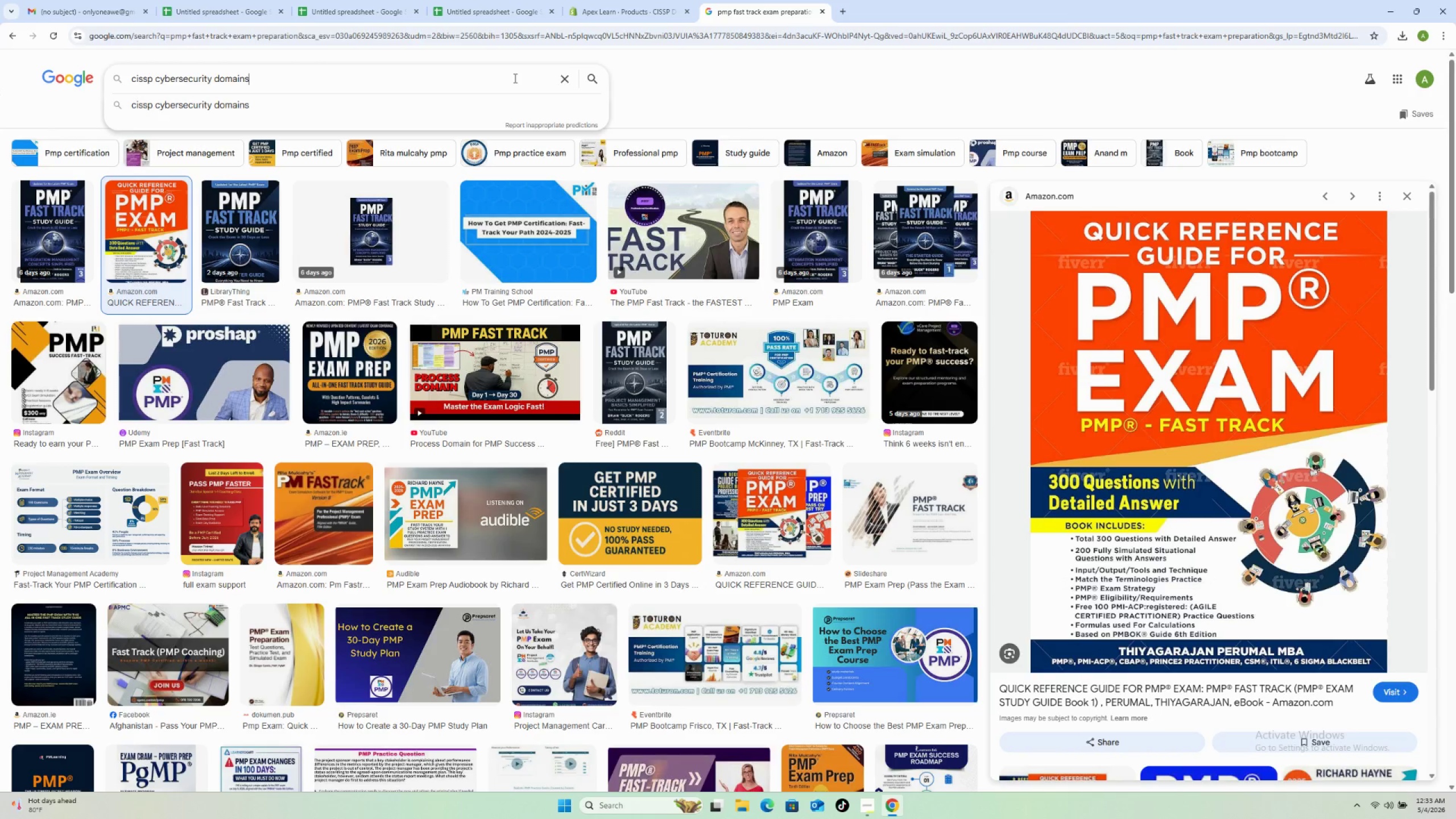 
key(Enter)
 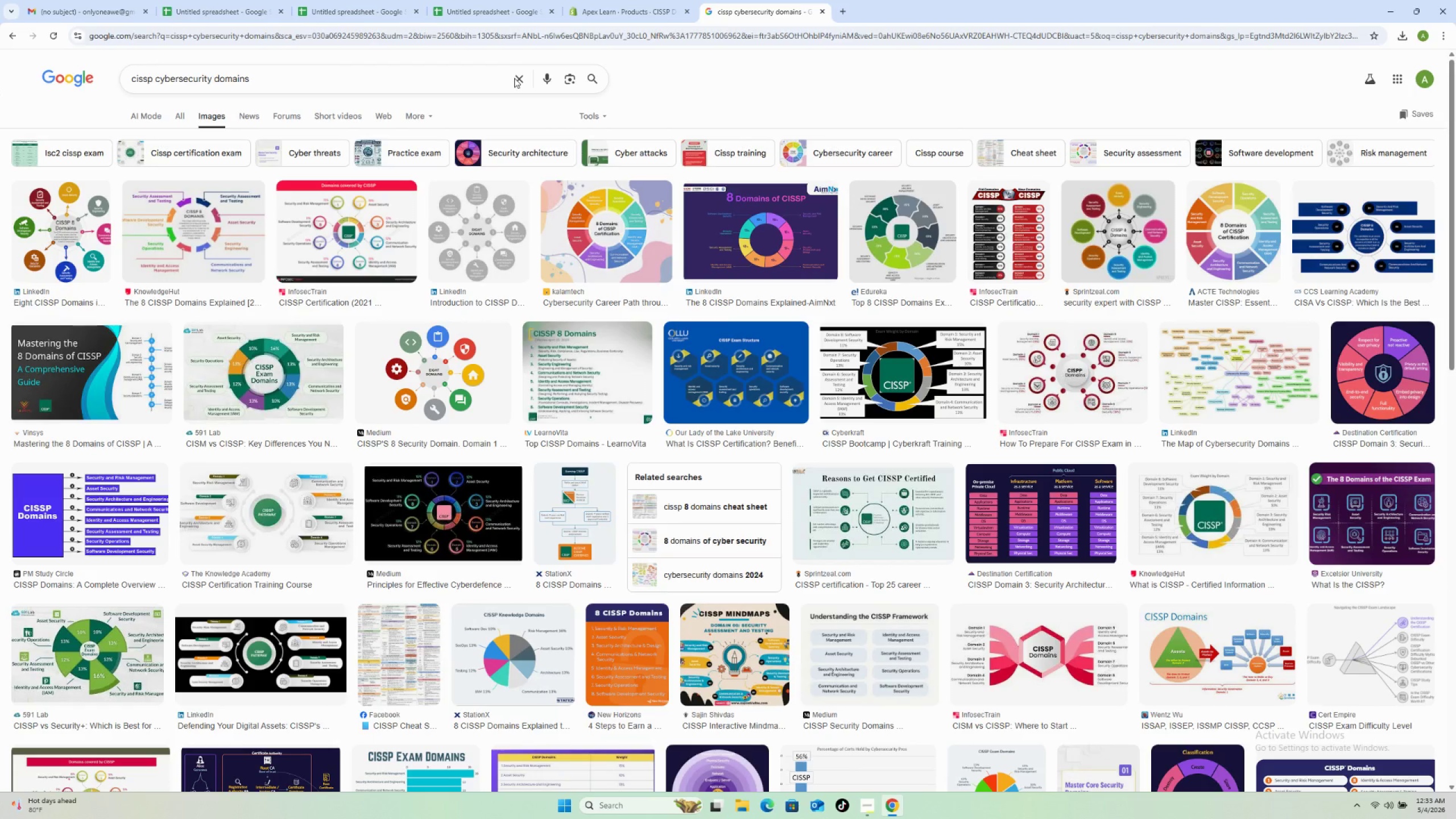 
wait(8.22)
 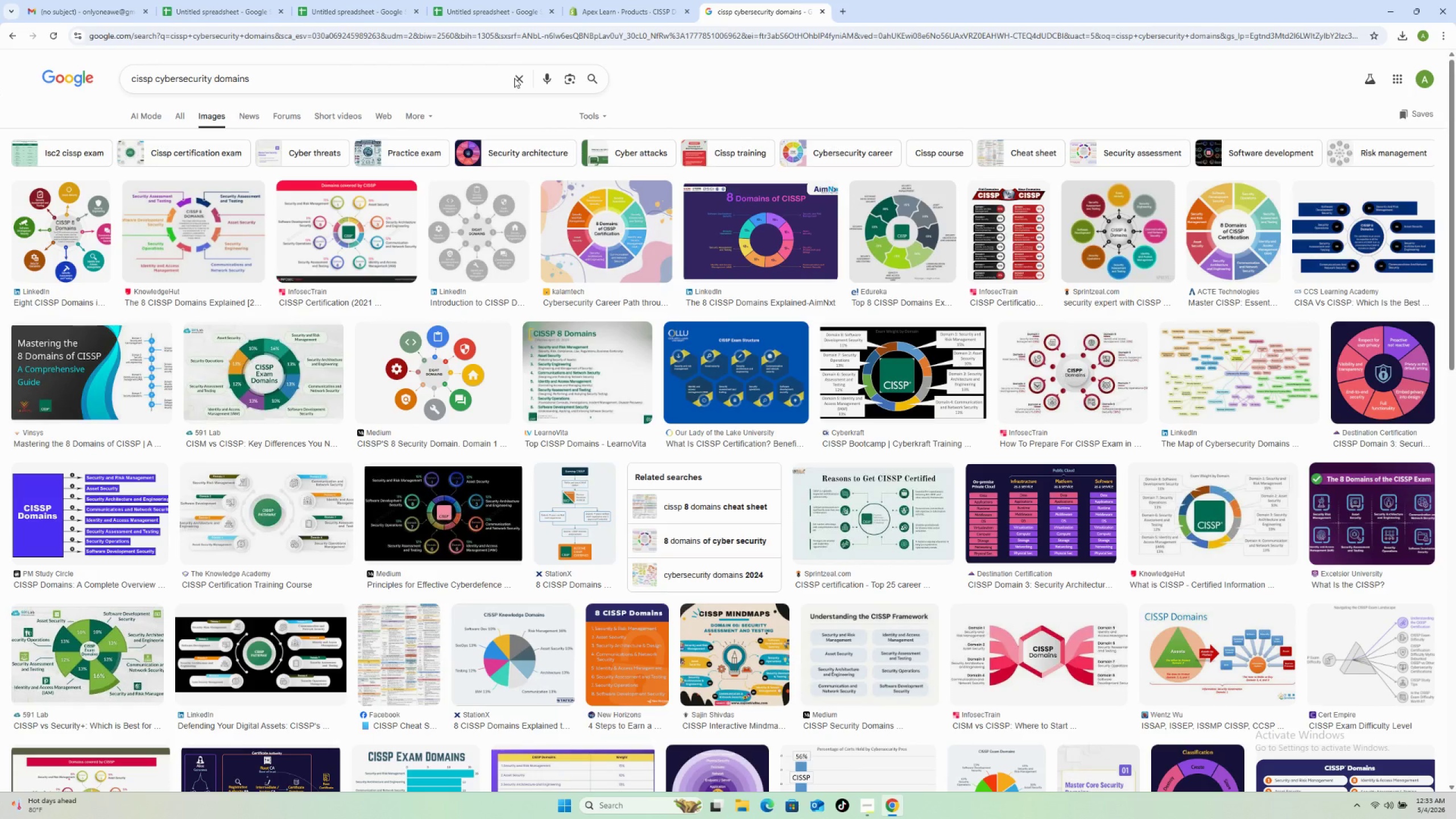 
left_click([48, 216])
 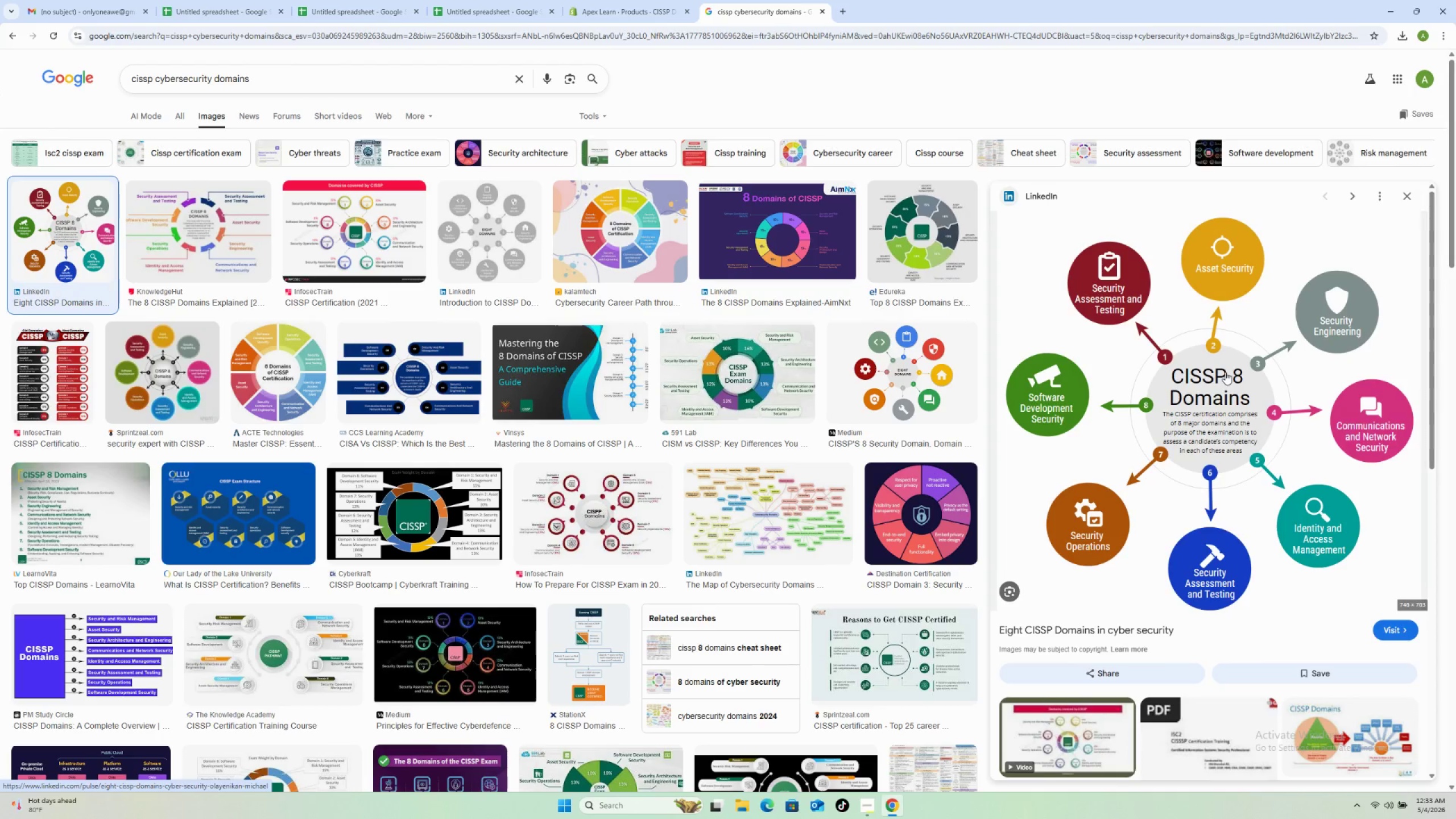 
right_click([1217, 371])
 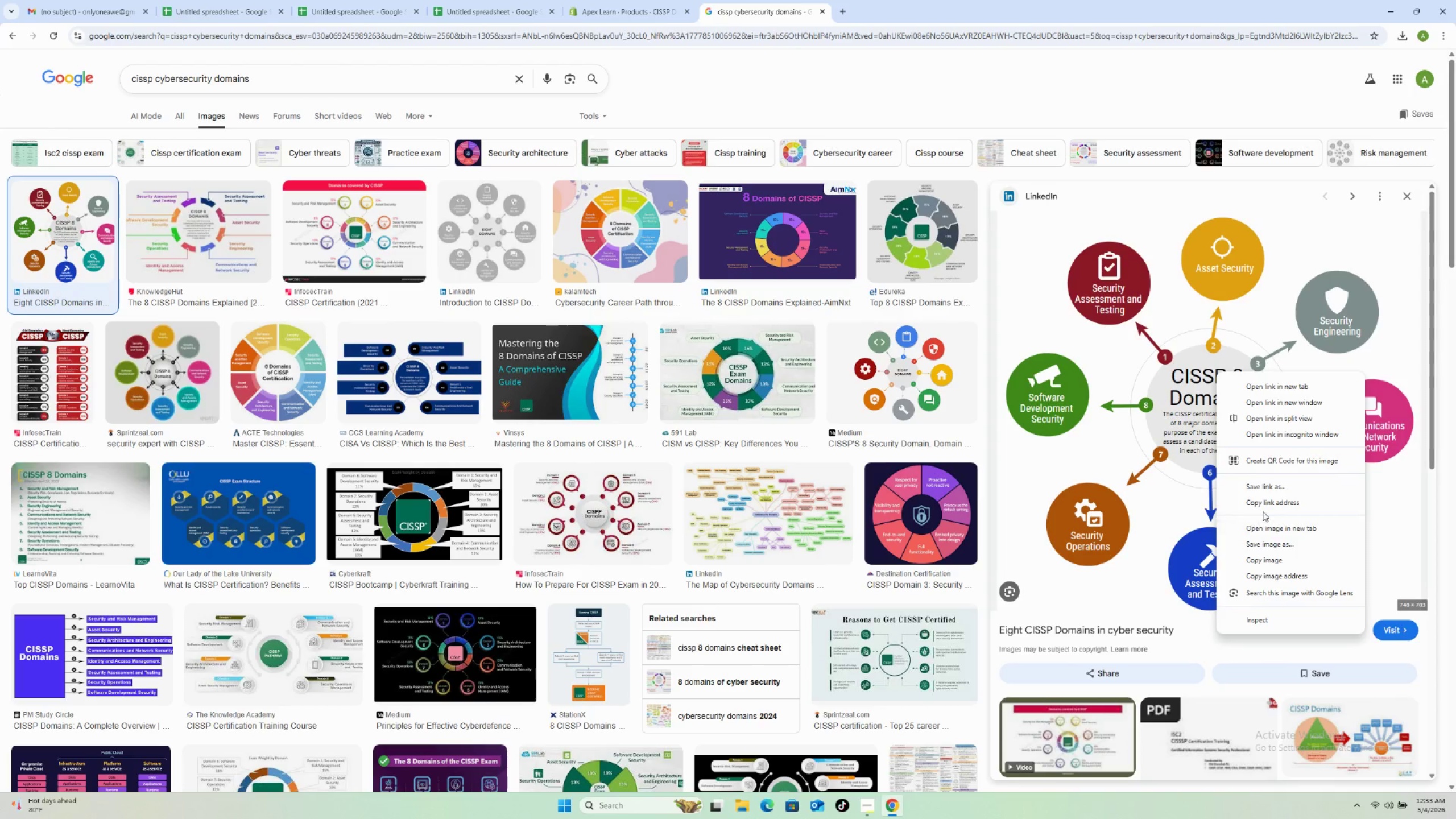 
left_click([1263, 540])
 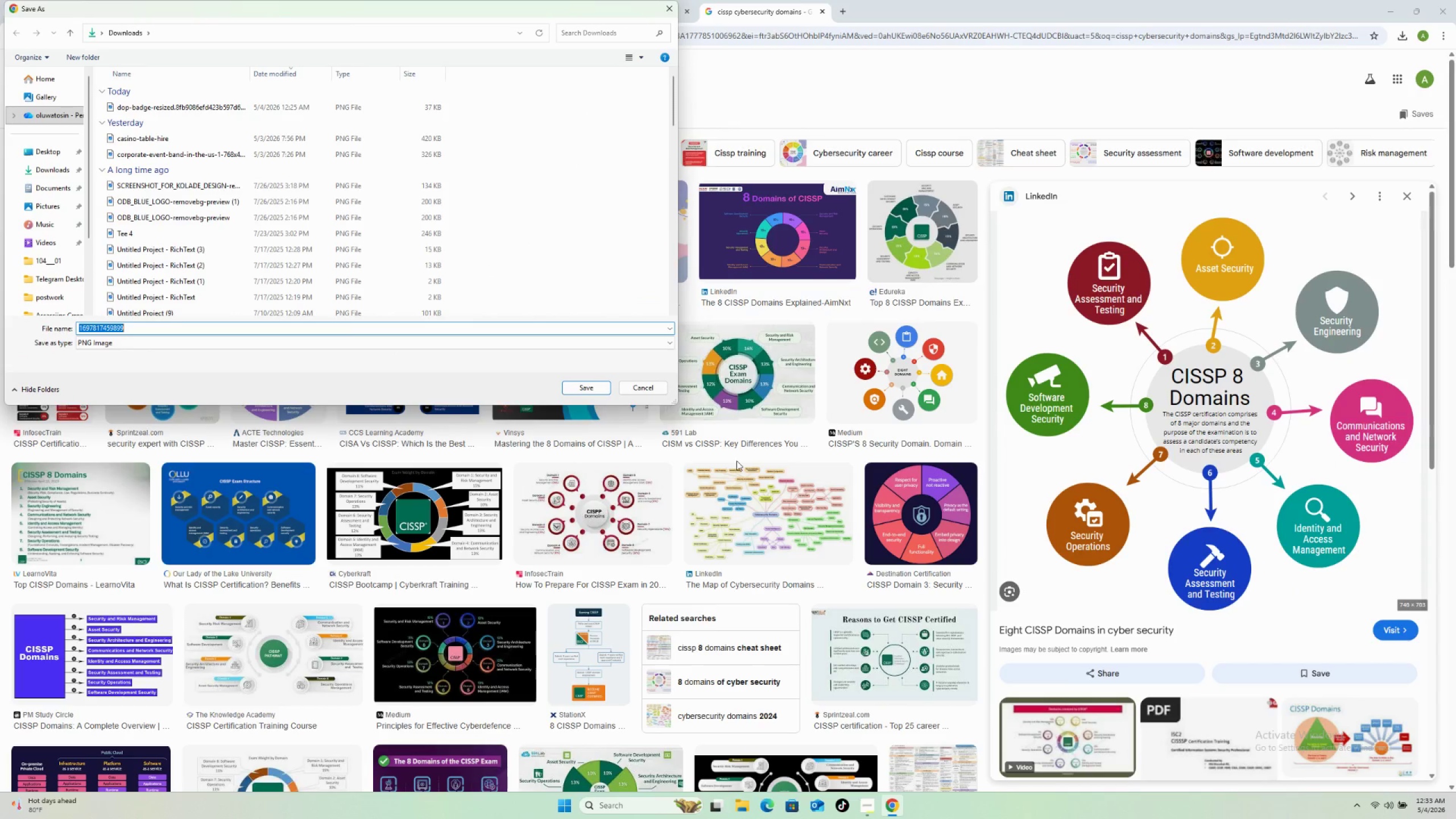 
left_click([598, 386])
 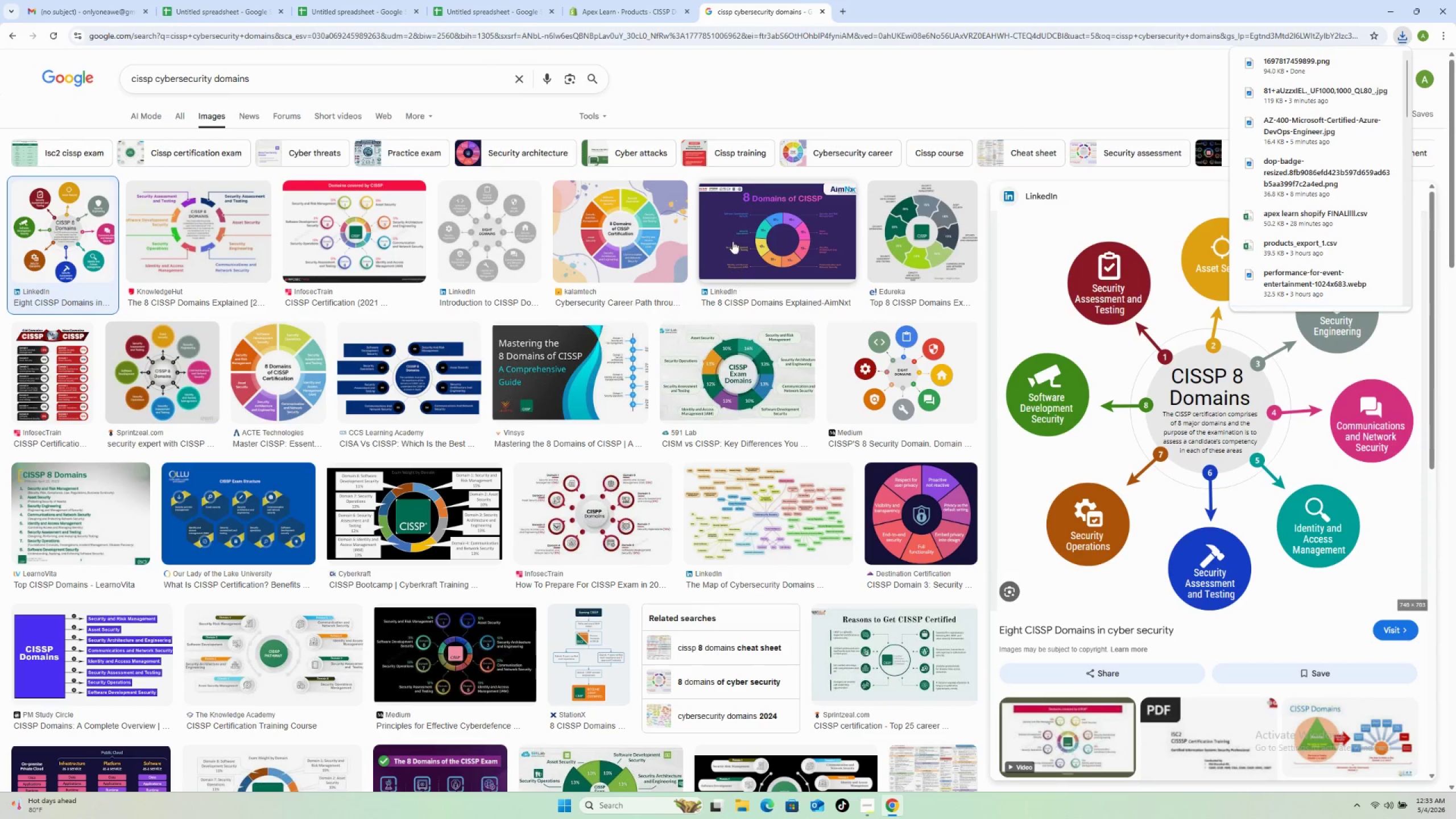 
left_click([626, 0])
 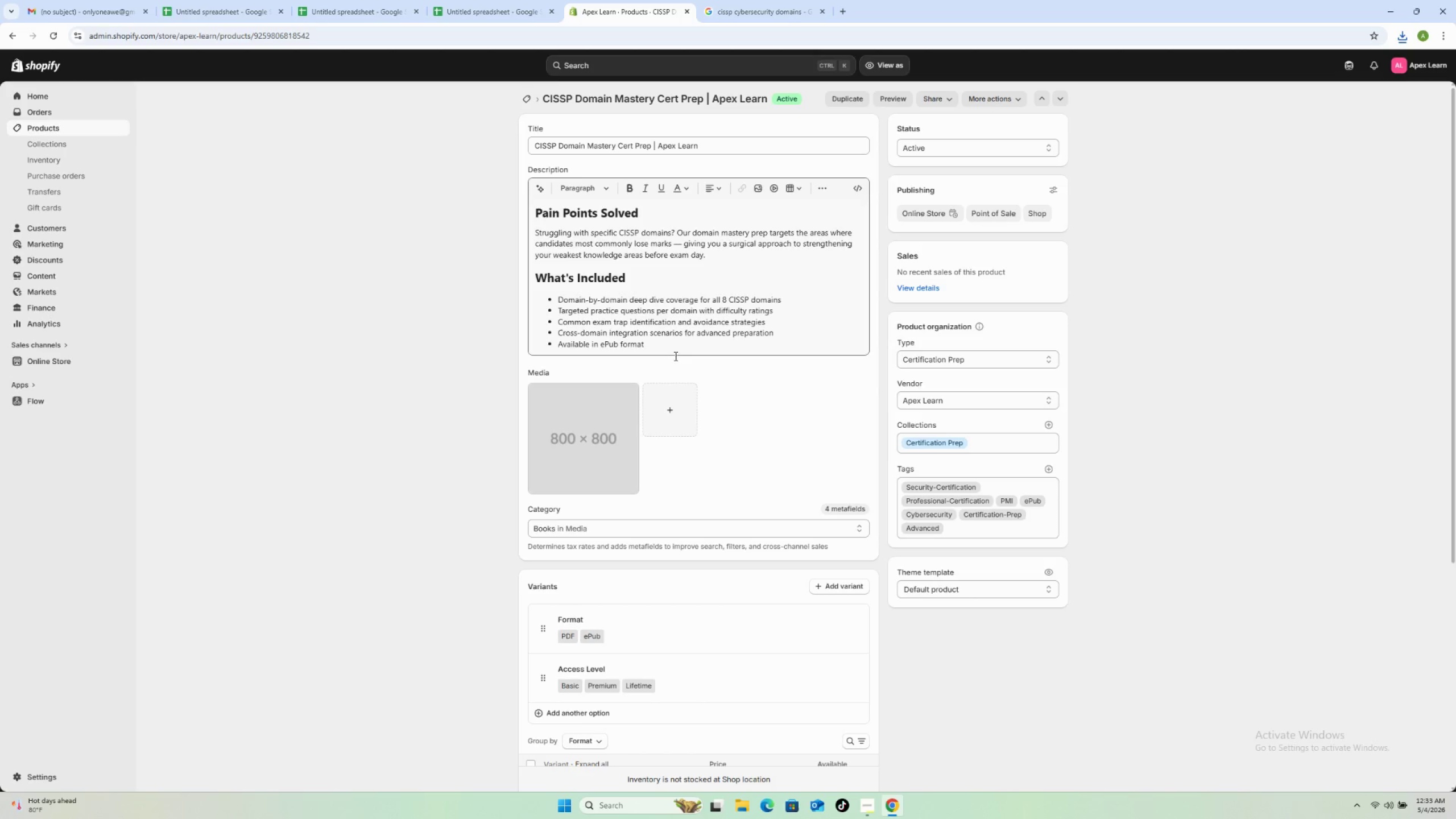 
left_click([679, 416])
 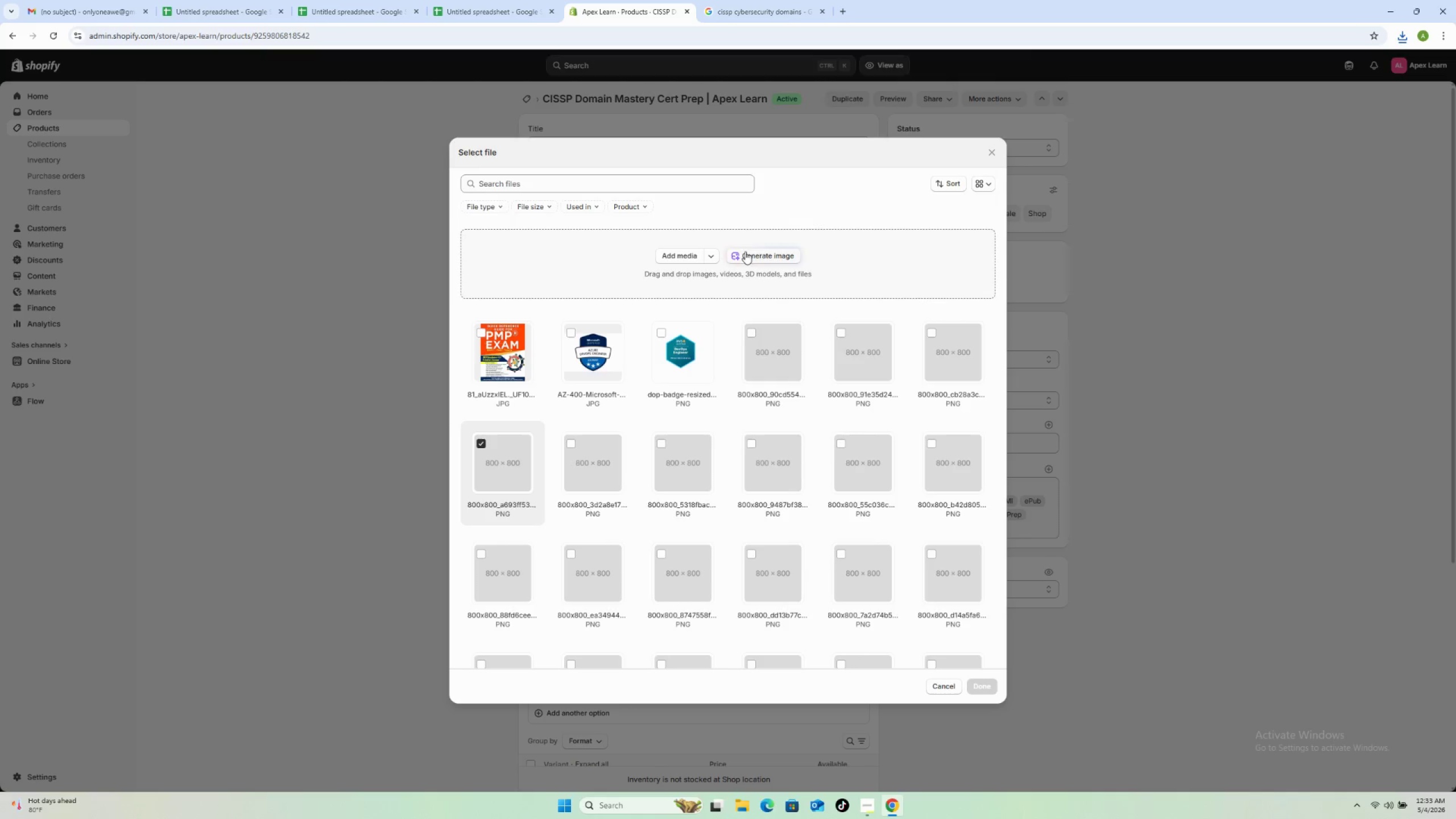 
left_click([672, 257])
 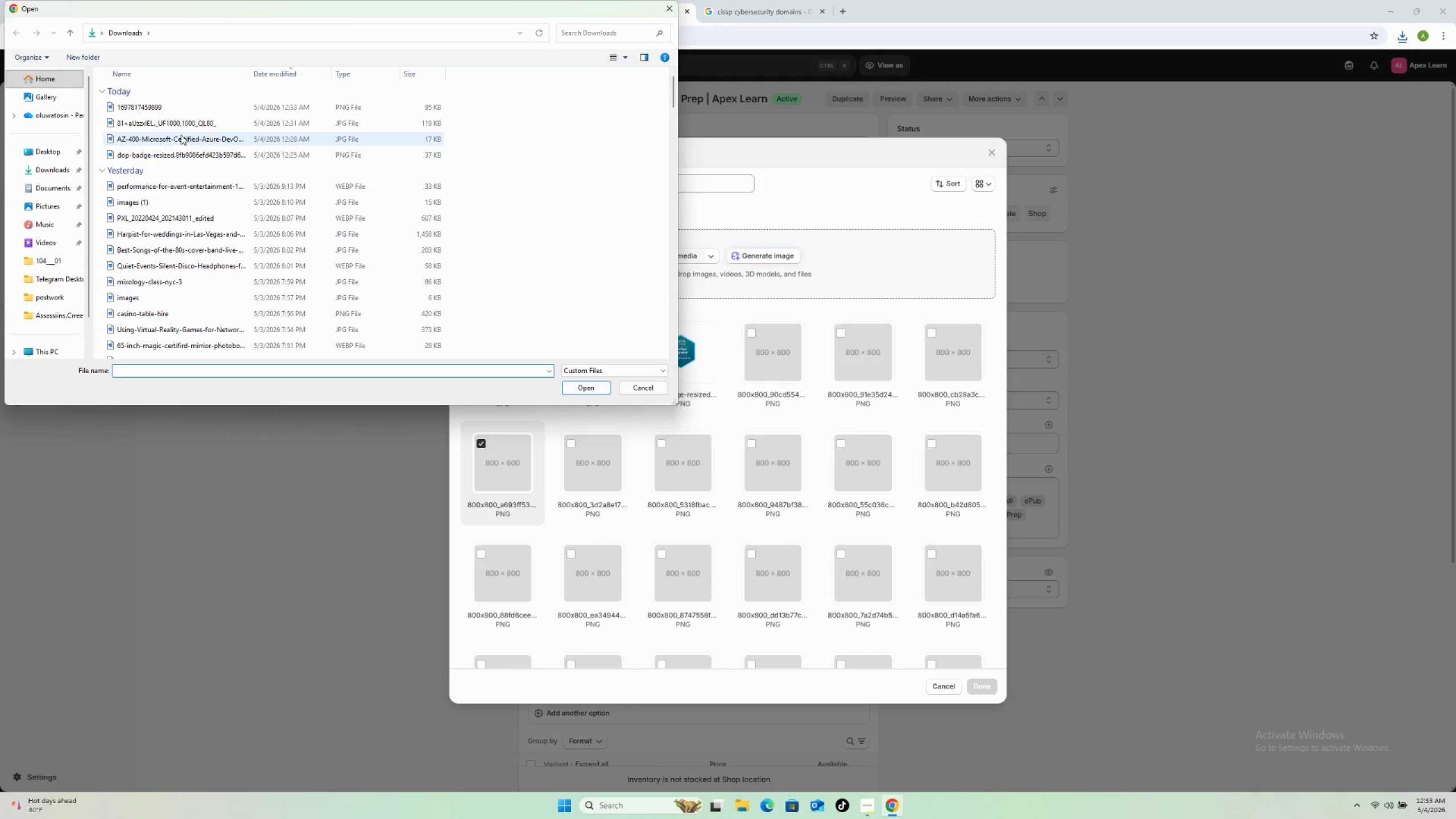 
wait(5.38)
 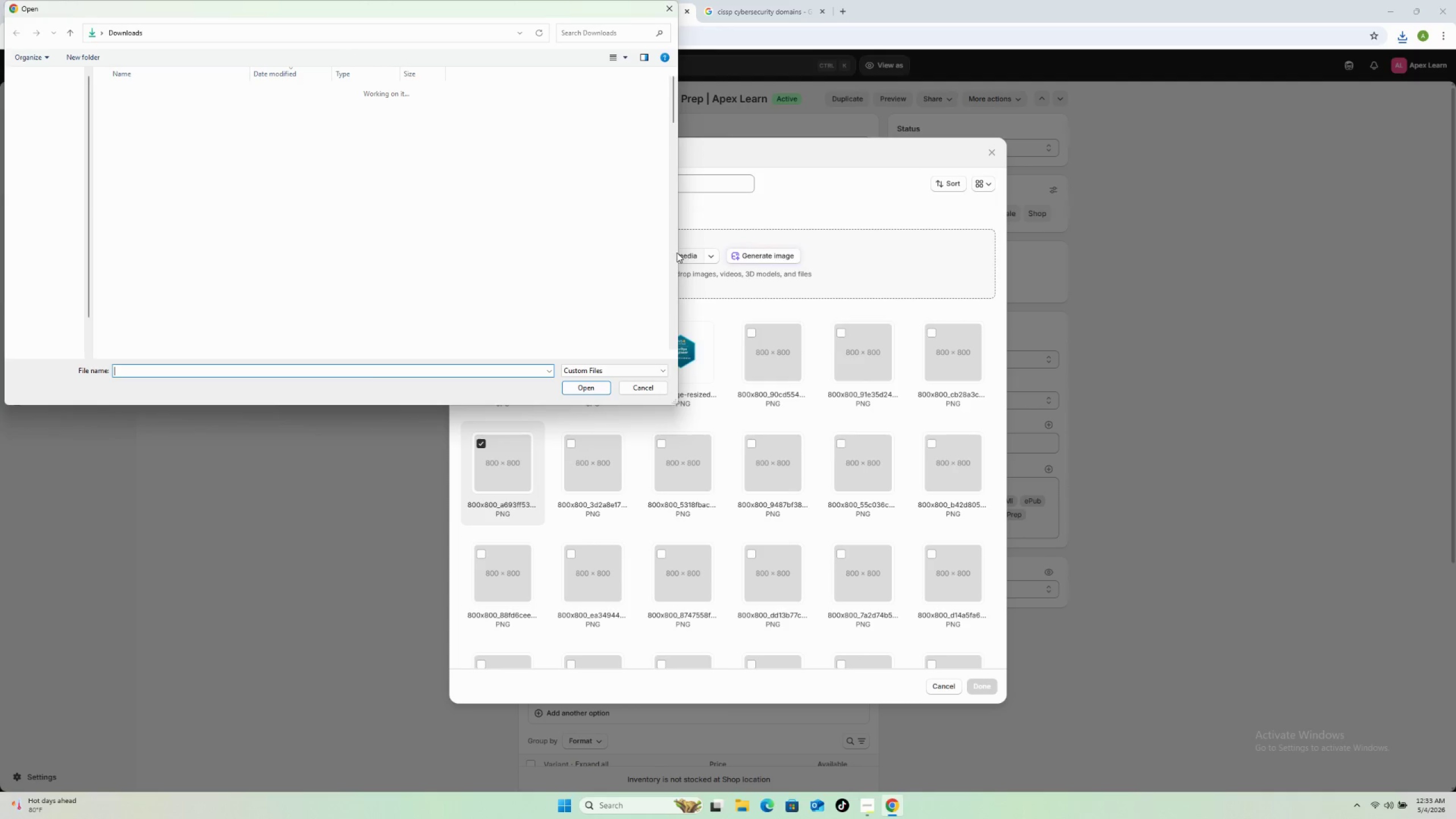 
left_click([193, 107])
 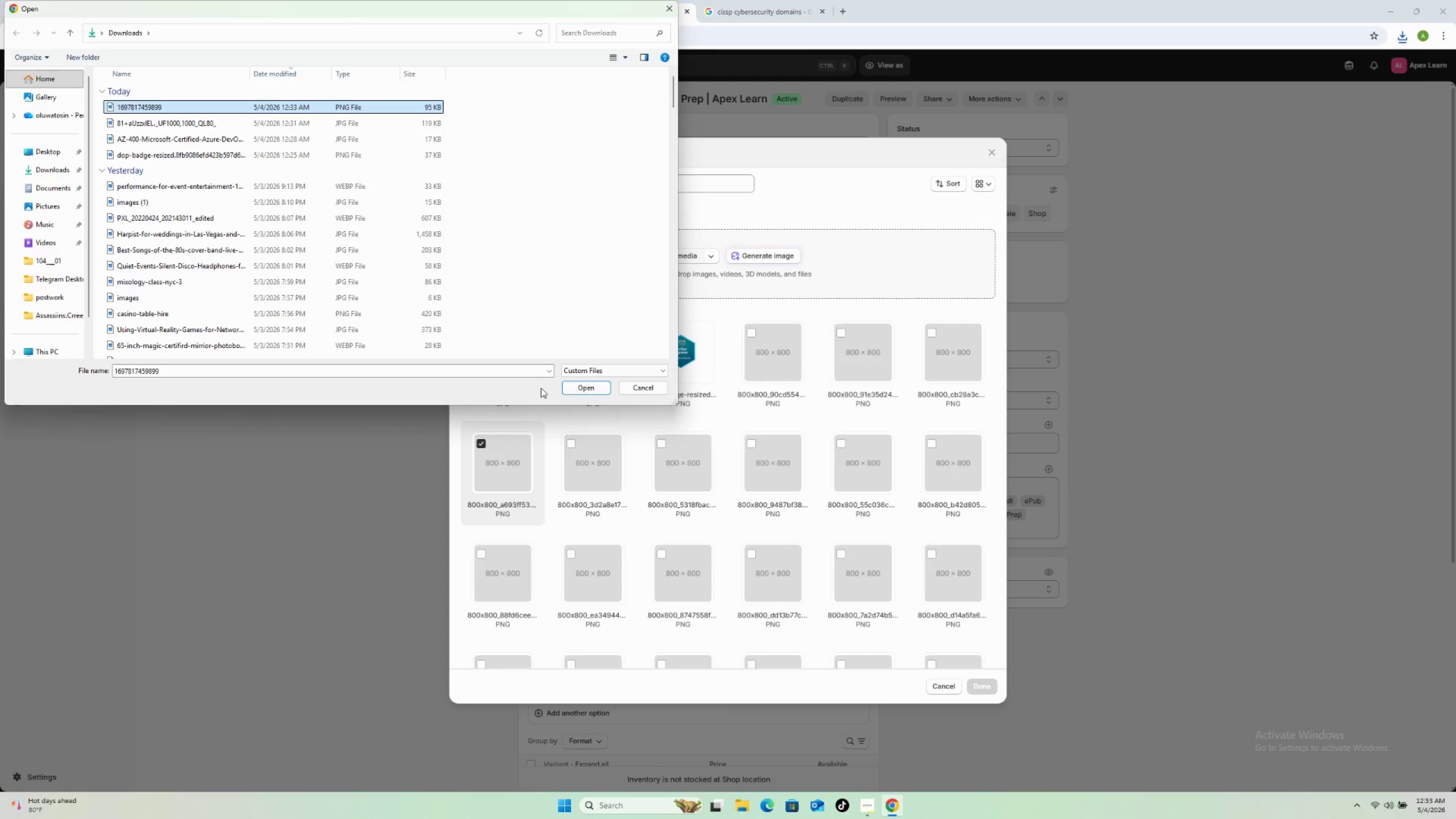 
left_click([580, 388])
 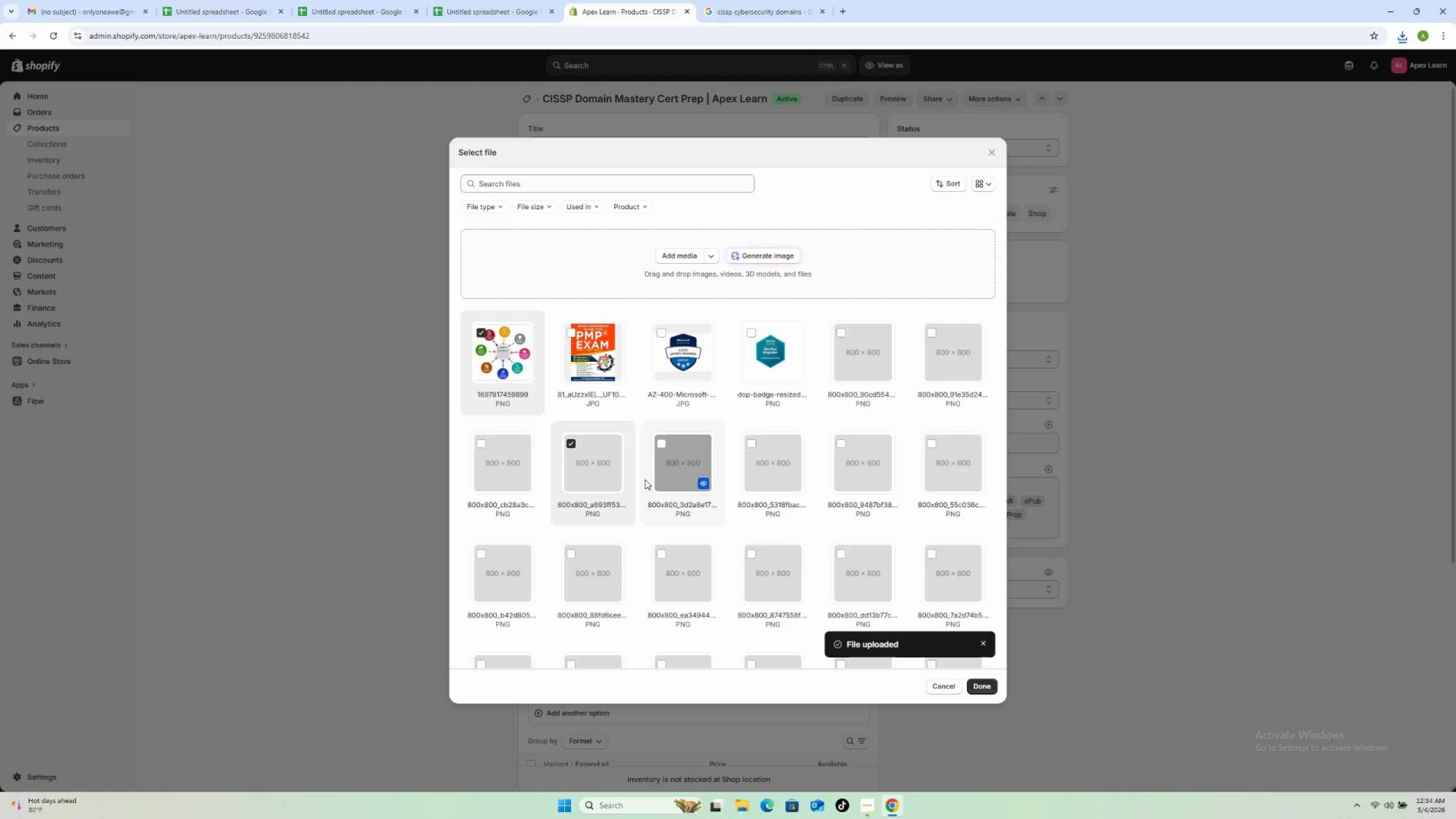 
wait(27.09)
 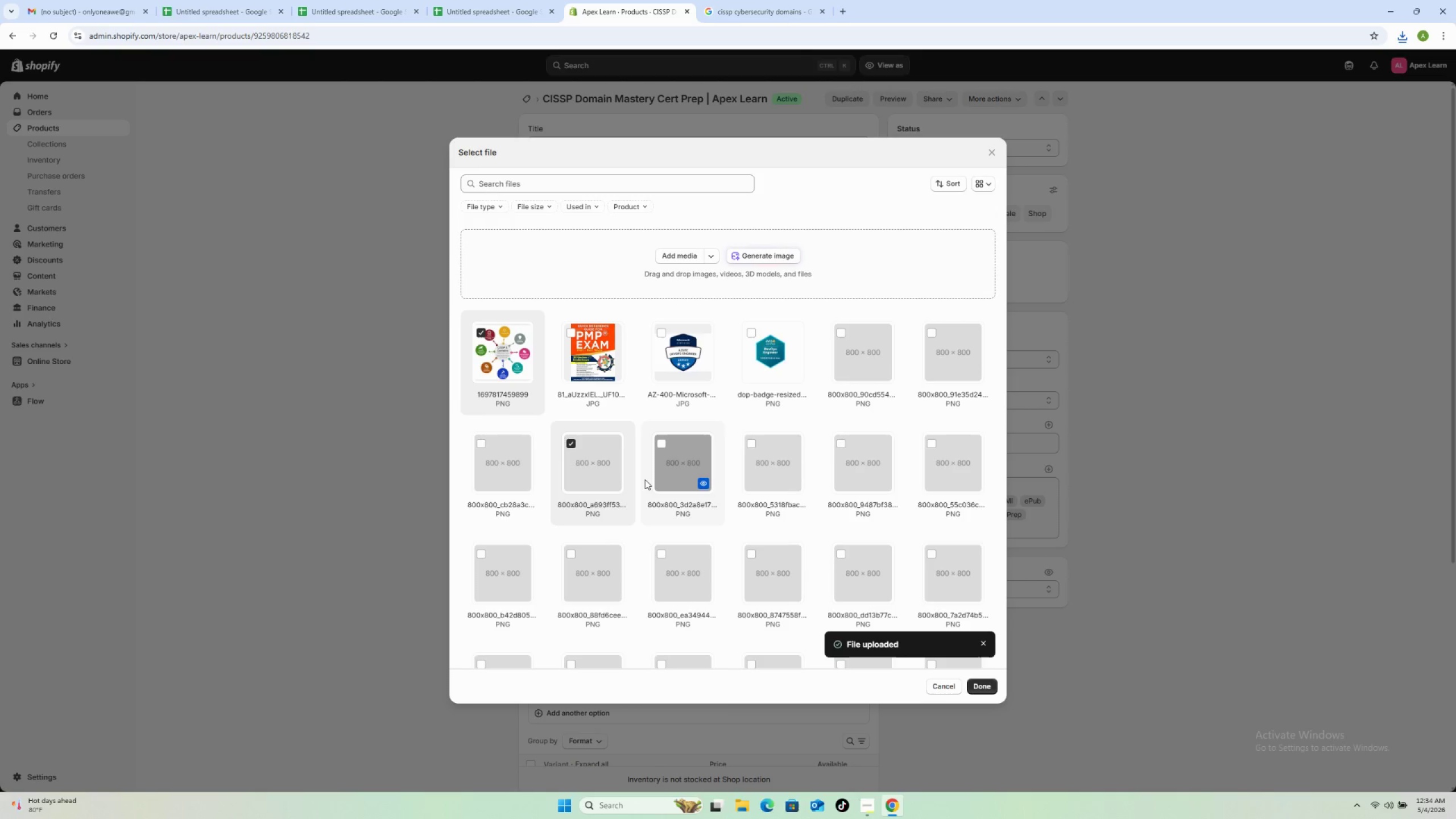 
left_click([568, 443])
 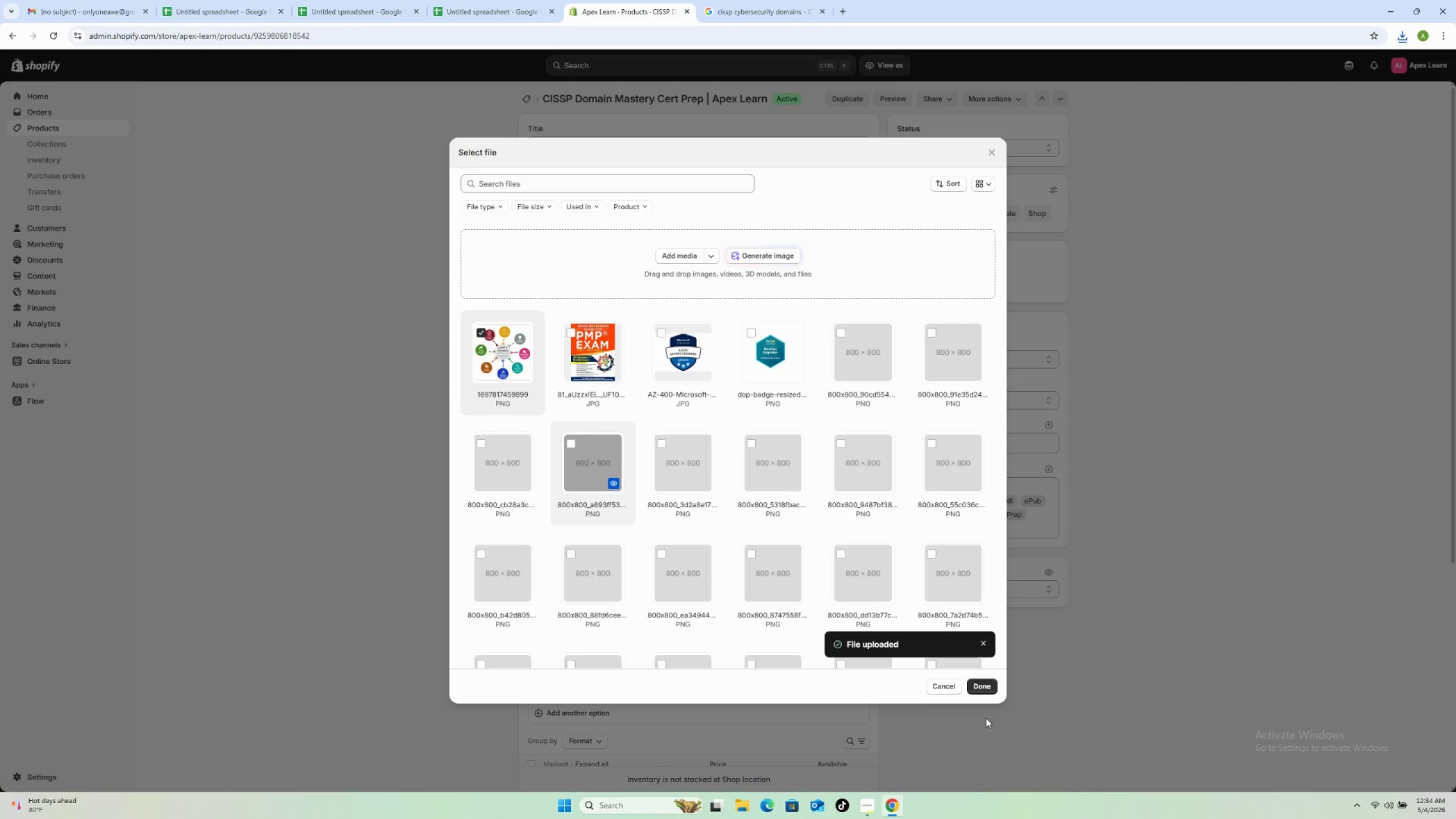 
left_click([986, 686])
 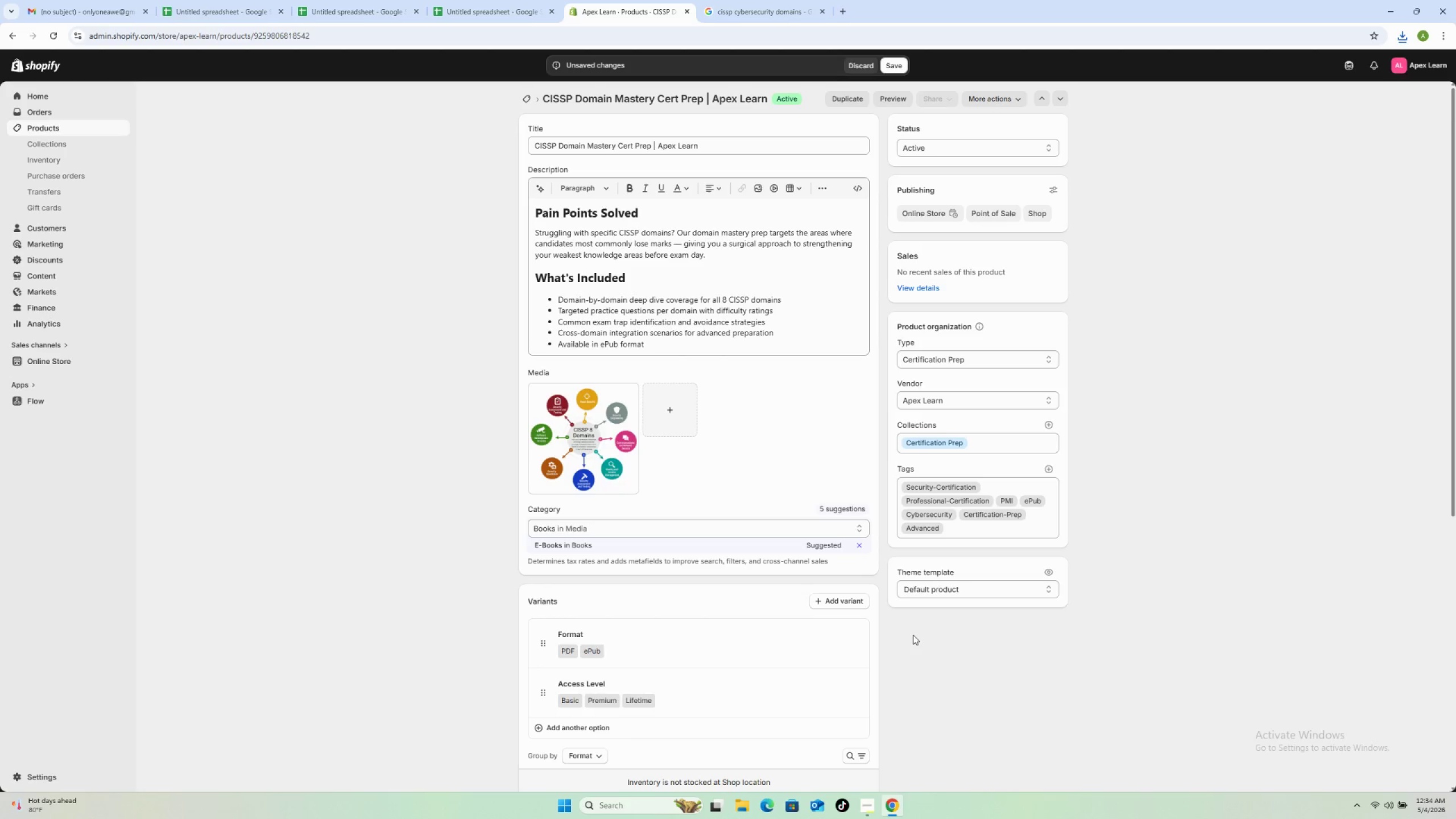 
wait(13.81)
 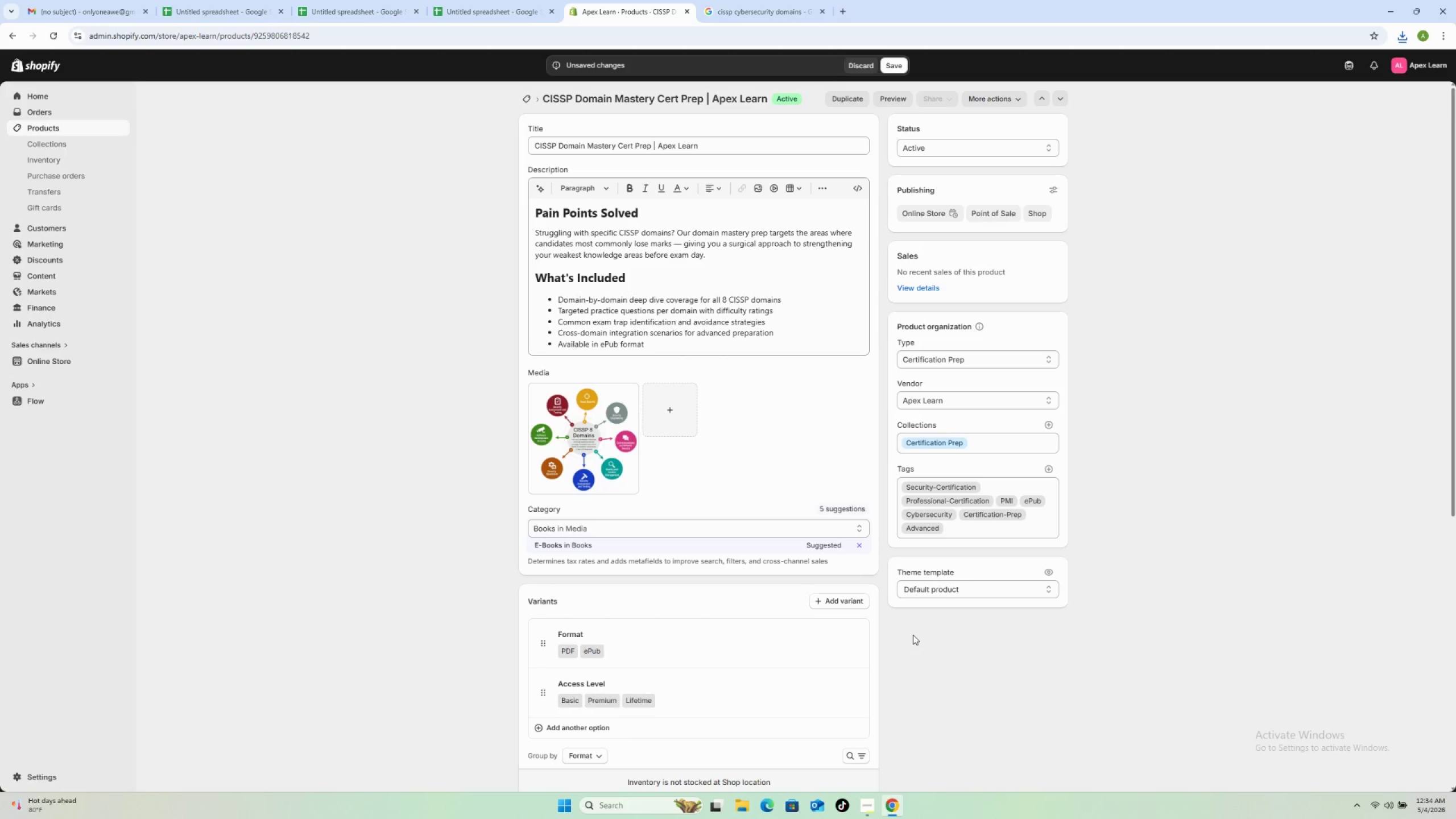 
left_click([897, 62])
 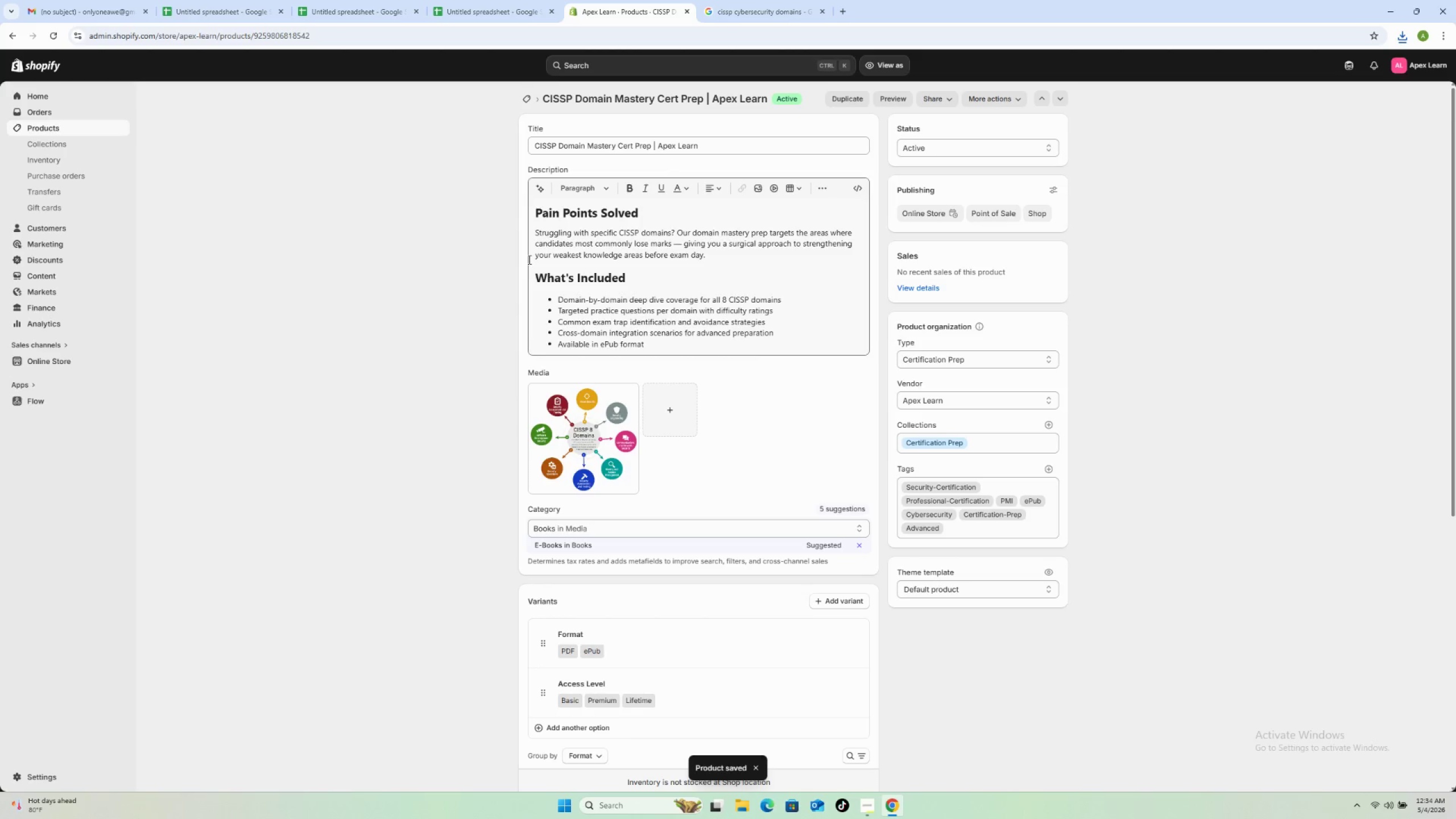 
wait(9.44)
 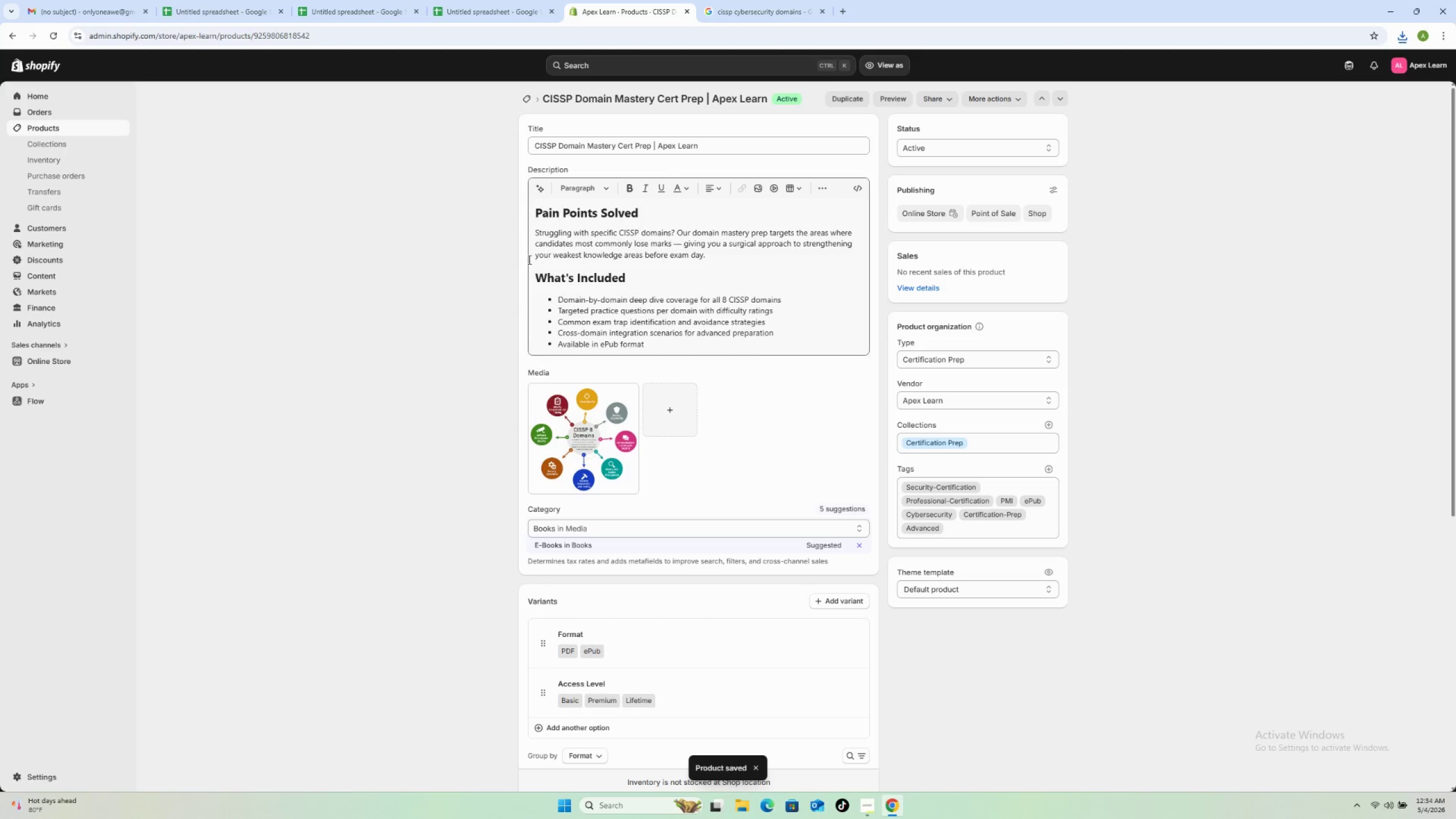 
left_click([520, 99])
 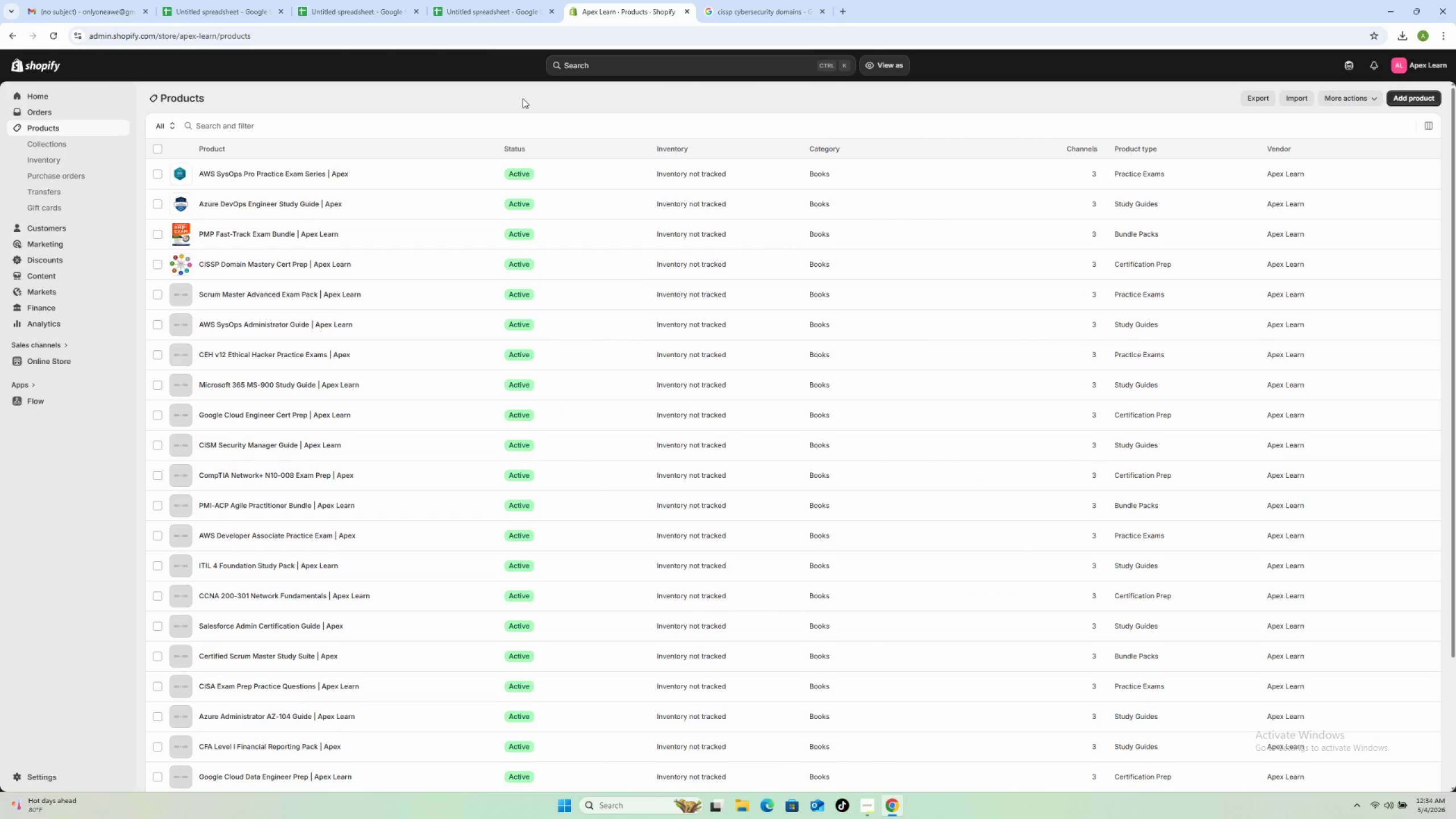 
wait(11.48)
 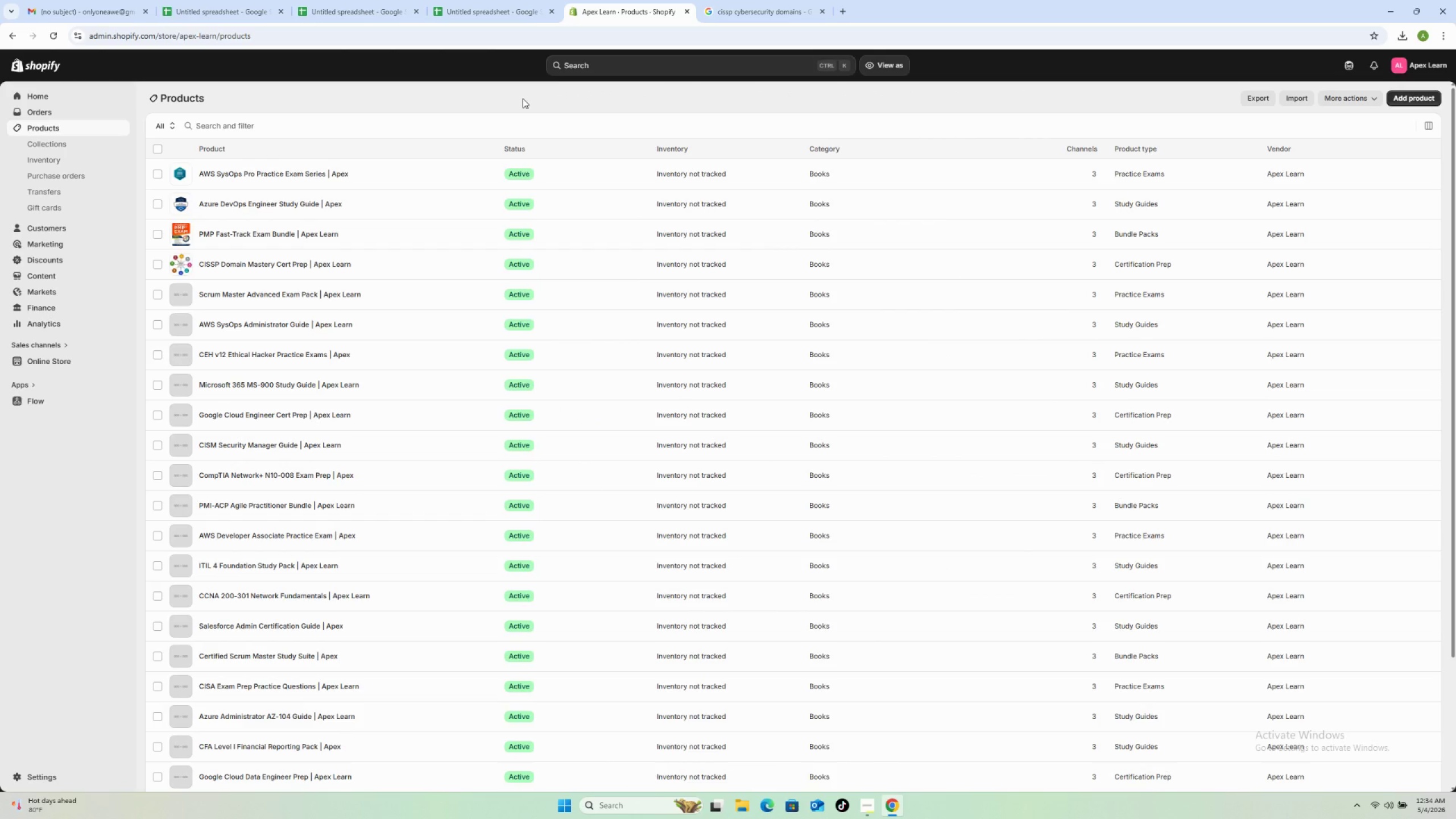 
left_click([391, 289])
 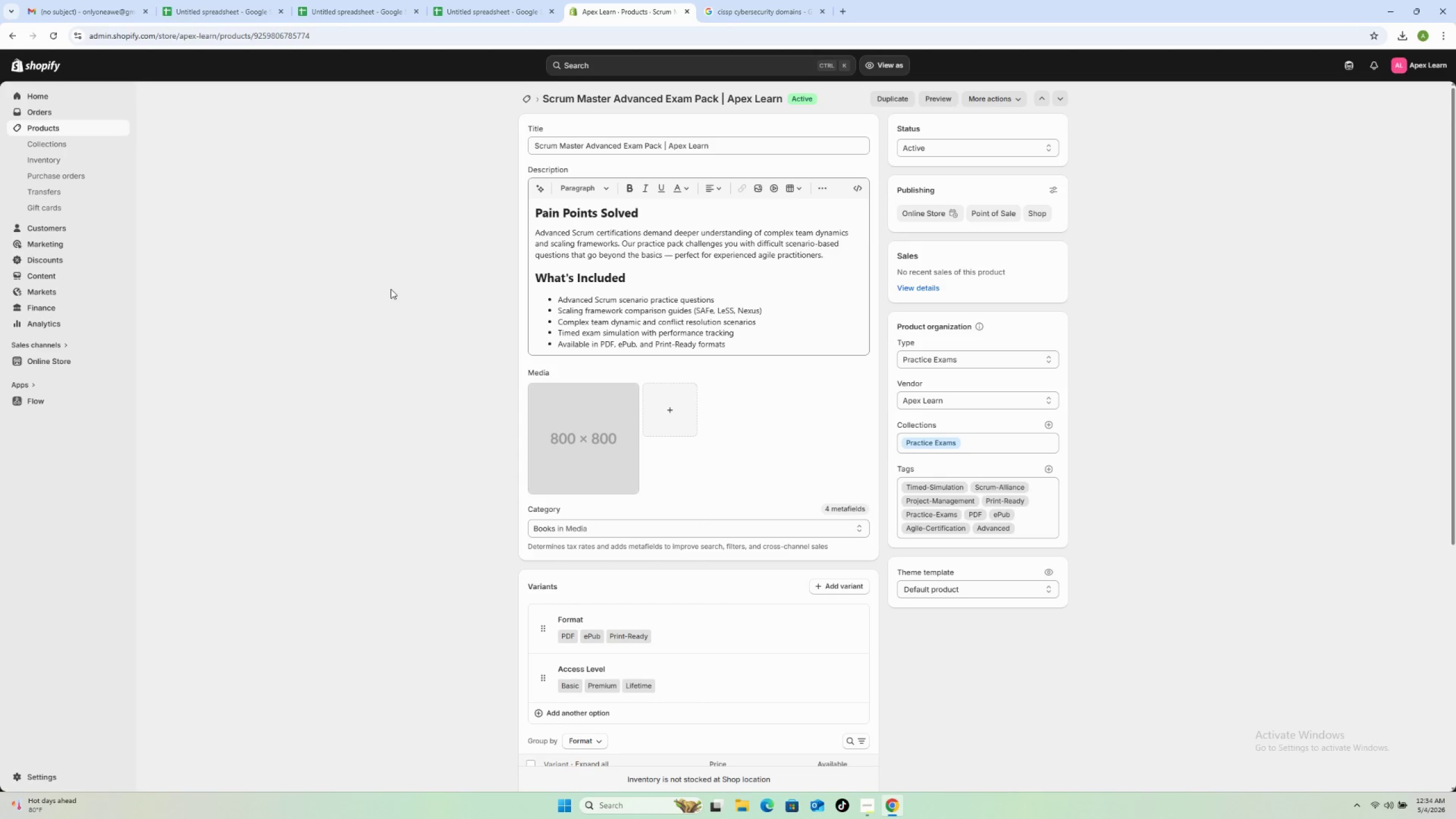 
wait(12.75)
 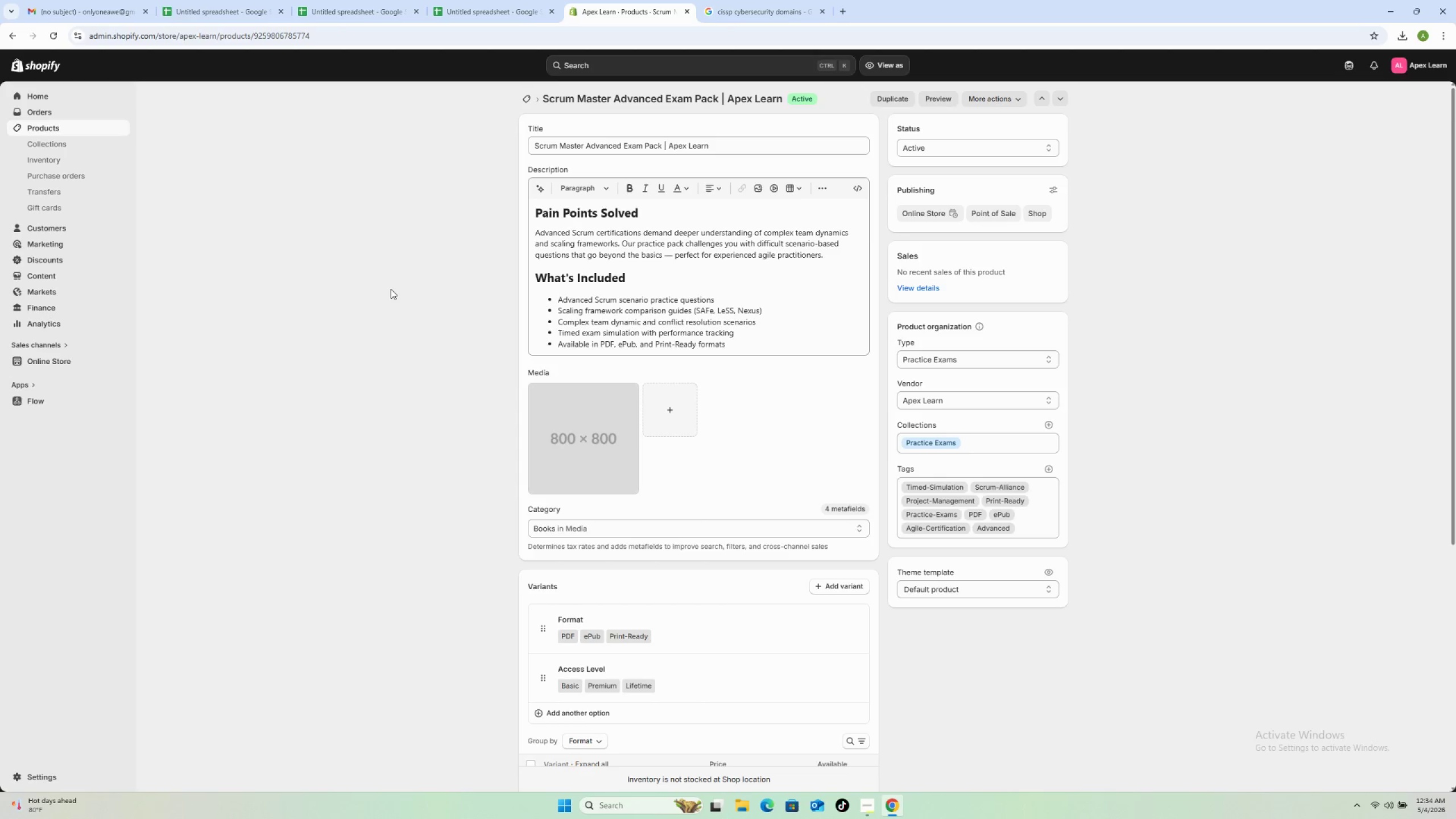 
left_click_drag(start_coordinate=[543, 96], to_coordinate=[708, 86])
 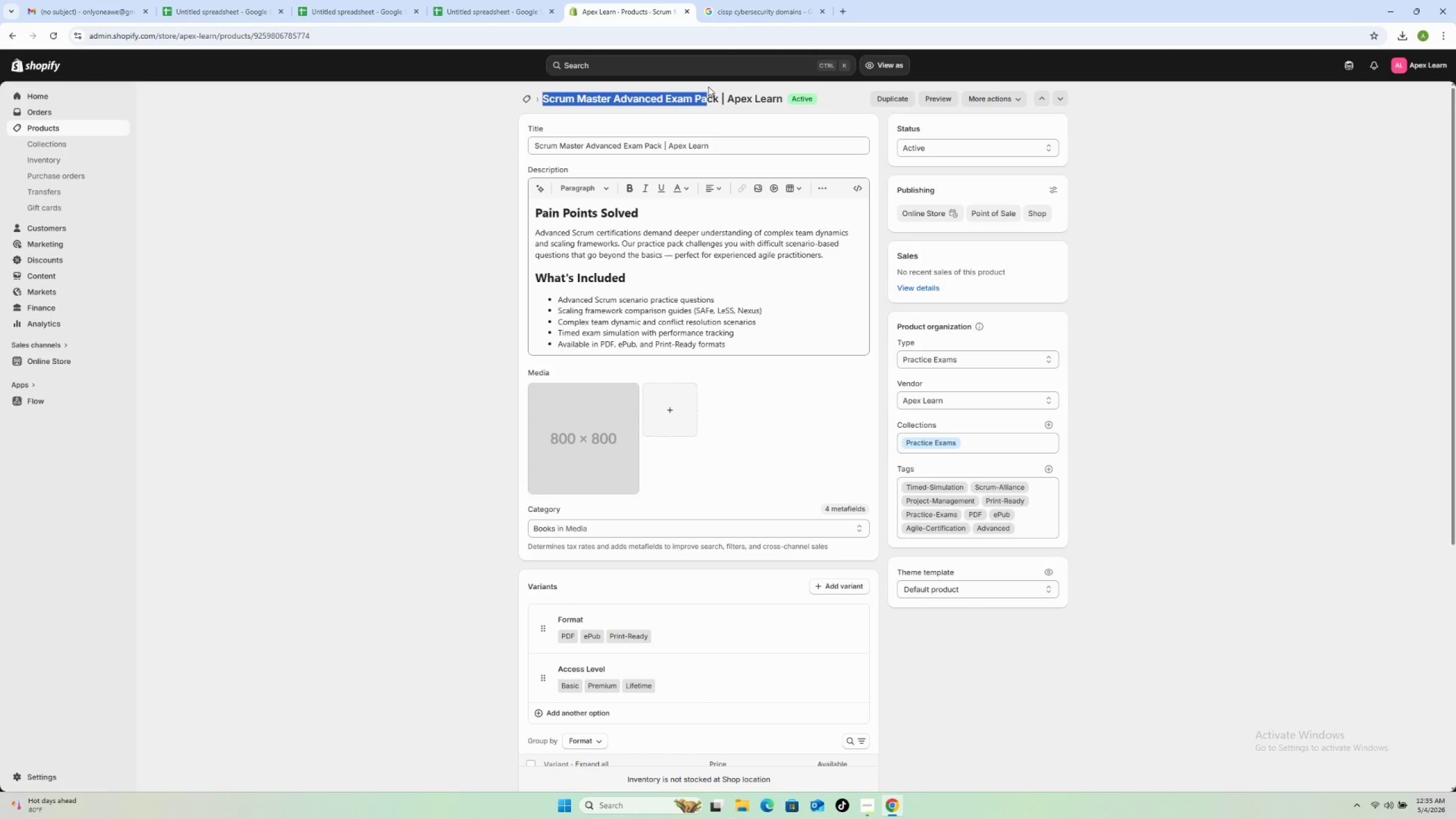 
left_click([708, 86])
 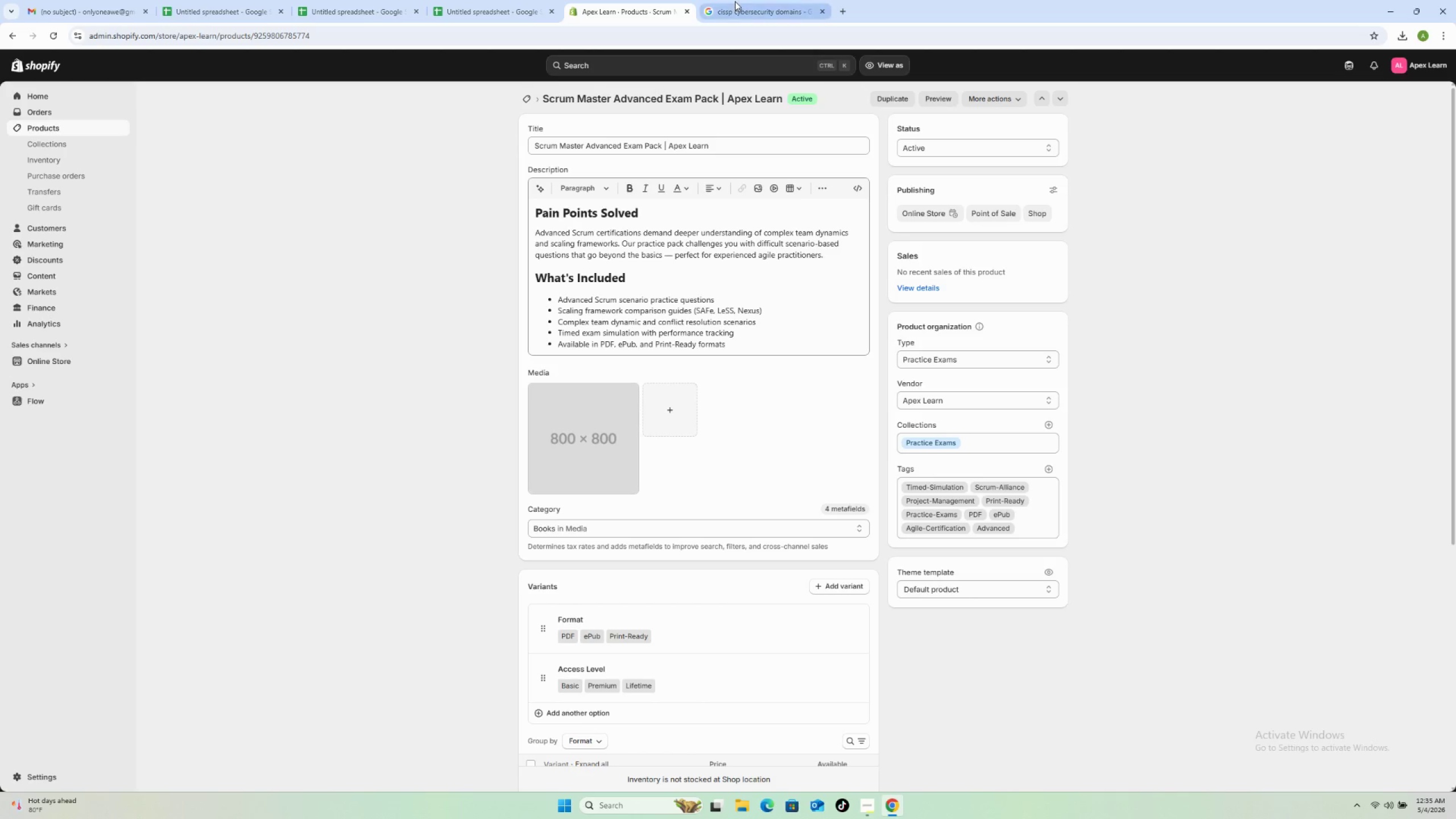 
left_click([735, 1])
 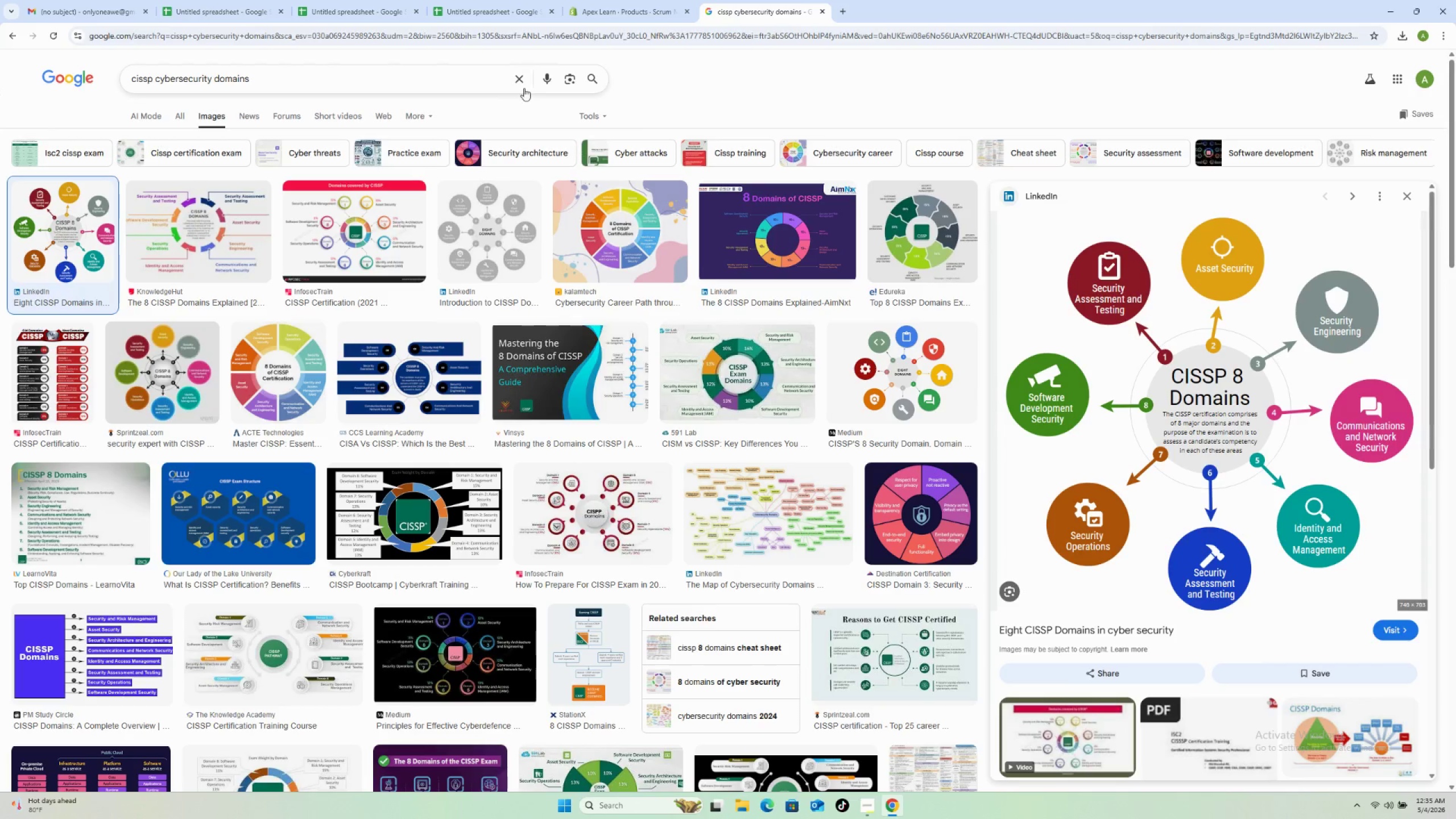 
left_click([523, 76])
 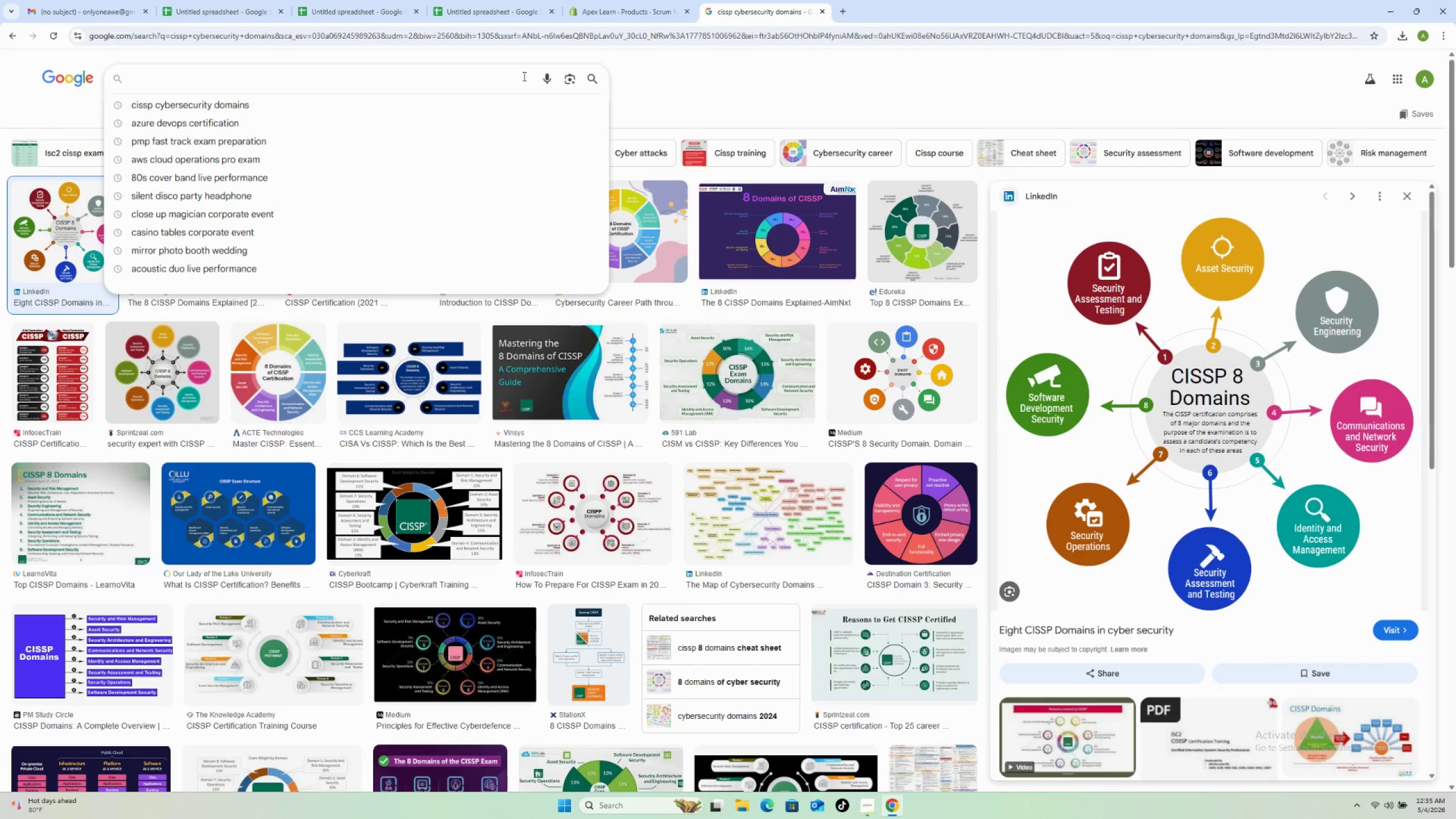 
wait(6.56)
 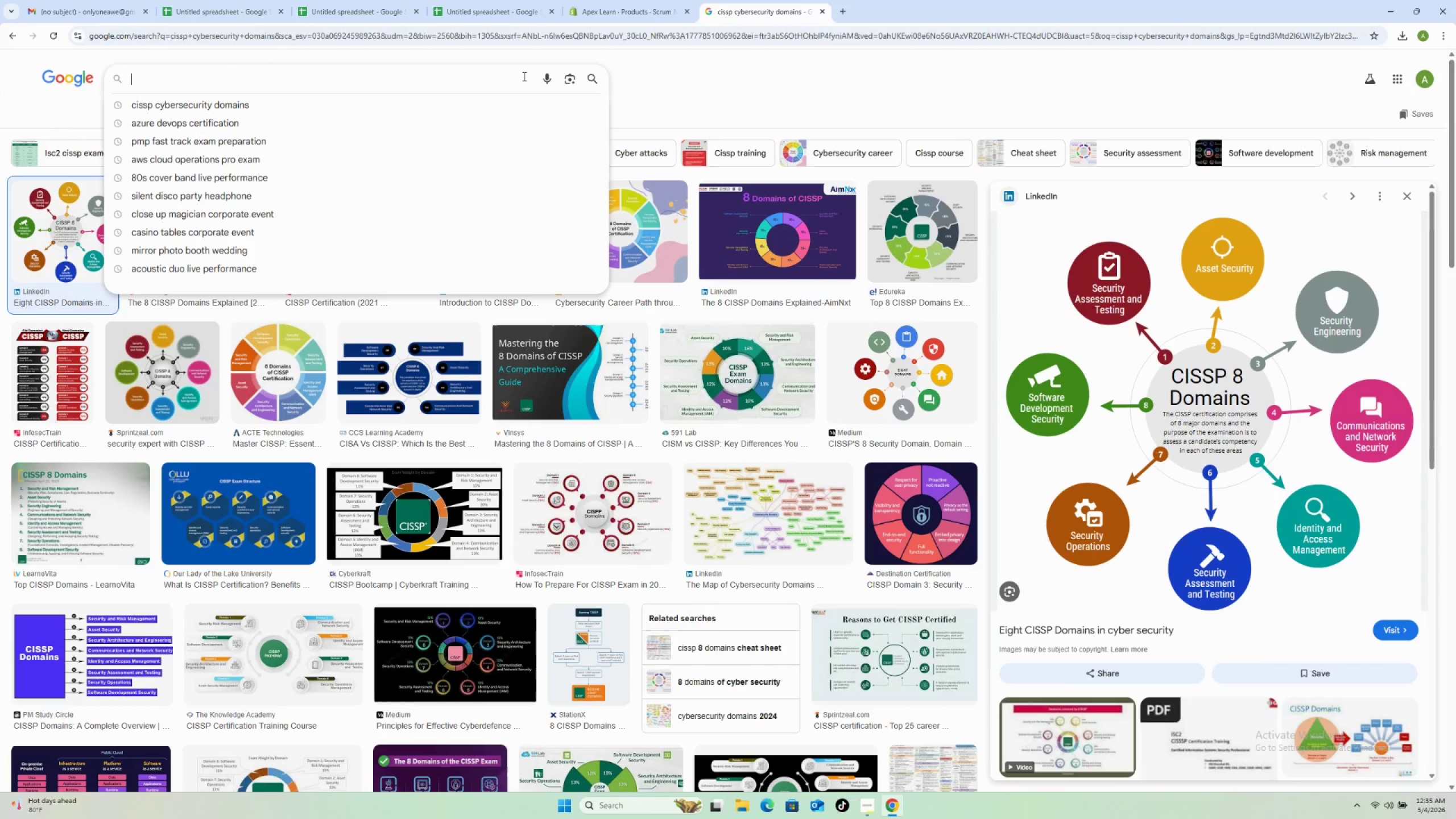 
type(advanced scrum agile certification)
 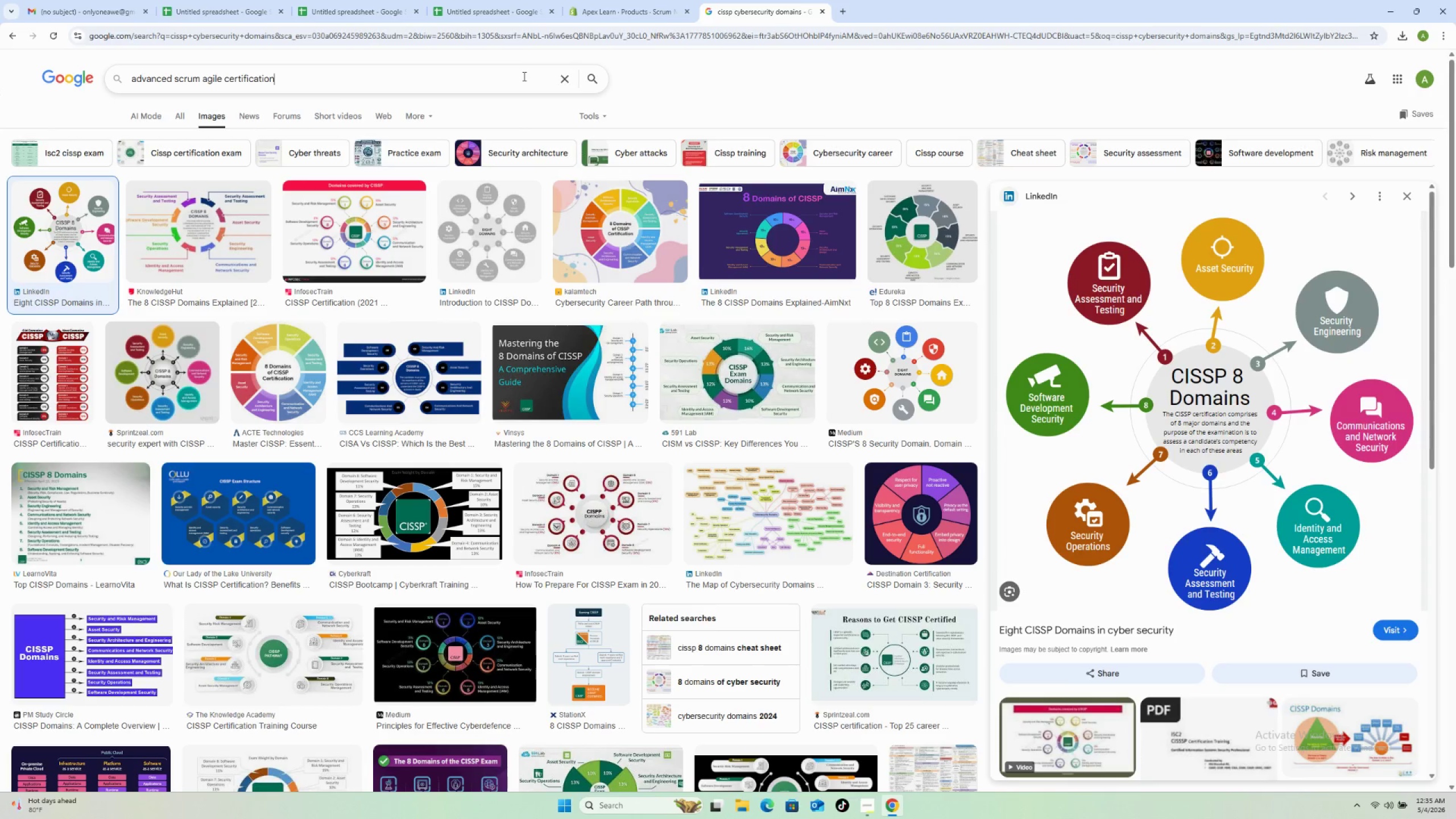 
key(Enter)
 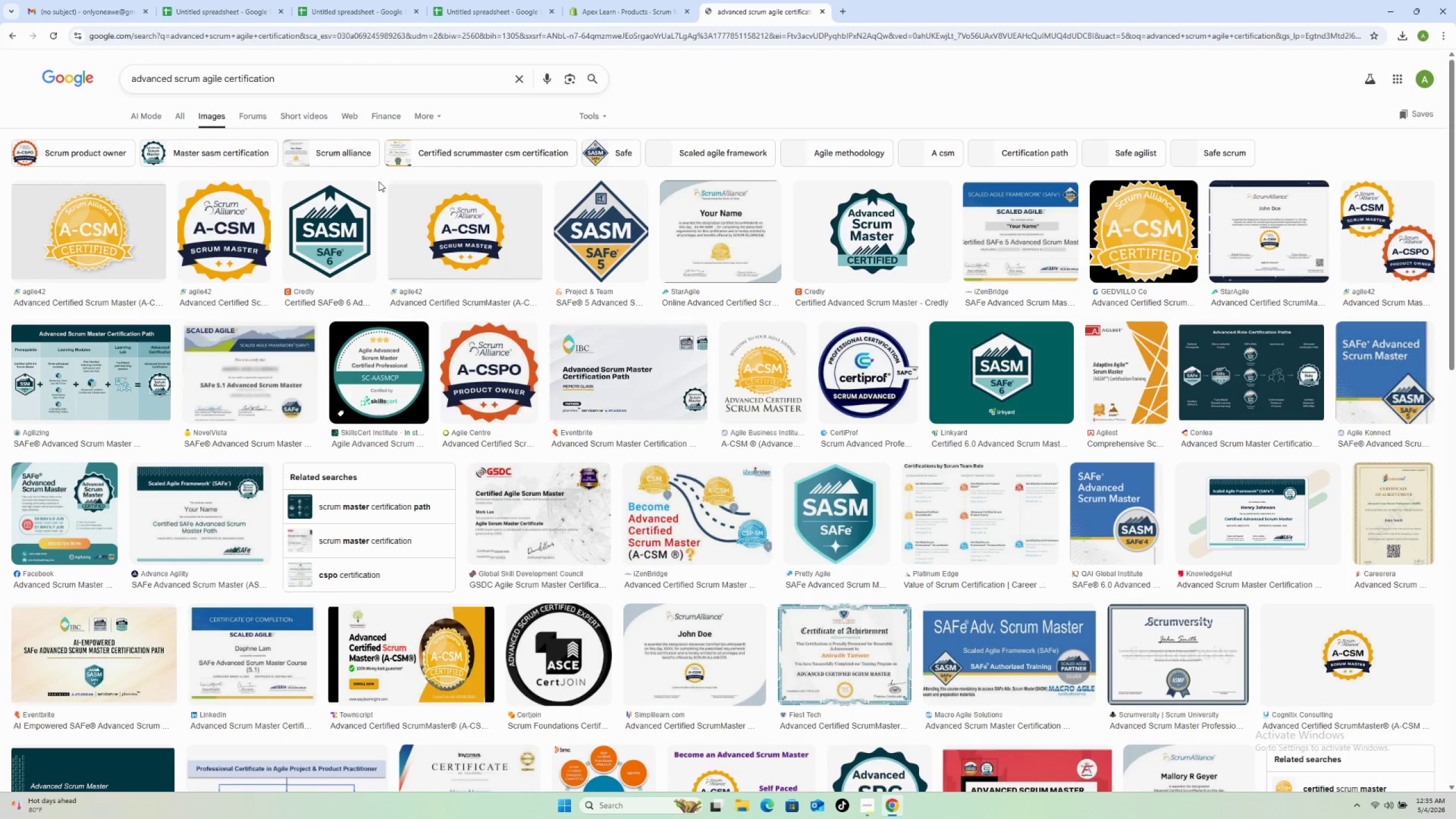 
left_click([212, 213])
 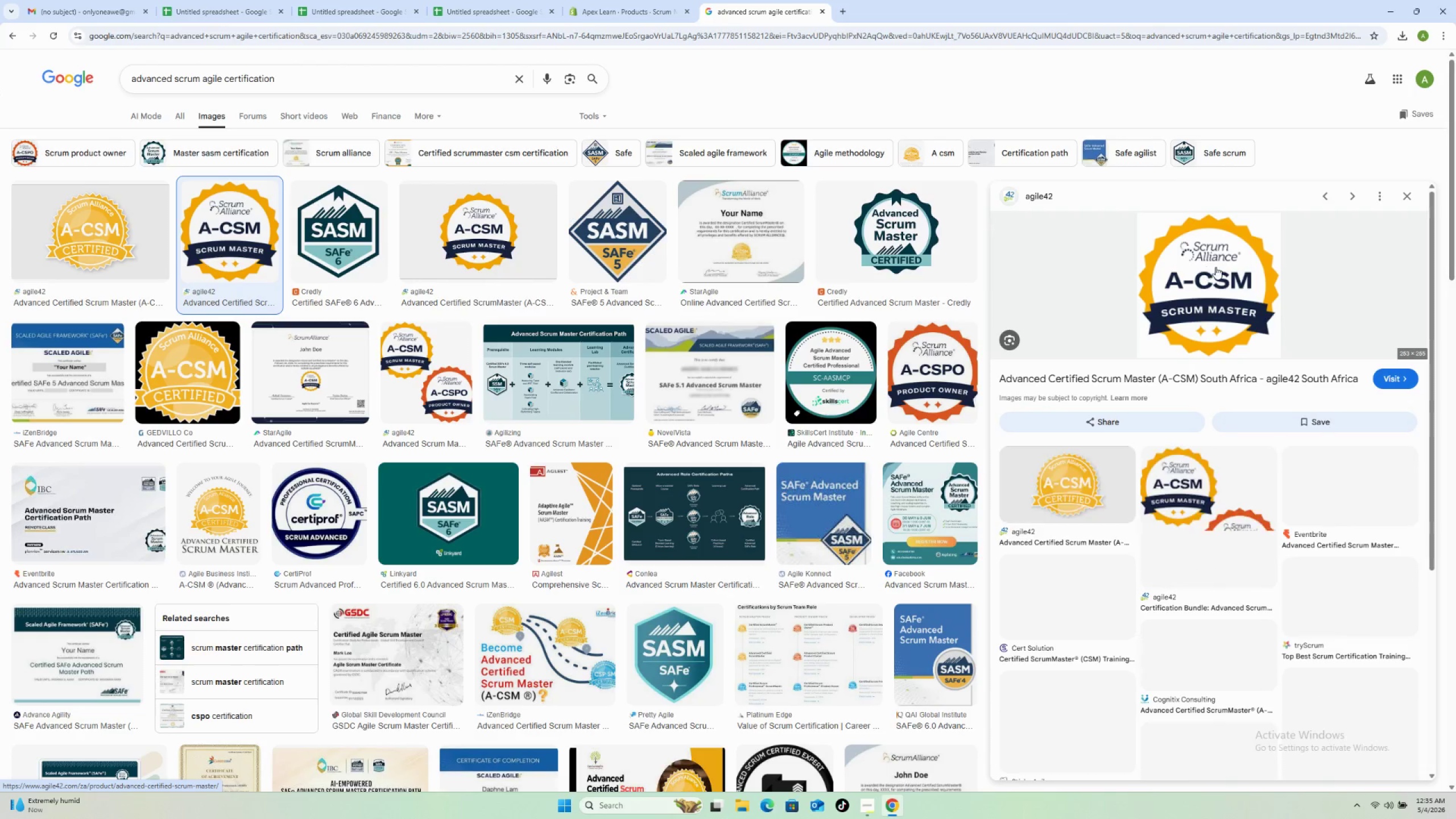 
right_click([1218, 267])
 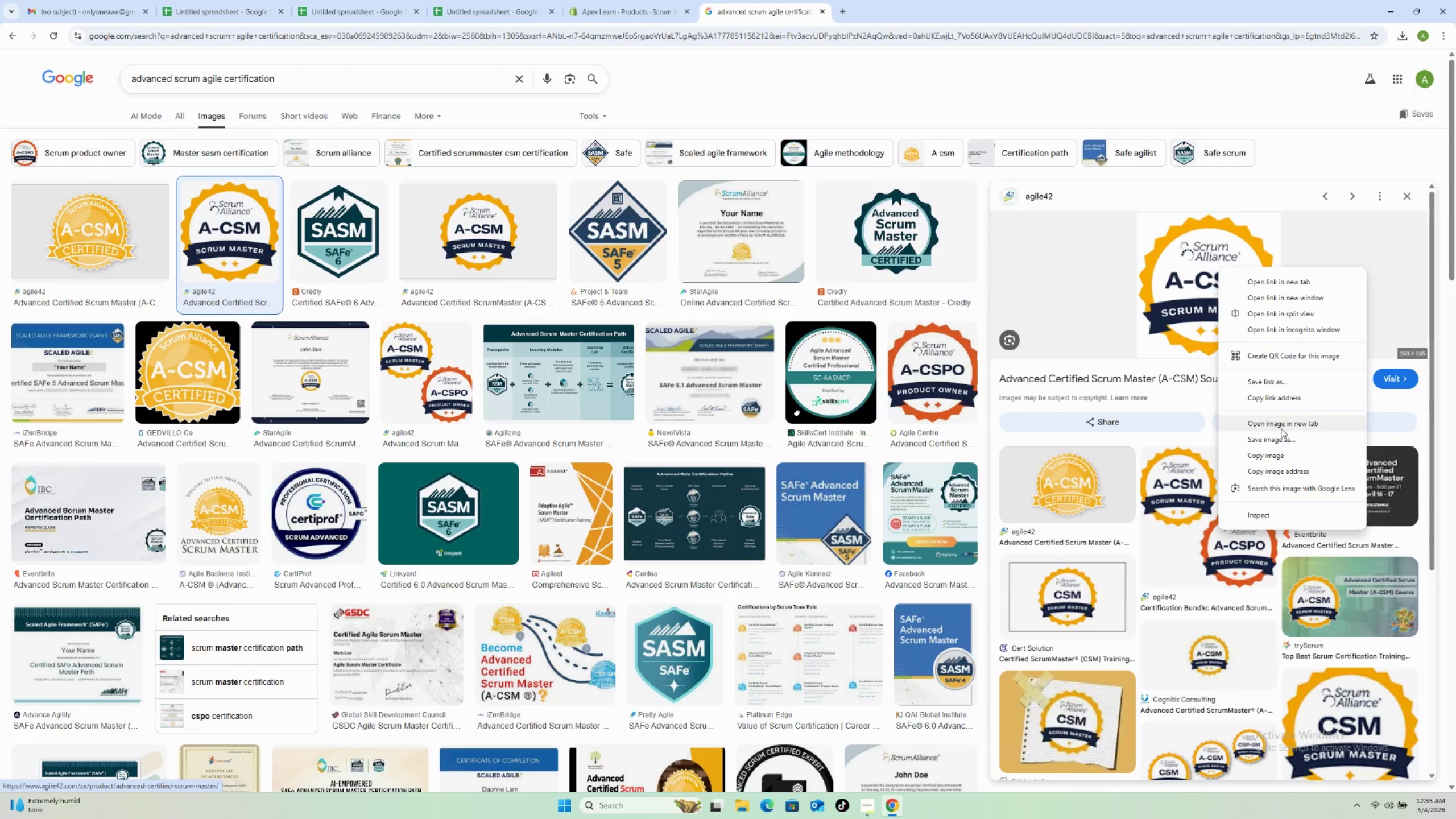 
left_click([1280, 437])
 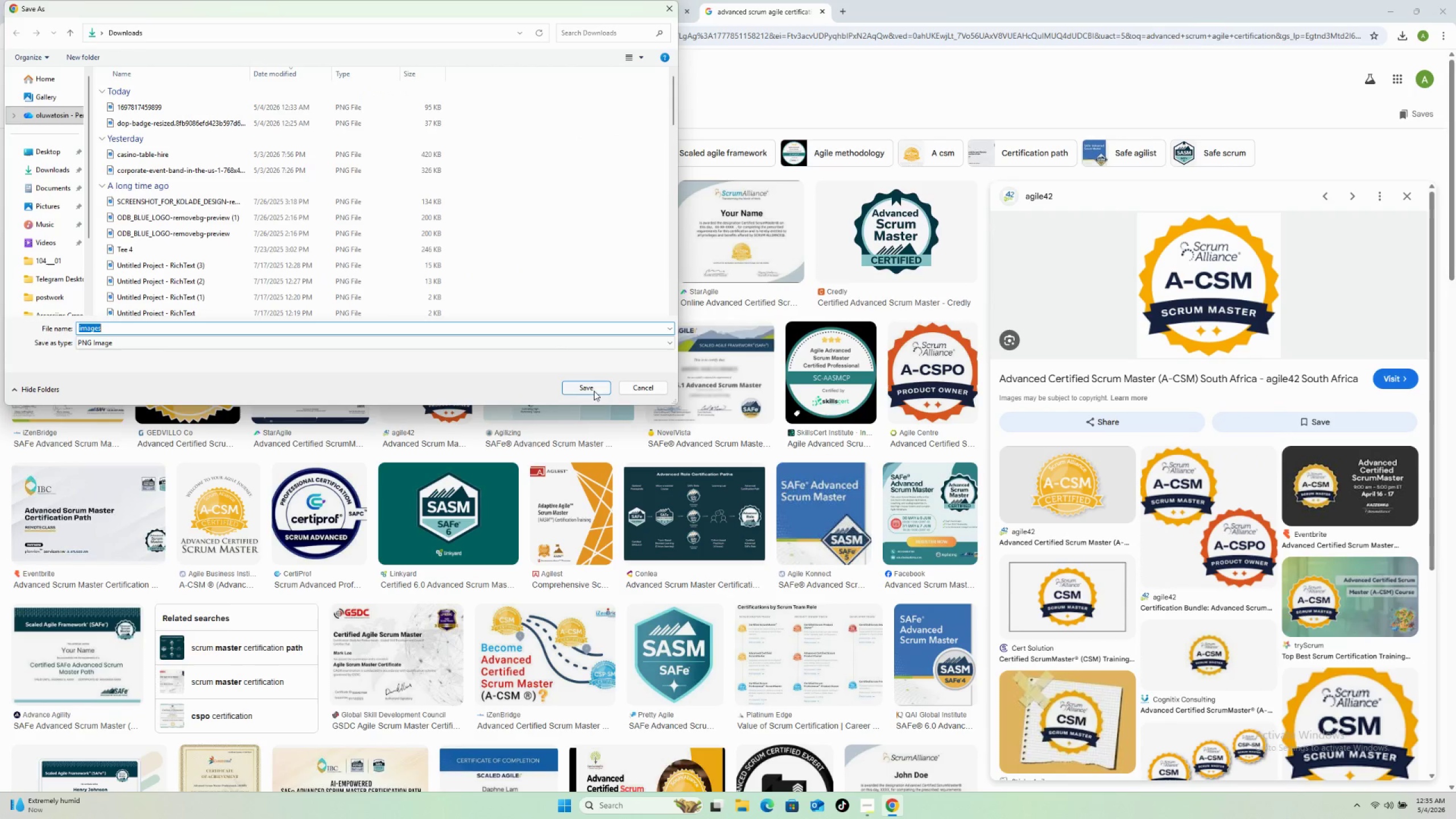 
left_click([585, 384])
 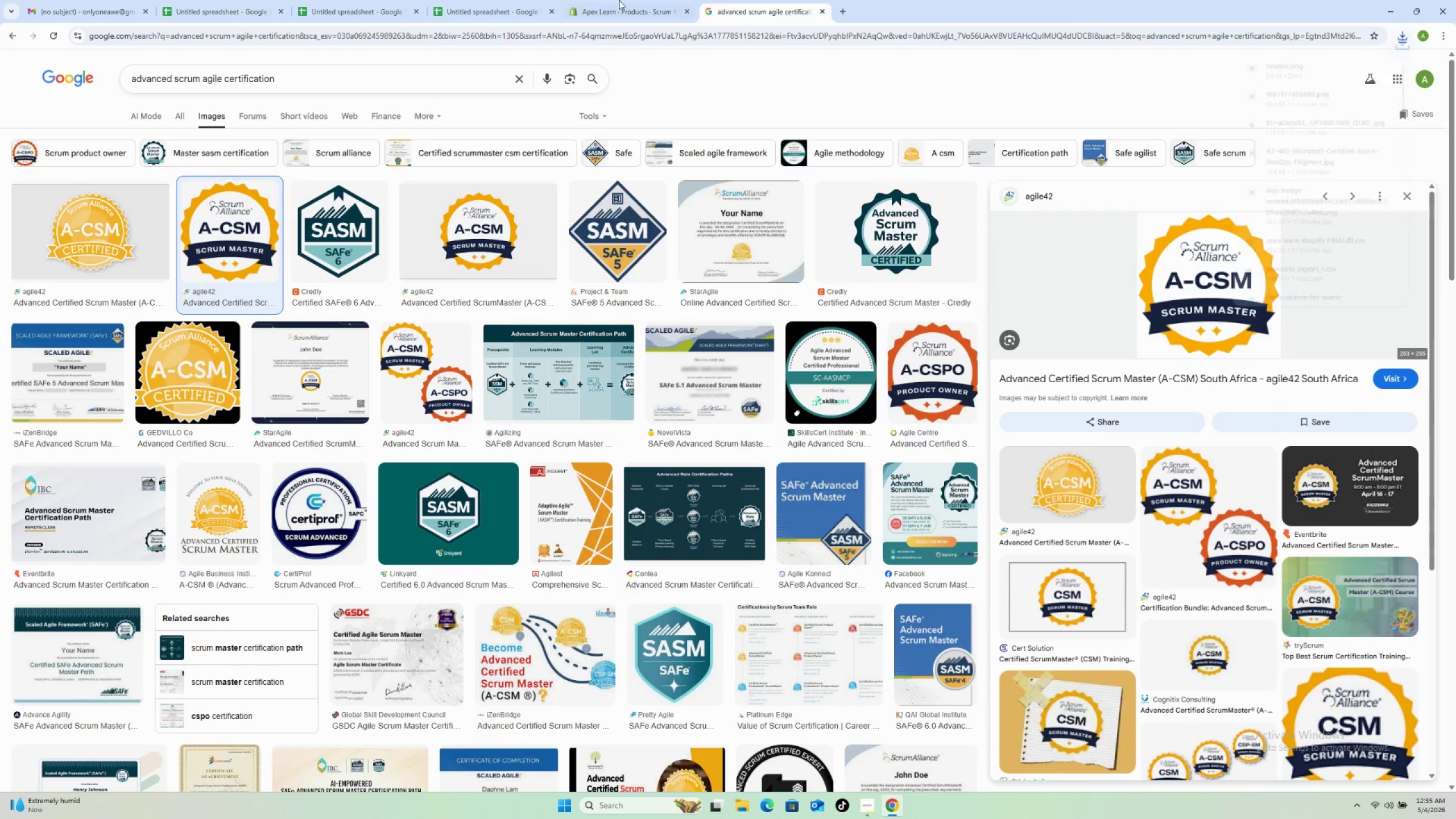 
left_click([611, 2])
 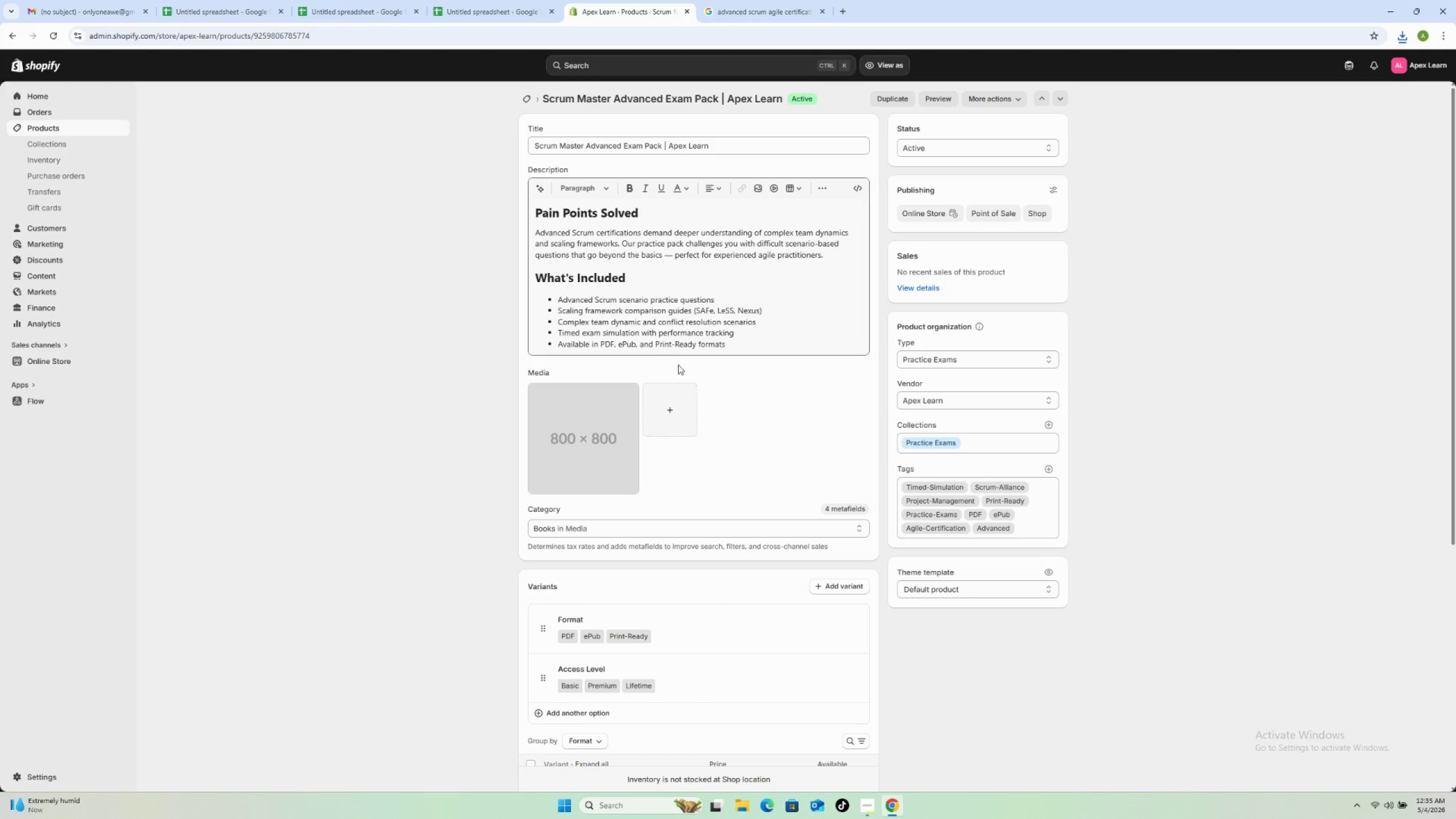 
left_click([682, 403])
 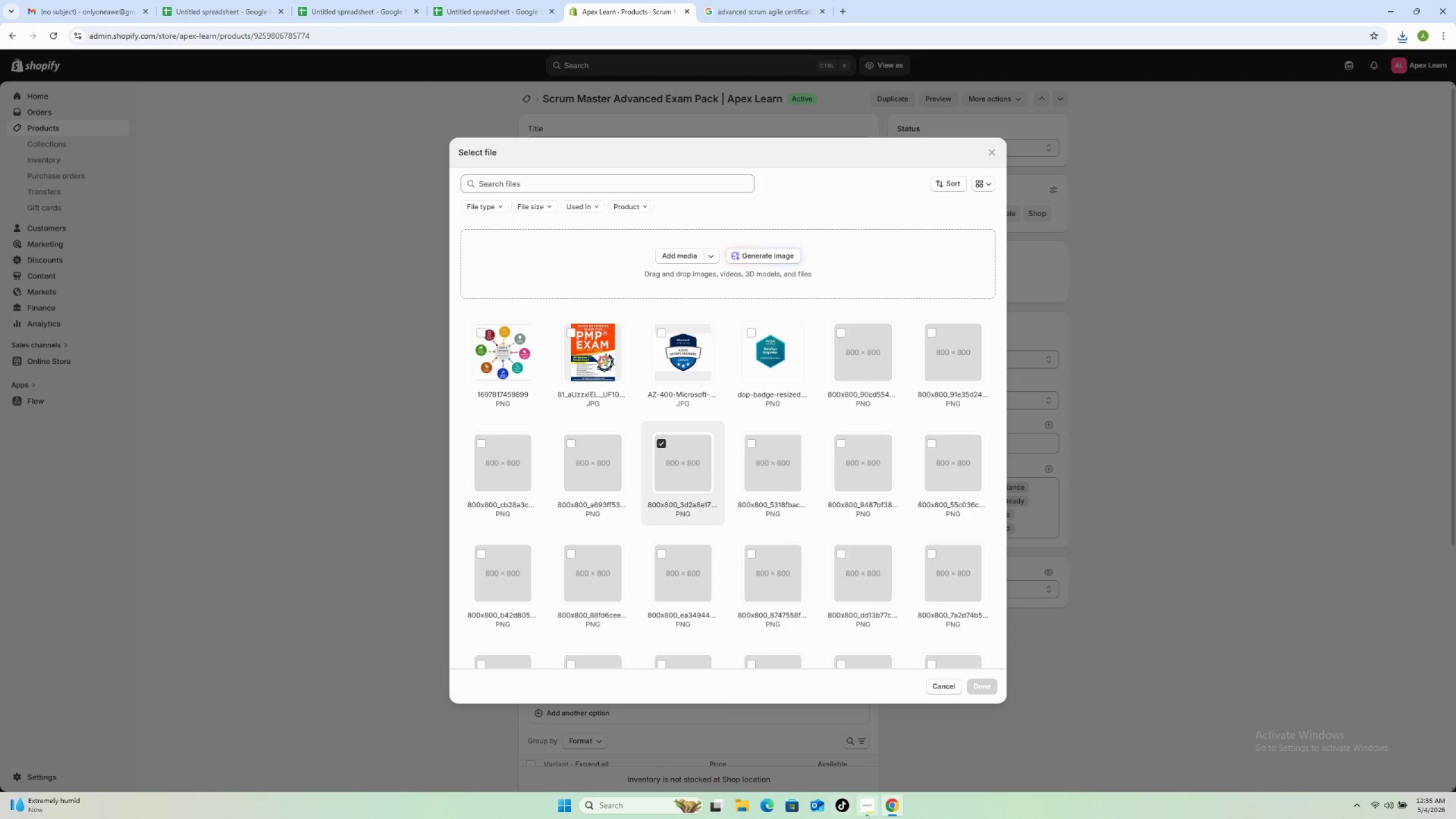 
mouse_move([838, 751])
 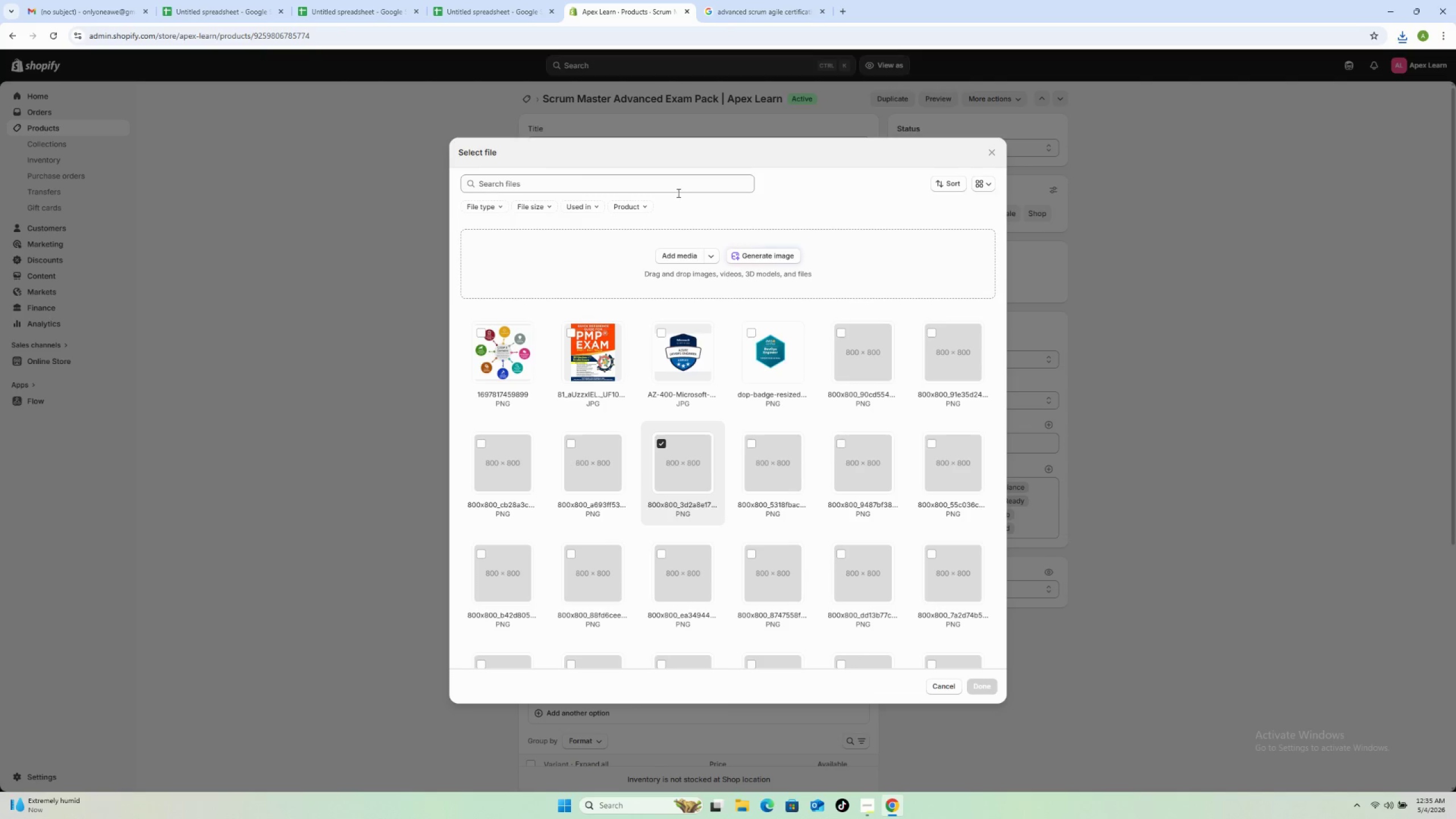 
left_click([666, 259])
 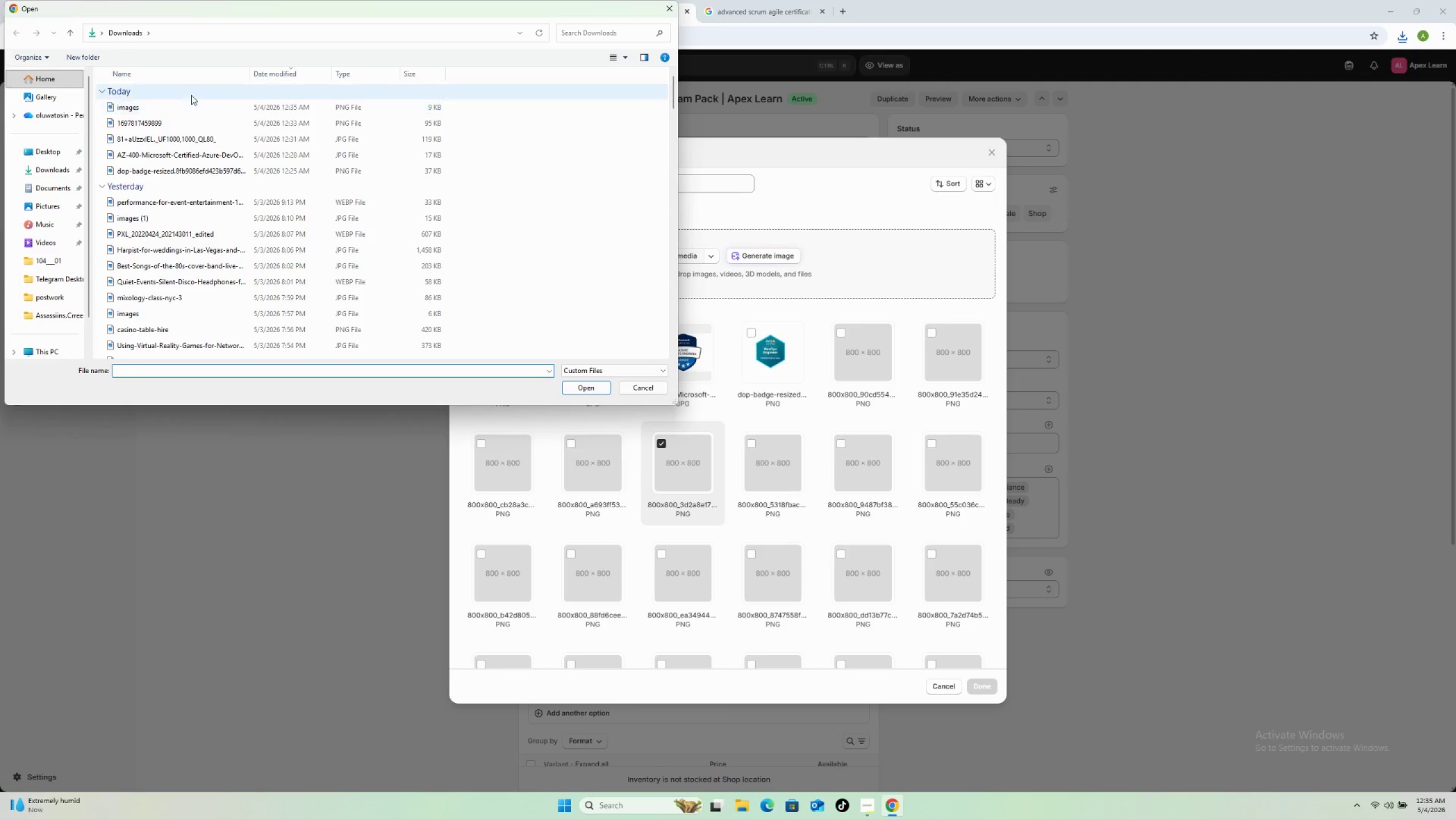 
left_click([188, 108])
 